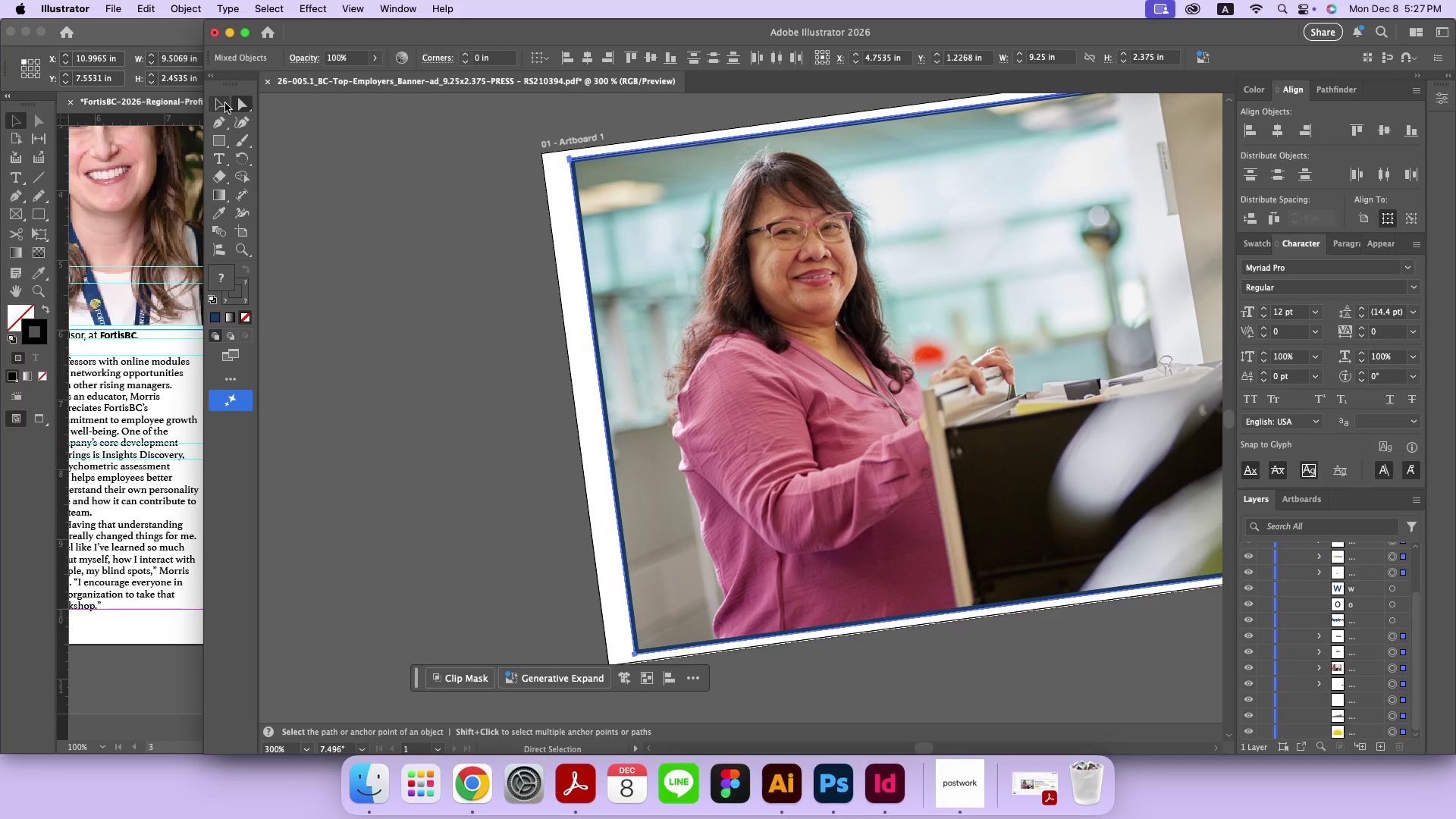 
left_click([376, 170])
 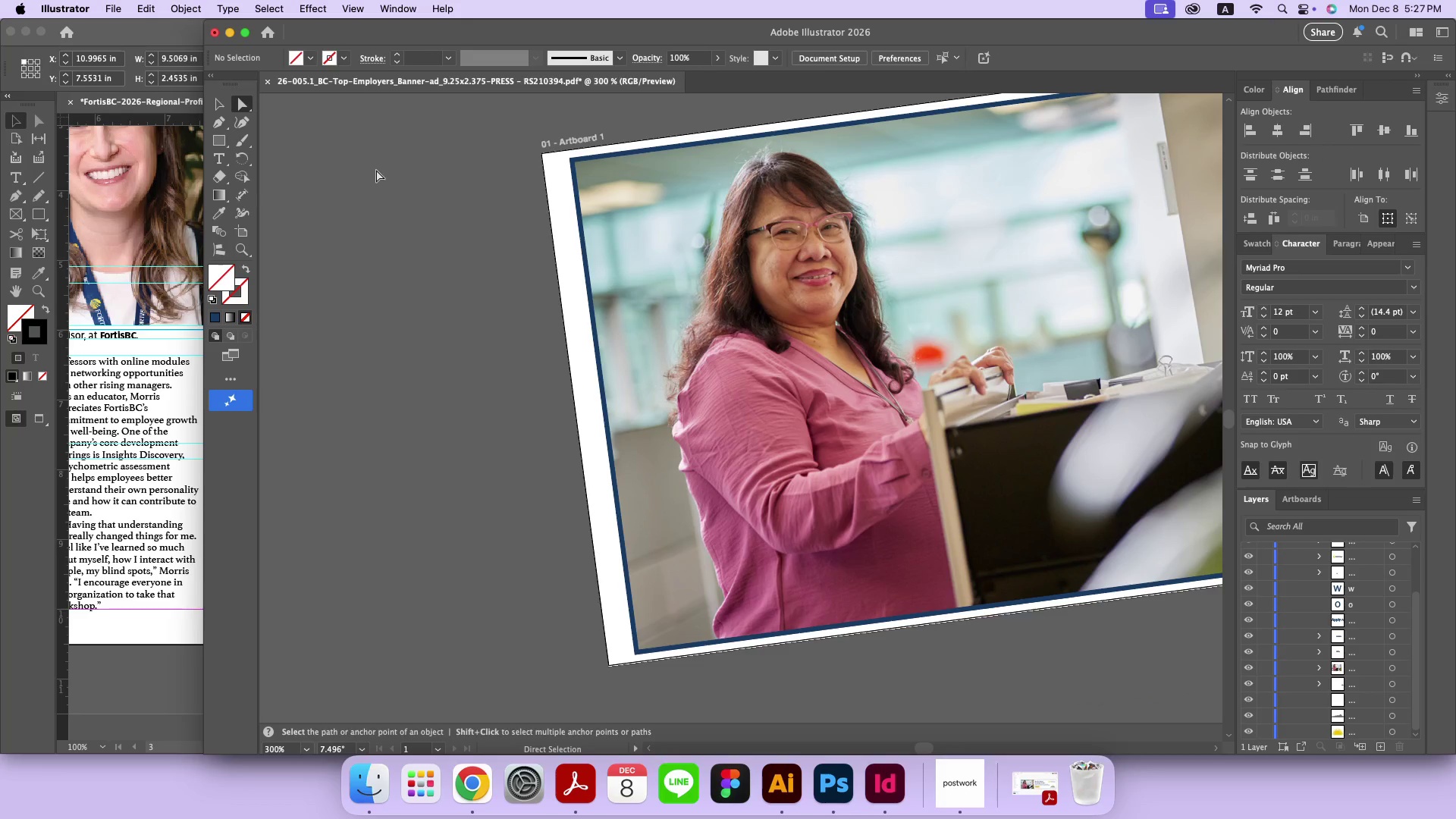 
key(Meta+Z)
 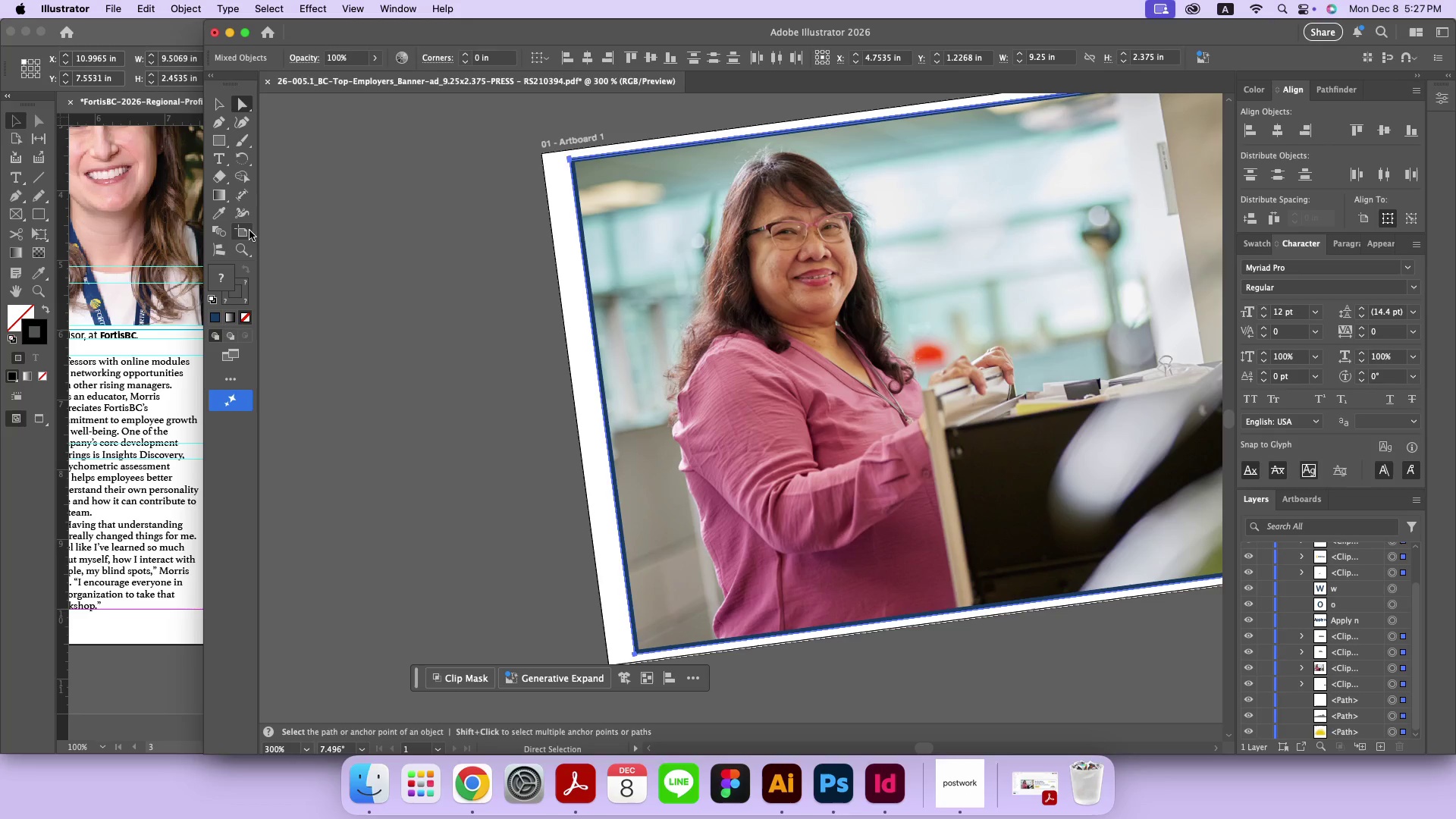 
left_click([253, 233])
 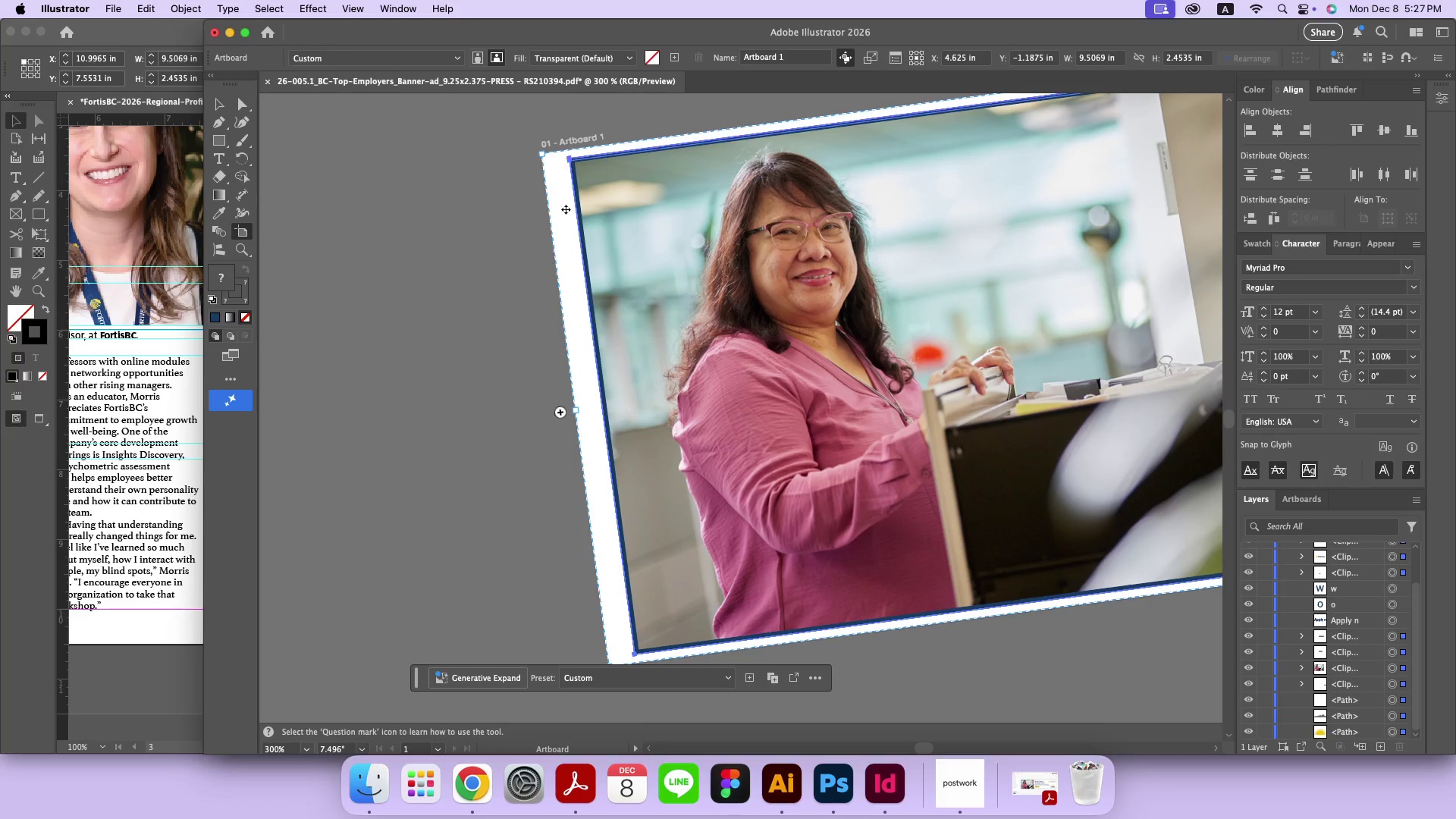 
hold_key(key=Space, duration=1.47)
 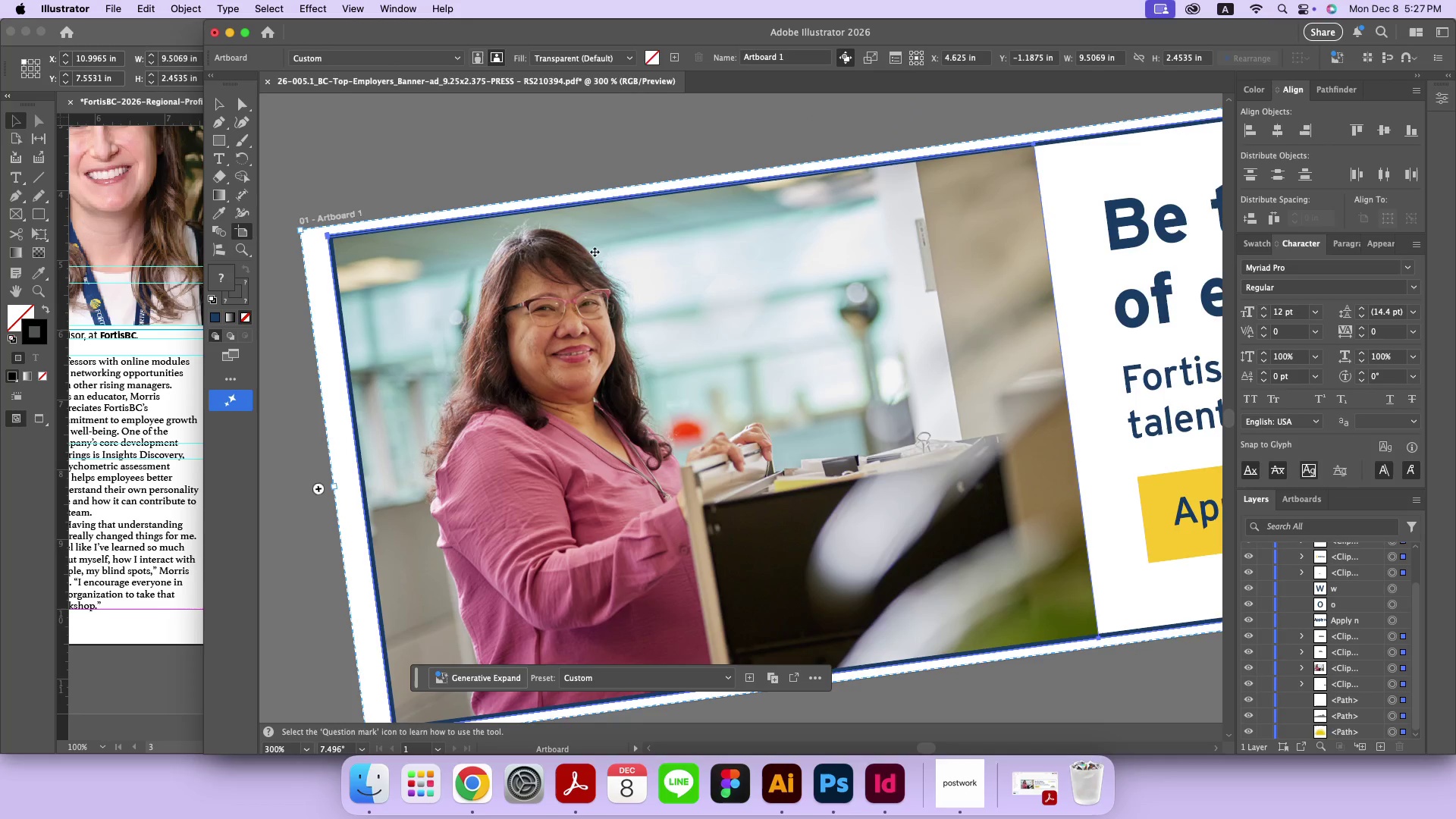 
left_click_drag(start_coordinate=[1096, 237], to_coordinate=[854, 314])
 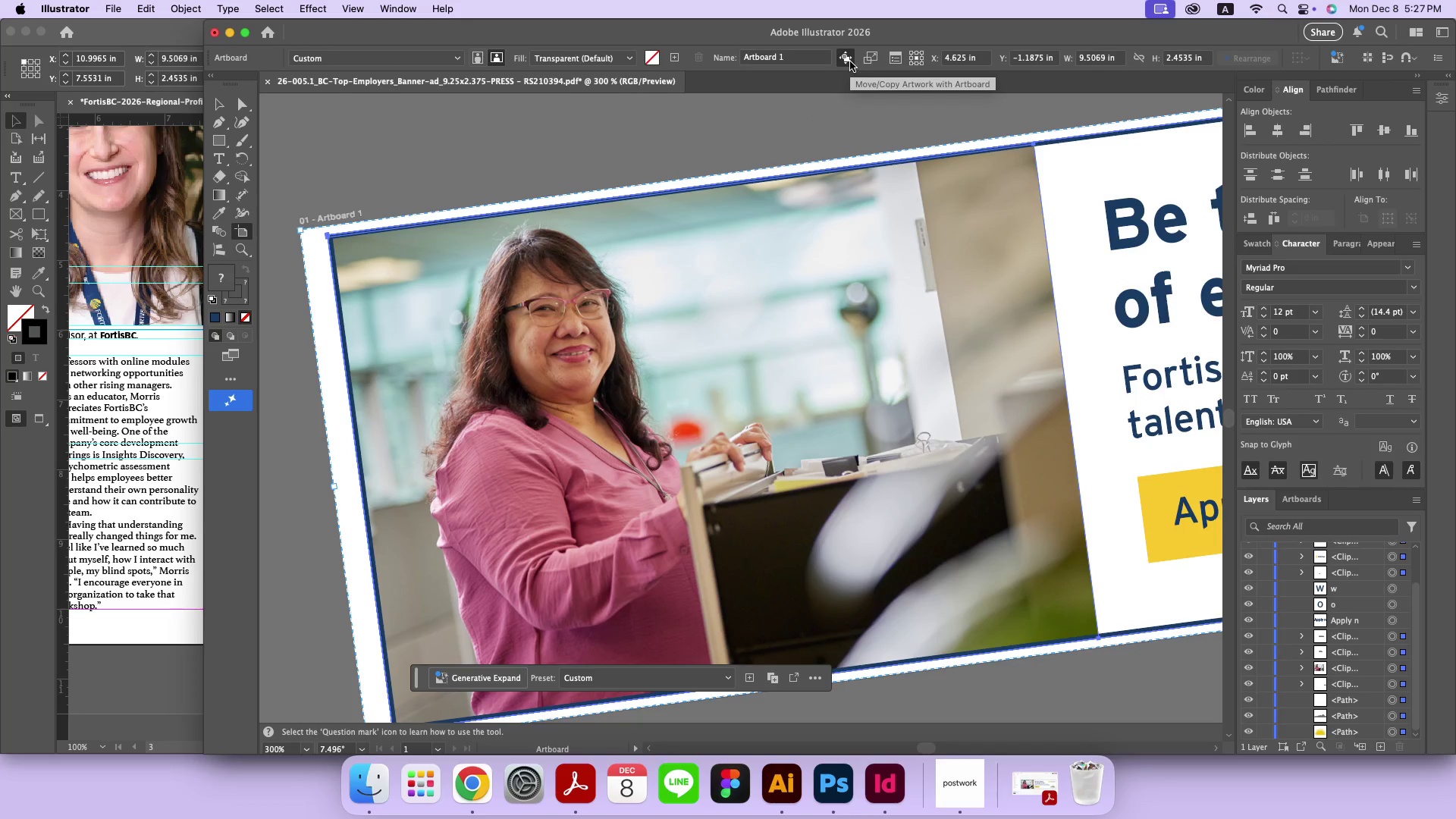 
wait(9.68)
 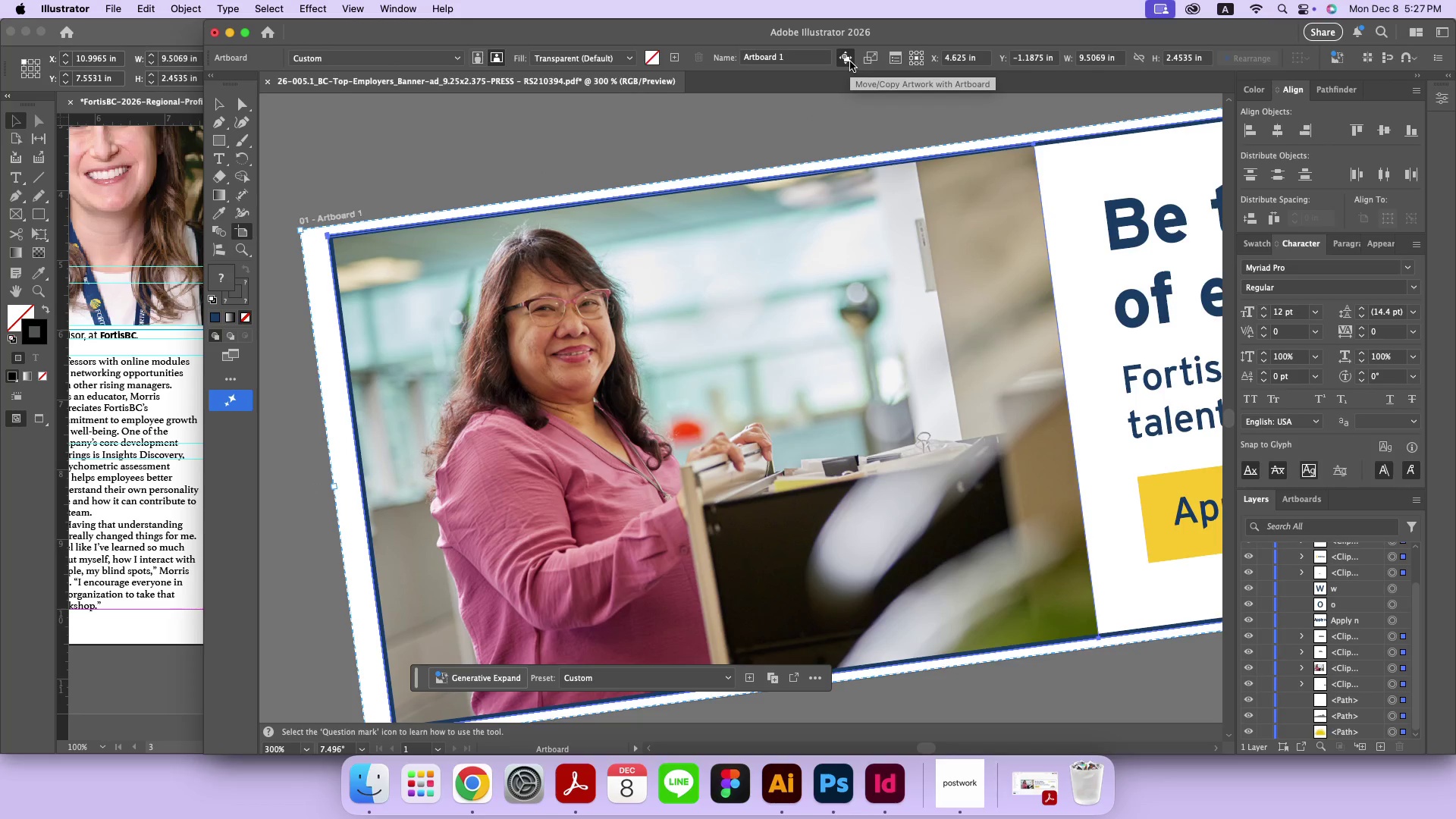 
left_click_drag(start_coordinate=[300, 231], to_coordinate=[303, 213])
 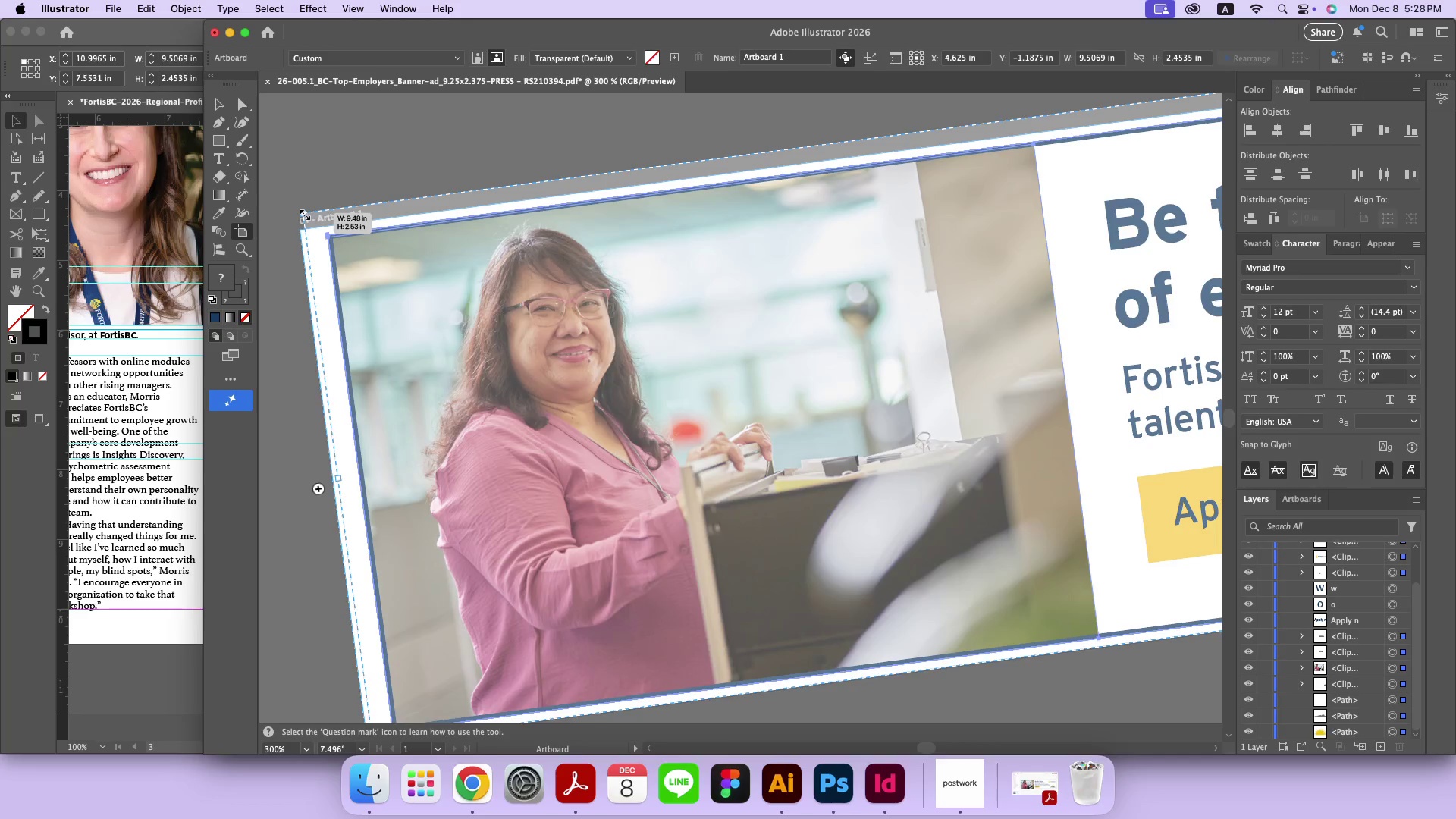 
key(Meta+Z)
 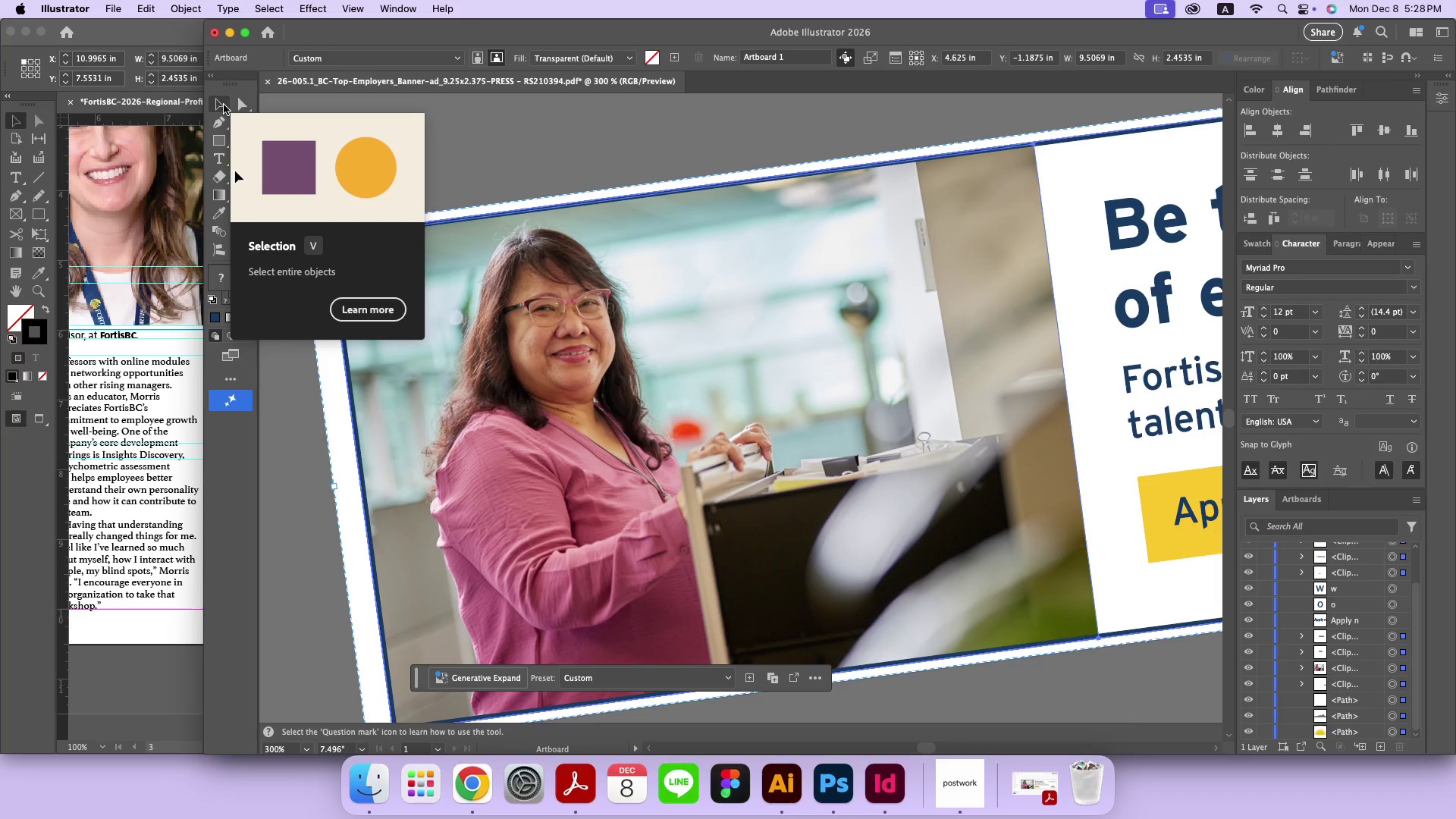 
left_click([224, 105])
 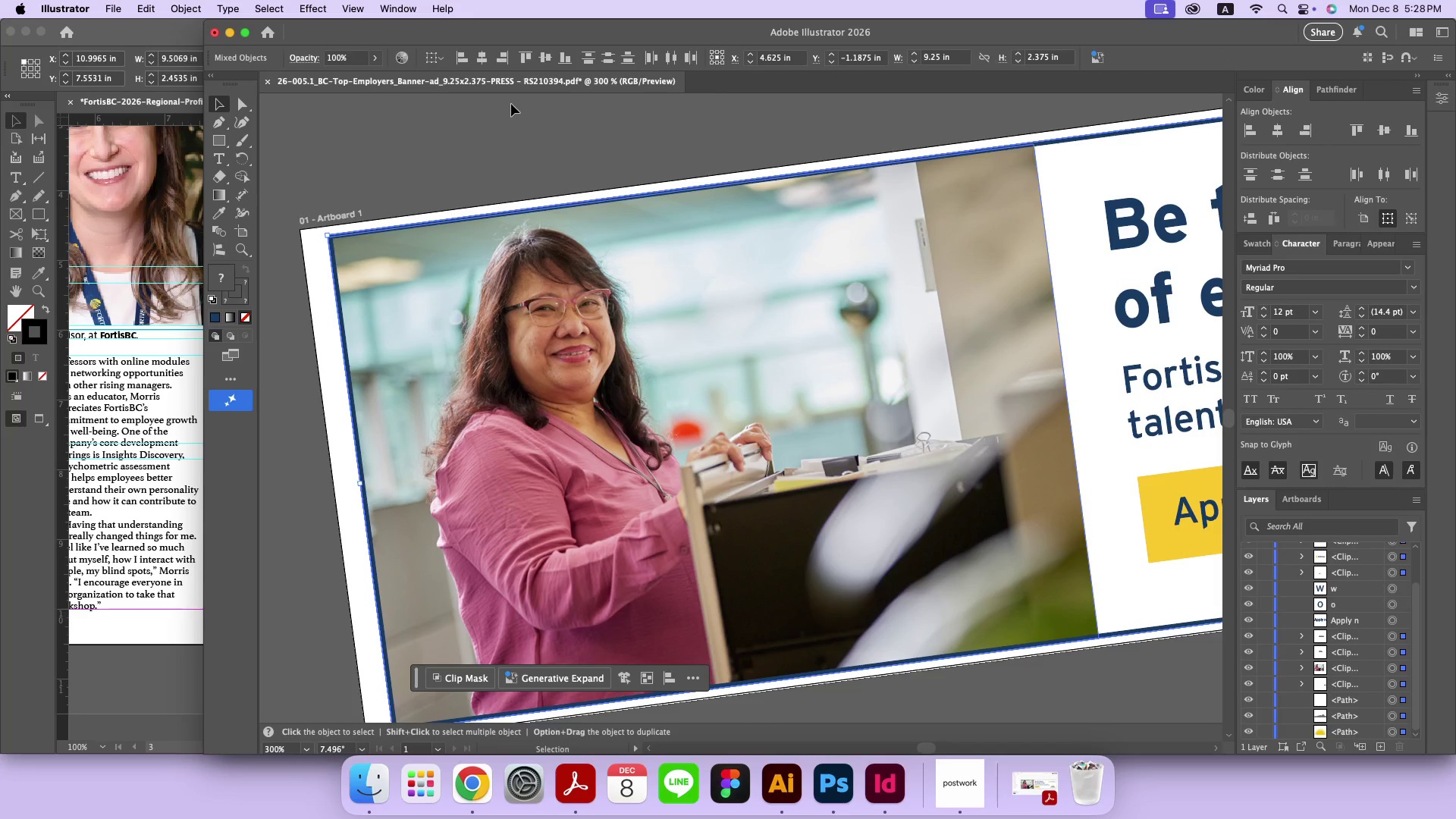 
left_click([511, 104])
 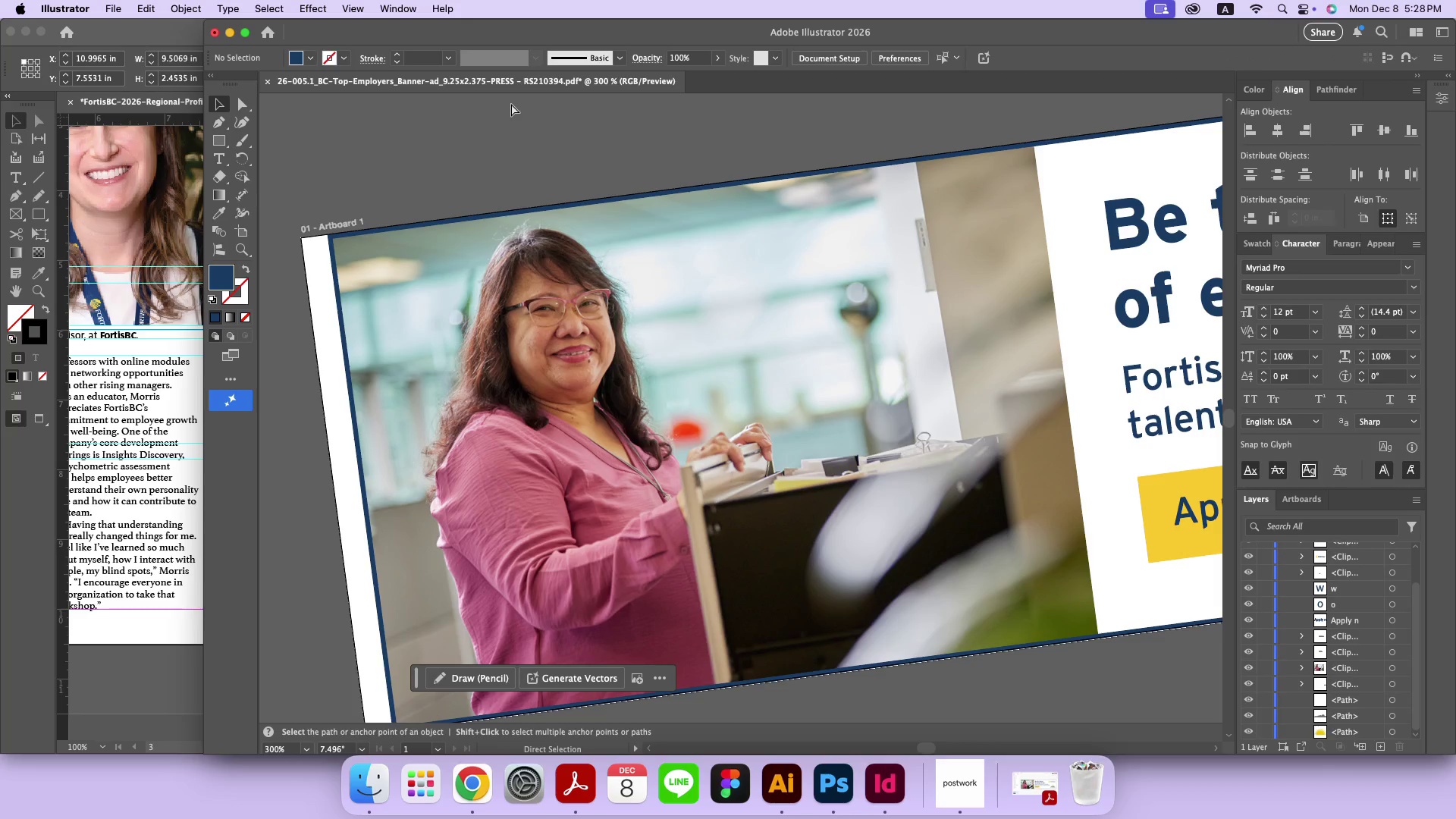 
key(Meta+Z)
 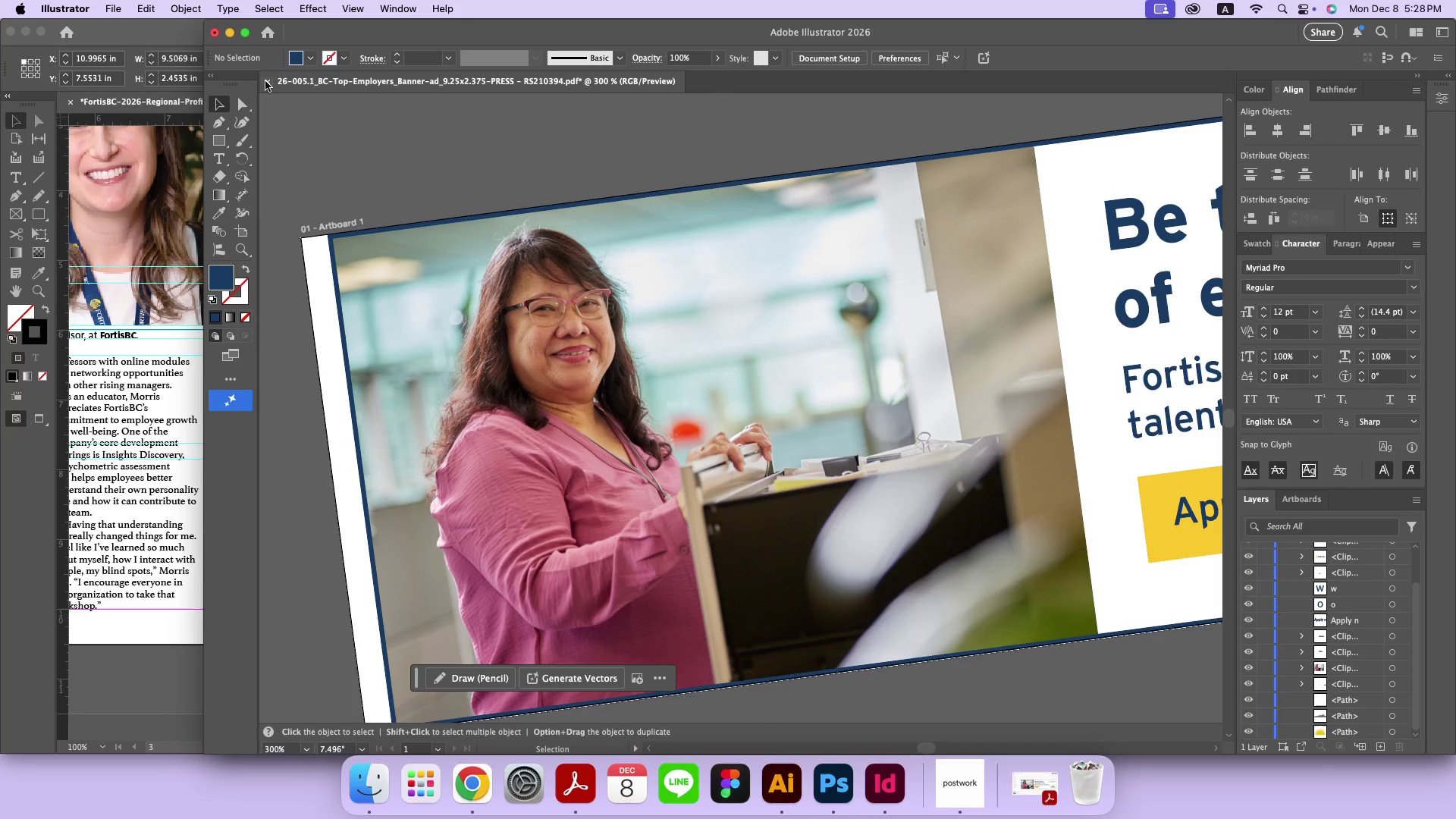 
left_click([268, 82])
 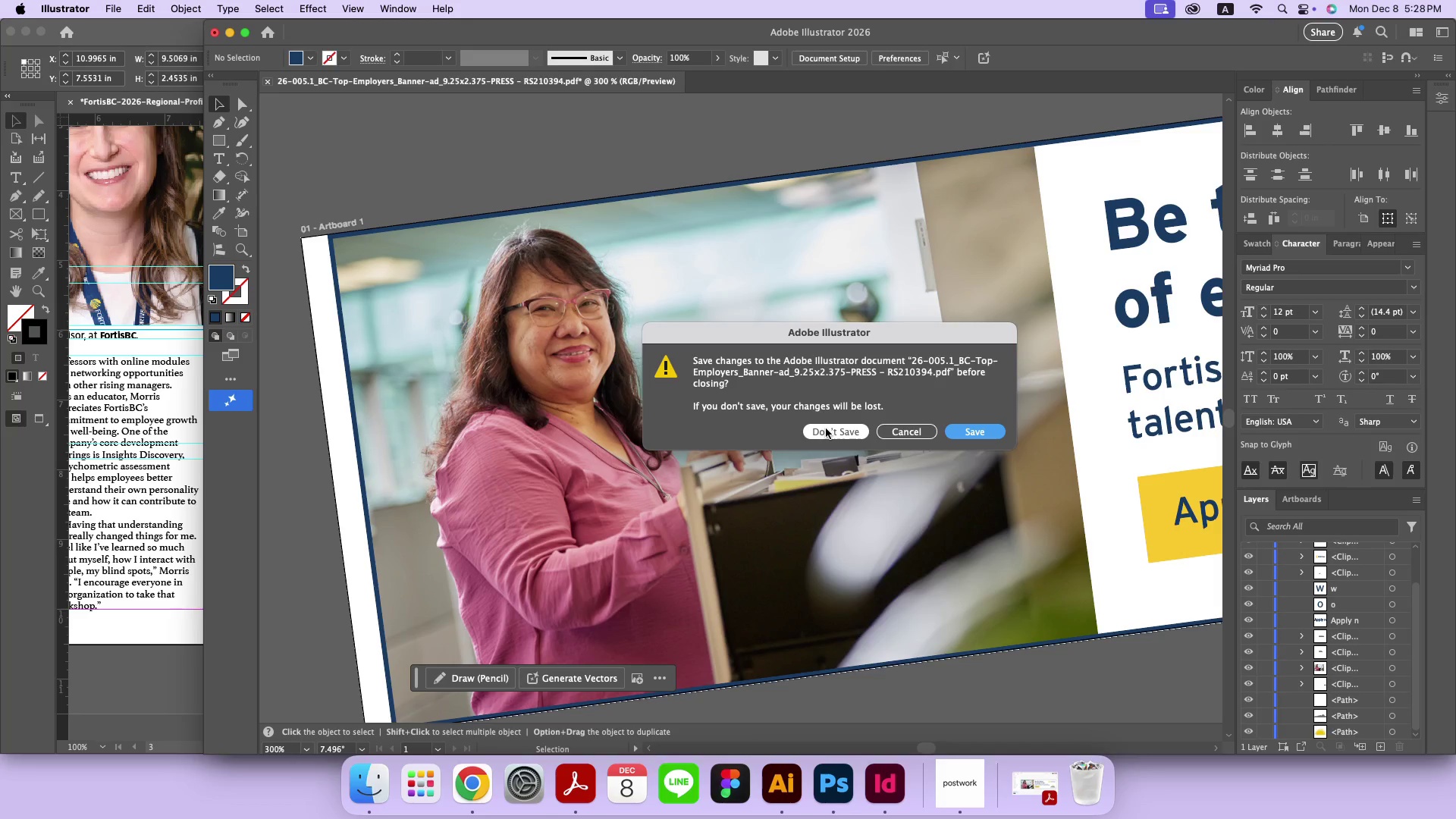 
left_click([826, 428])
 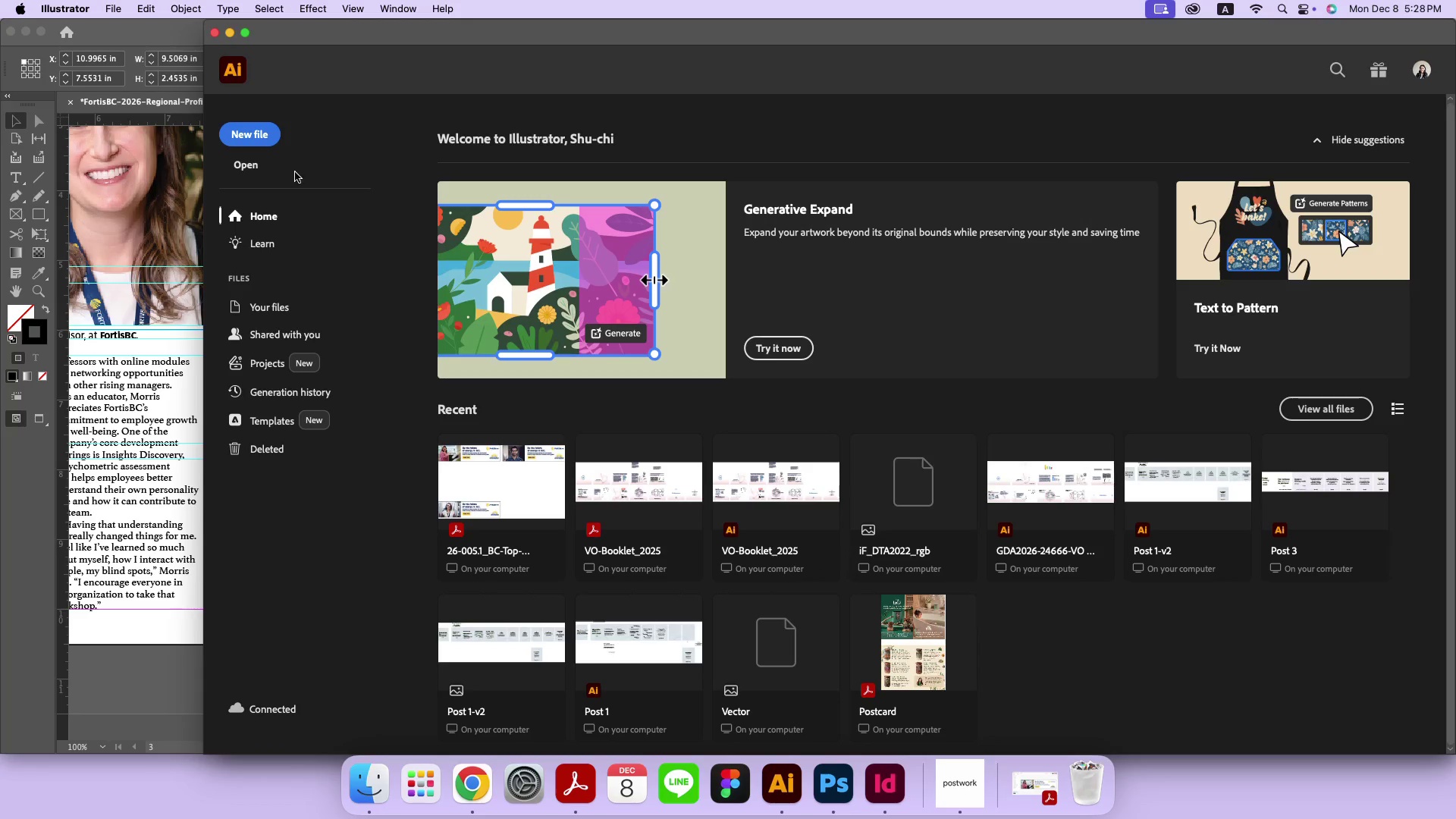 
left_click([259, 136])
 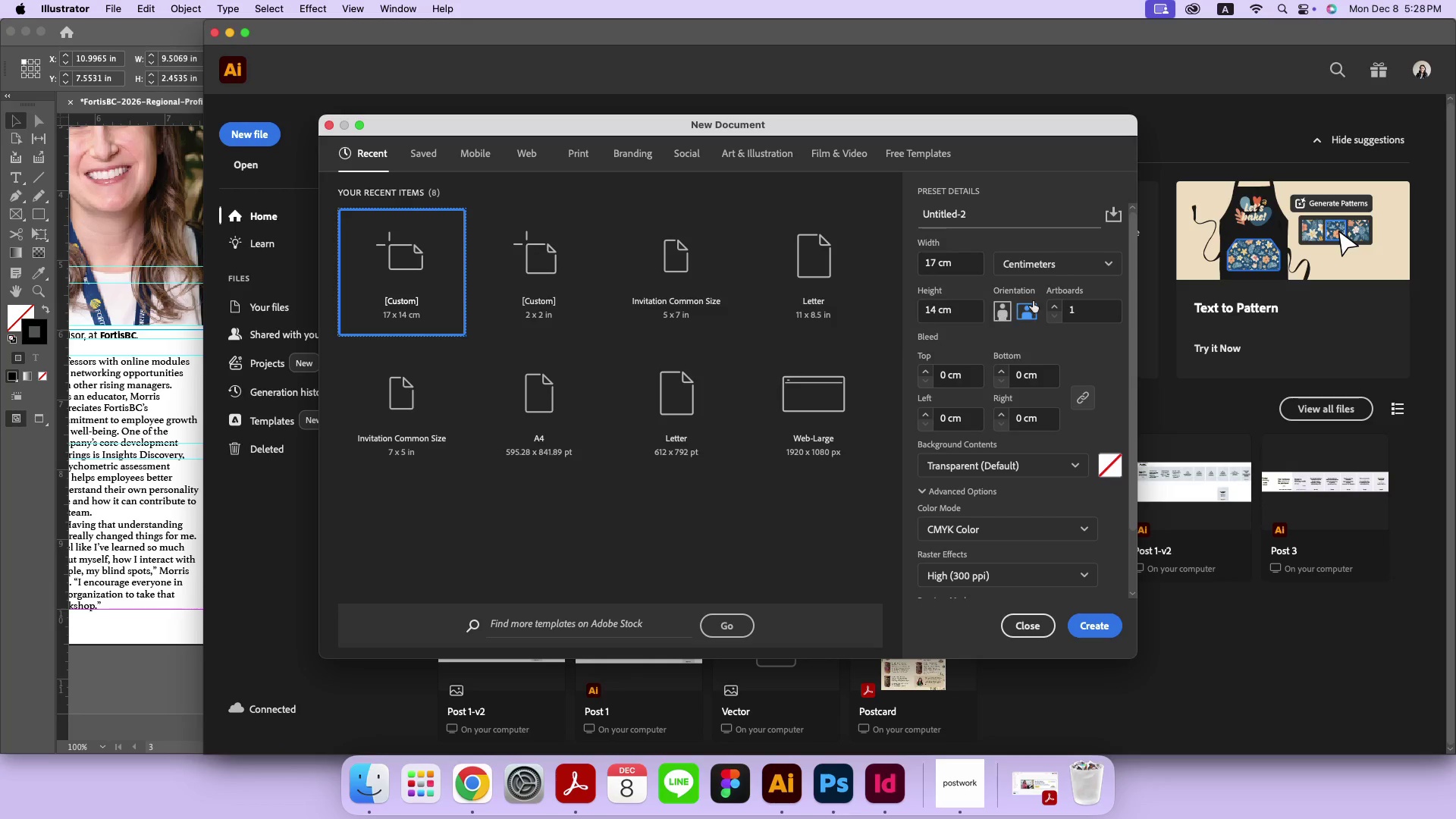 
left_click([1069, 269])
 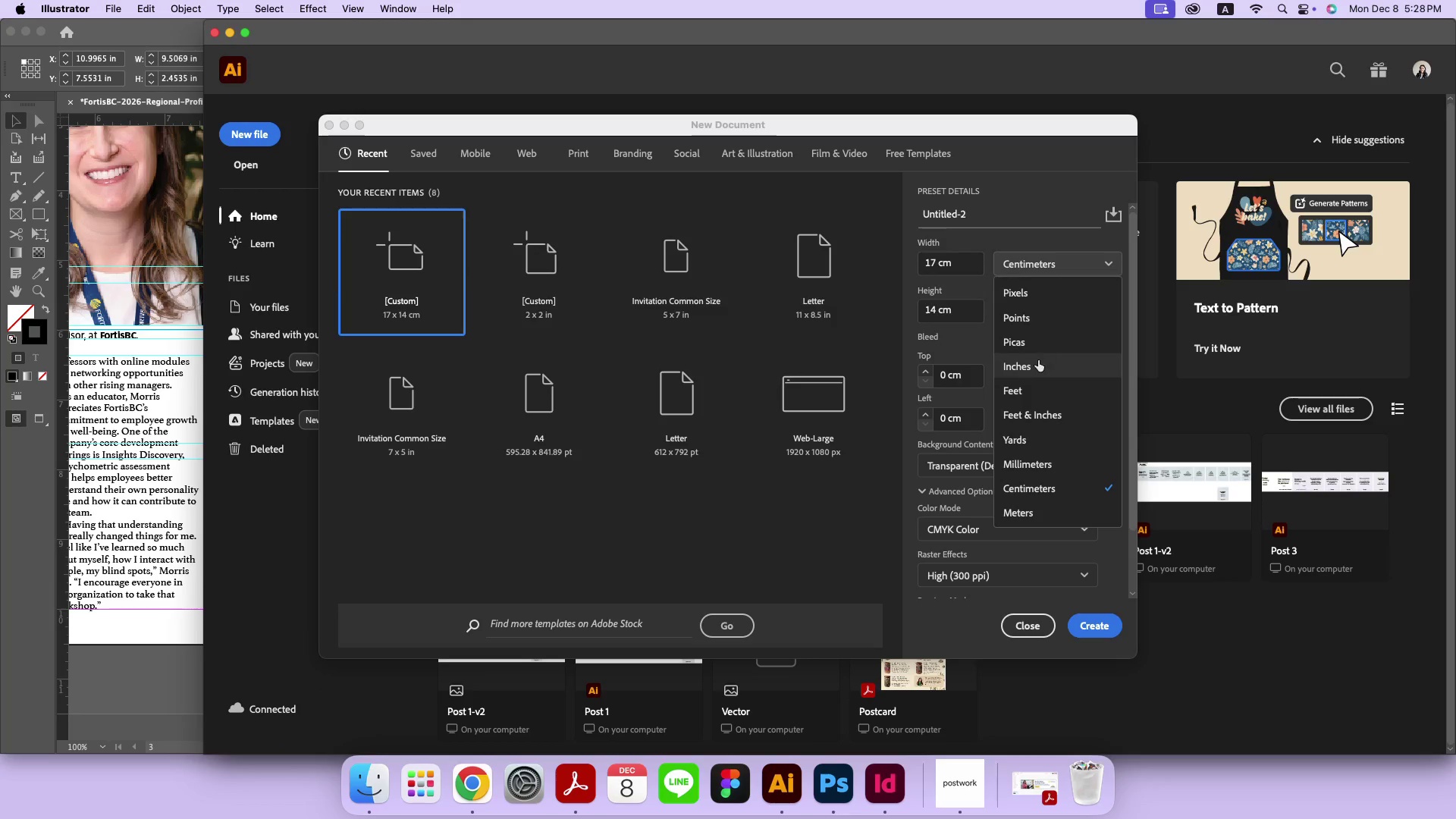 
left_click([1036, 366])
 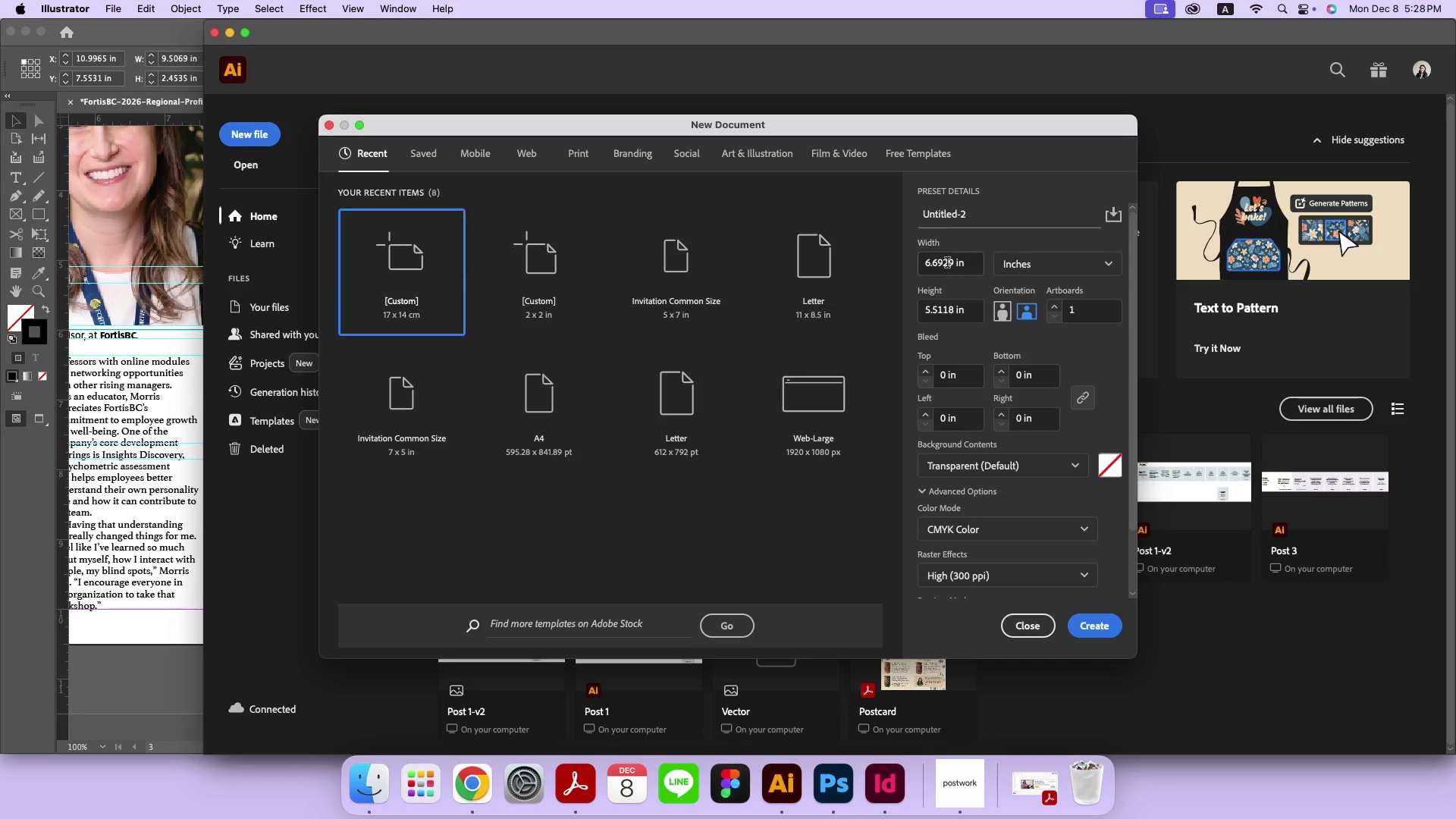 
left_click([947, 264])
 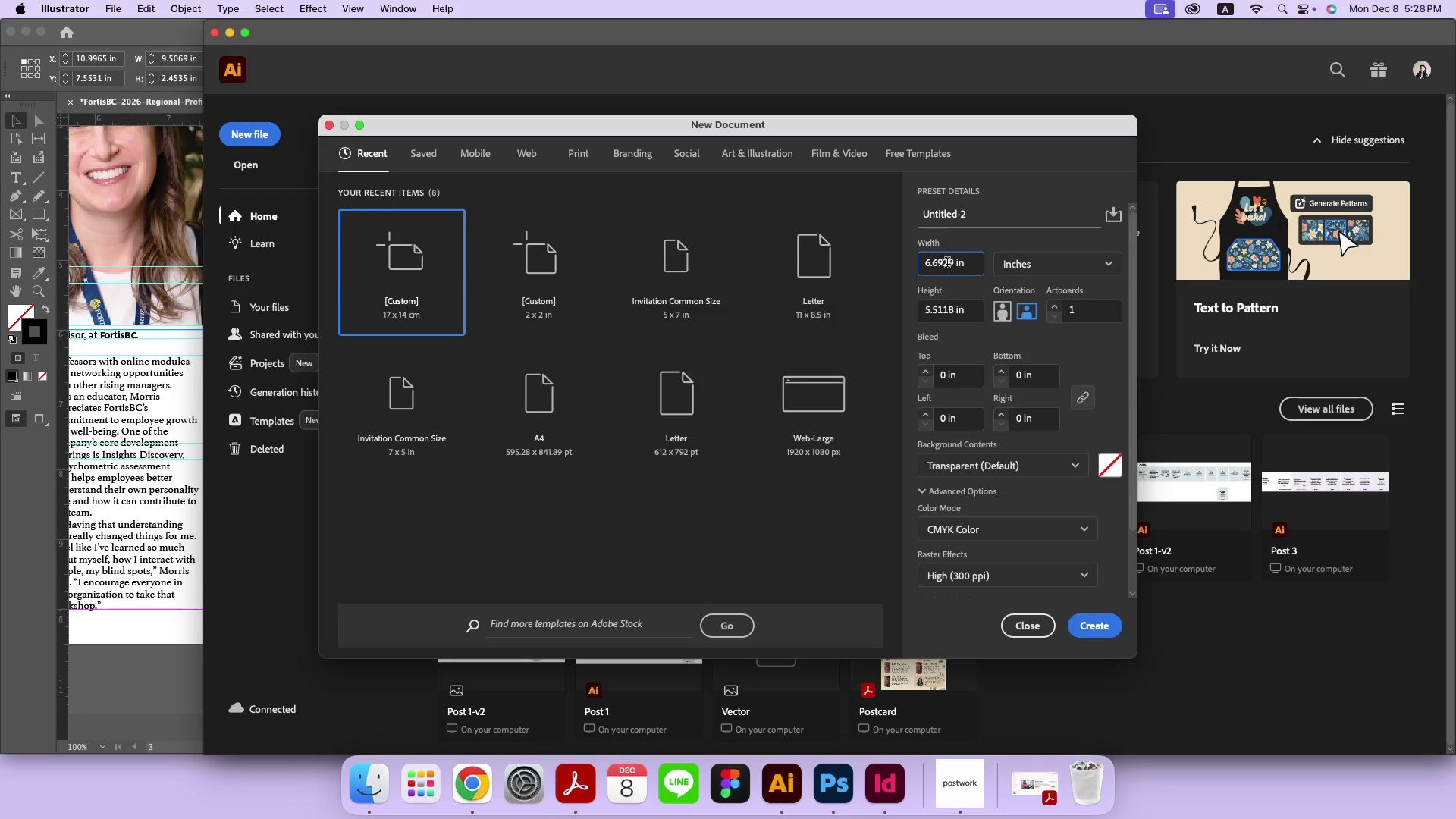 
key(Meta+A)
 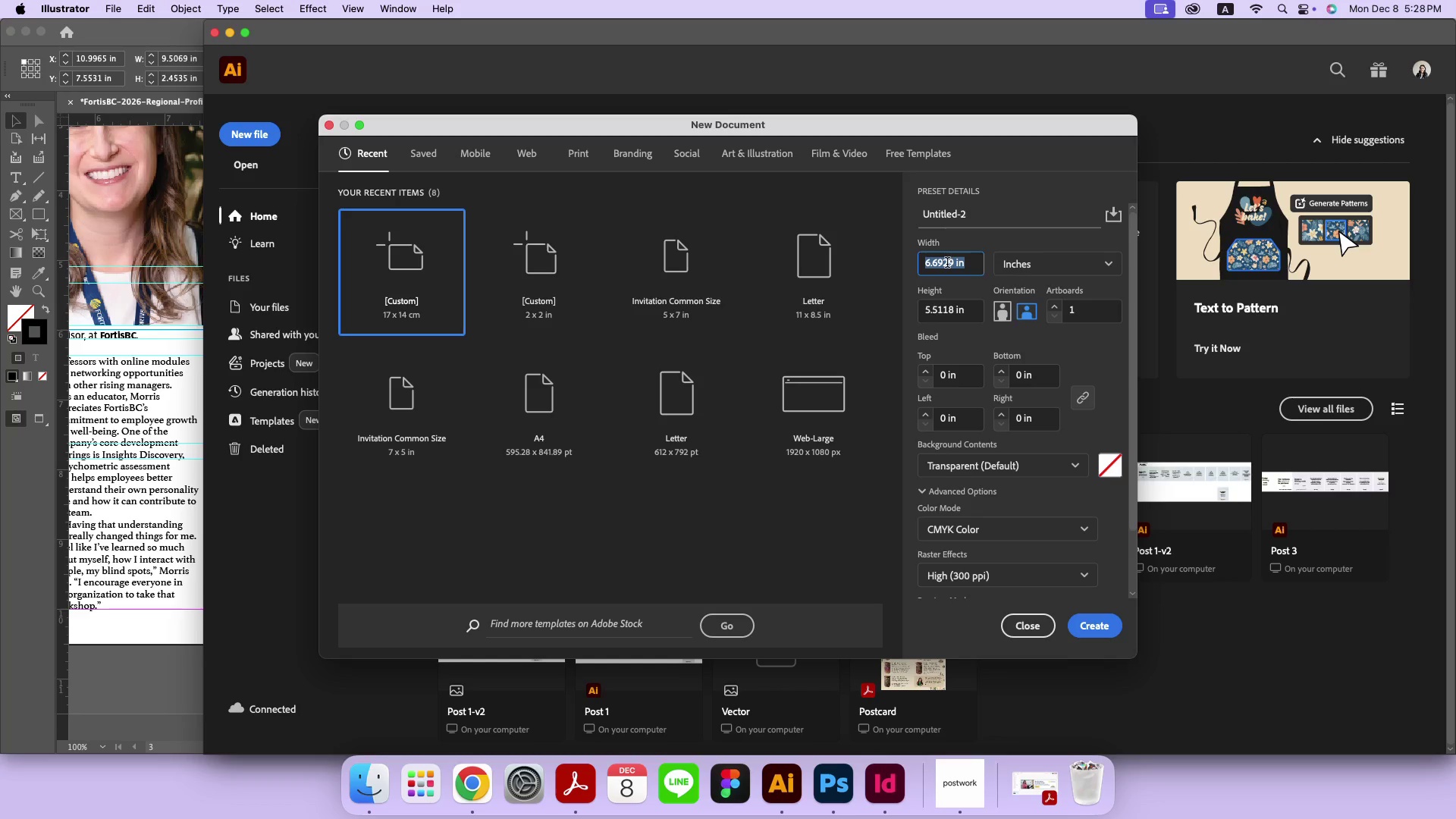 
type(9.5079)
 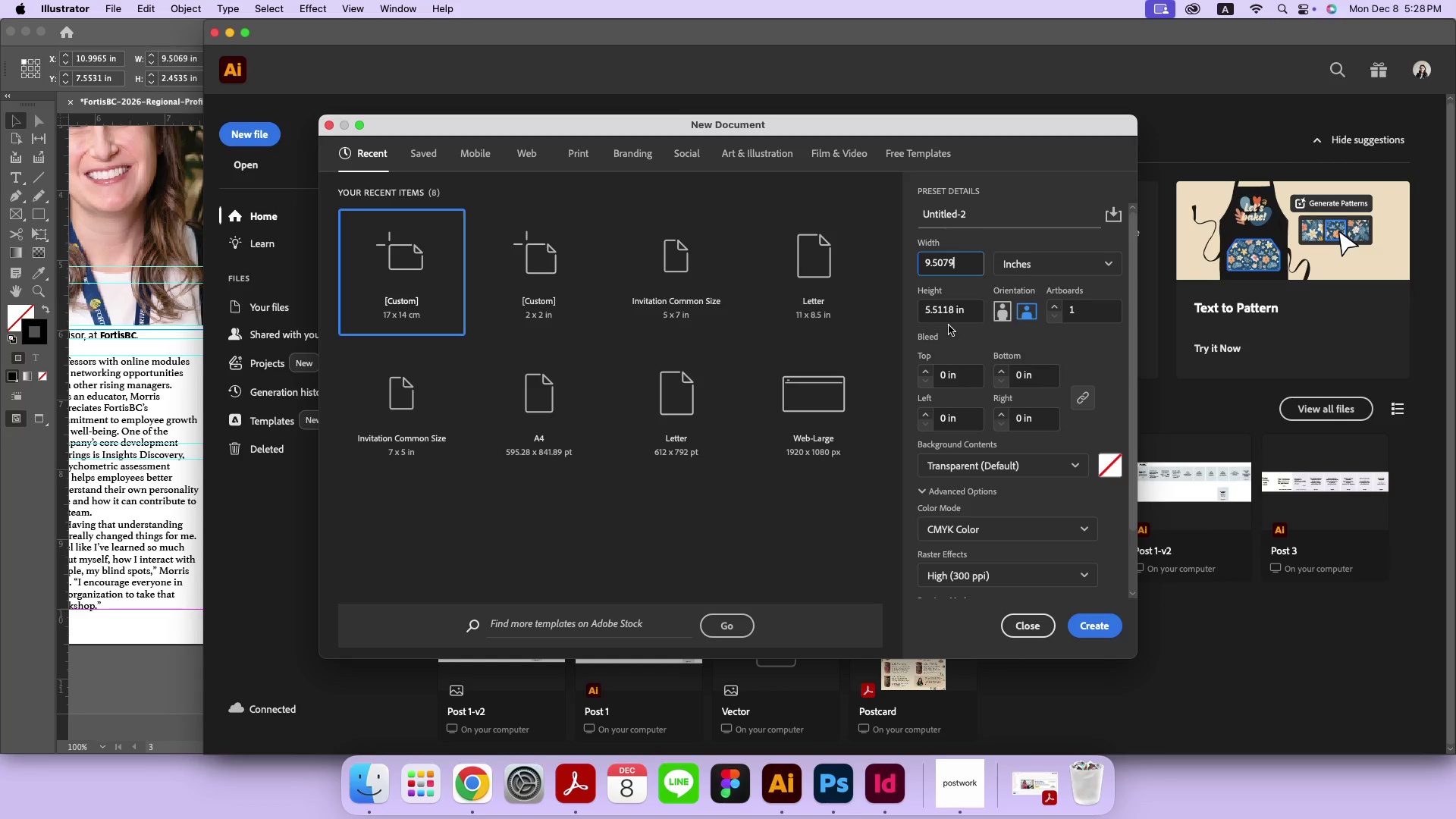 
left_click([952, 309])
 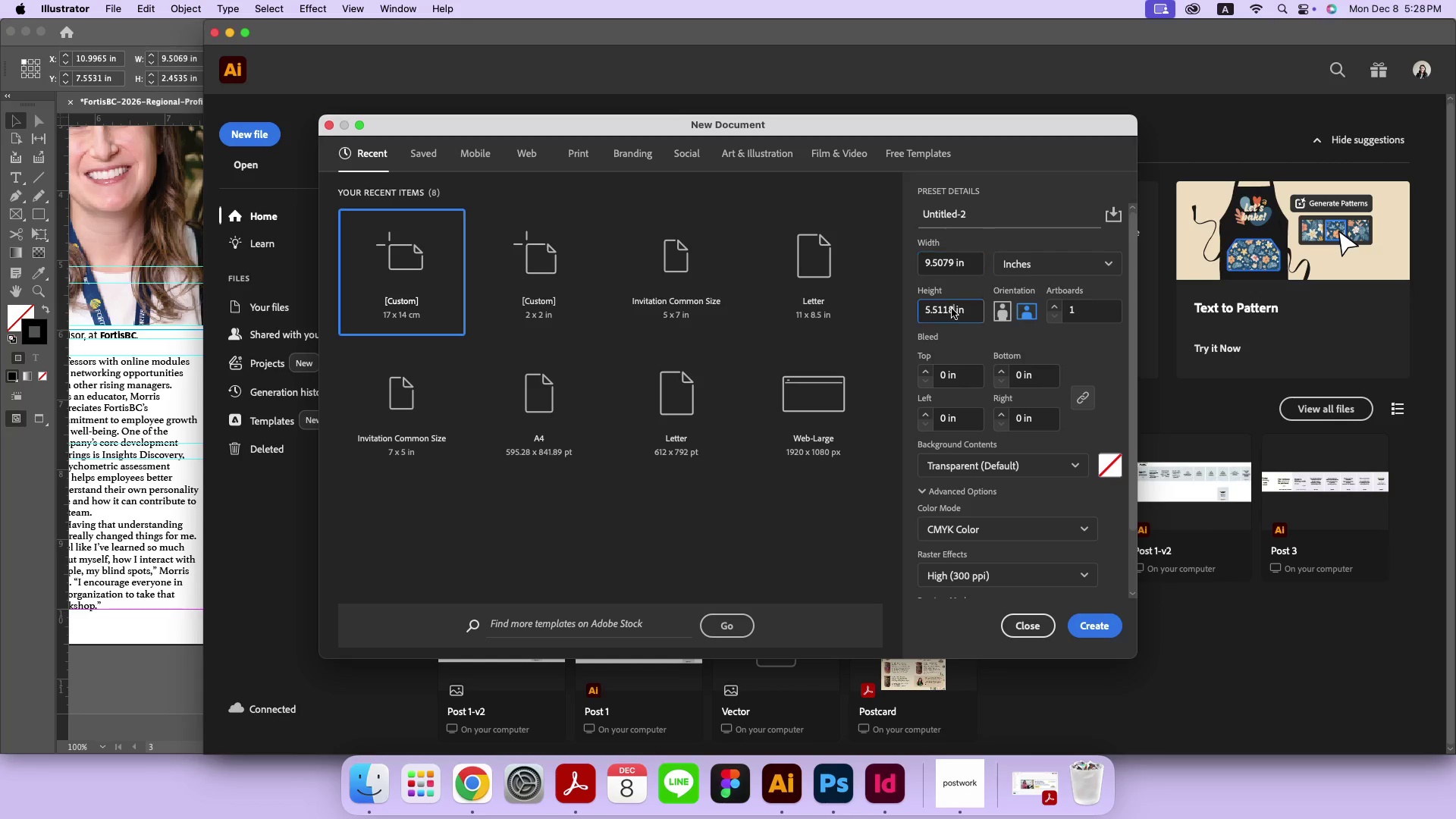 
key(Meta+A)
 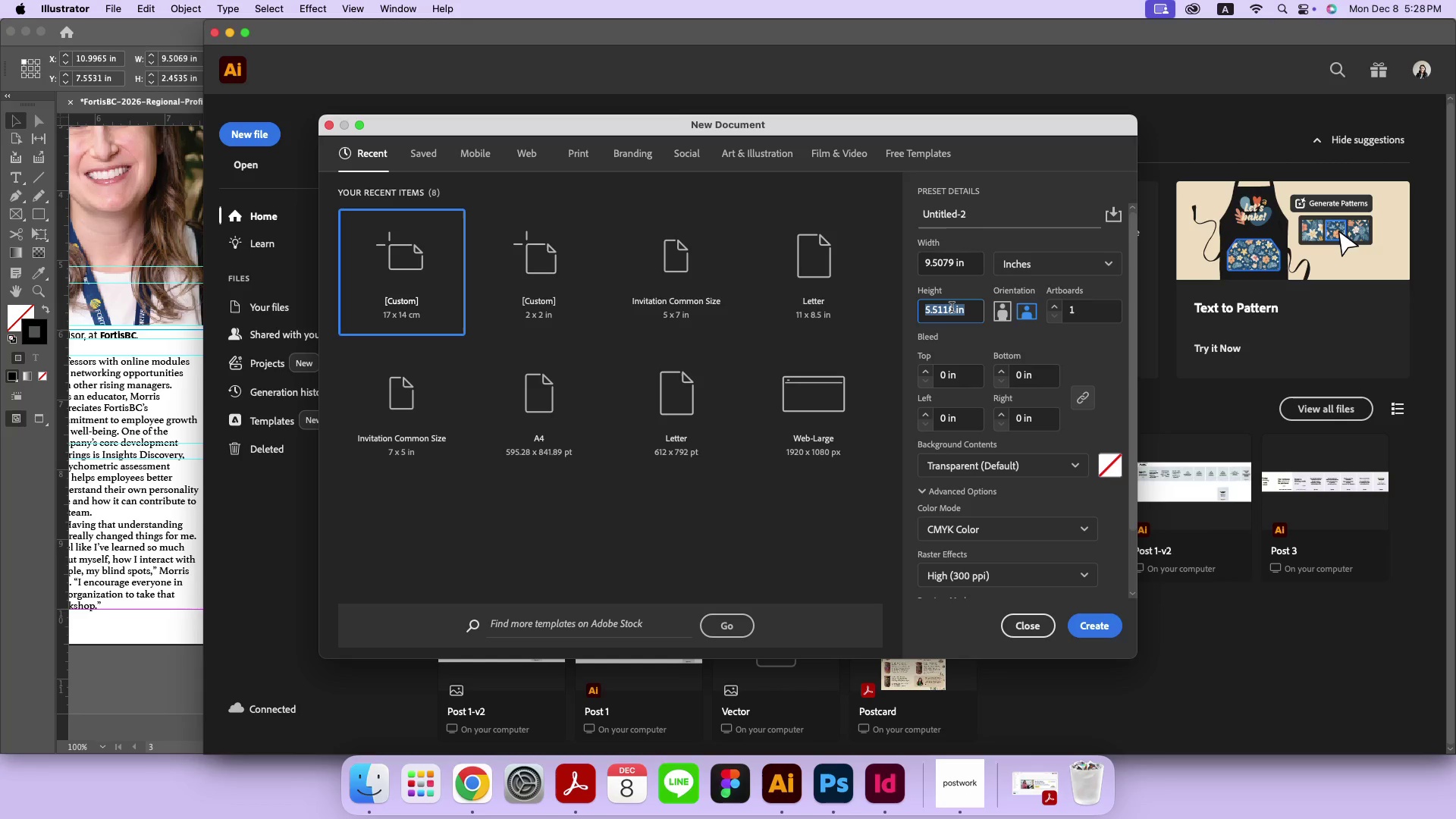 
type(2.4535)
 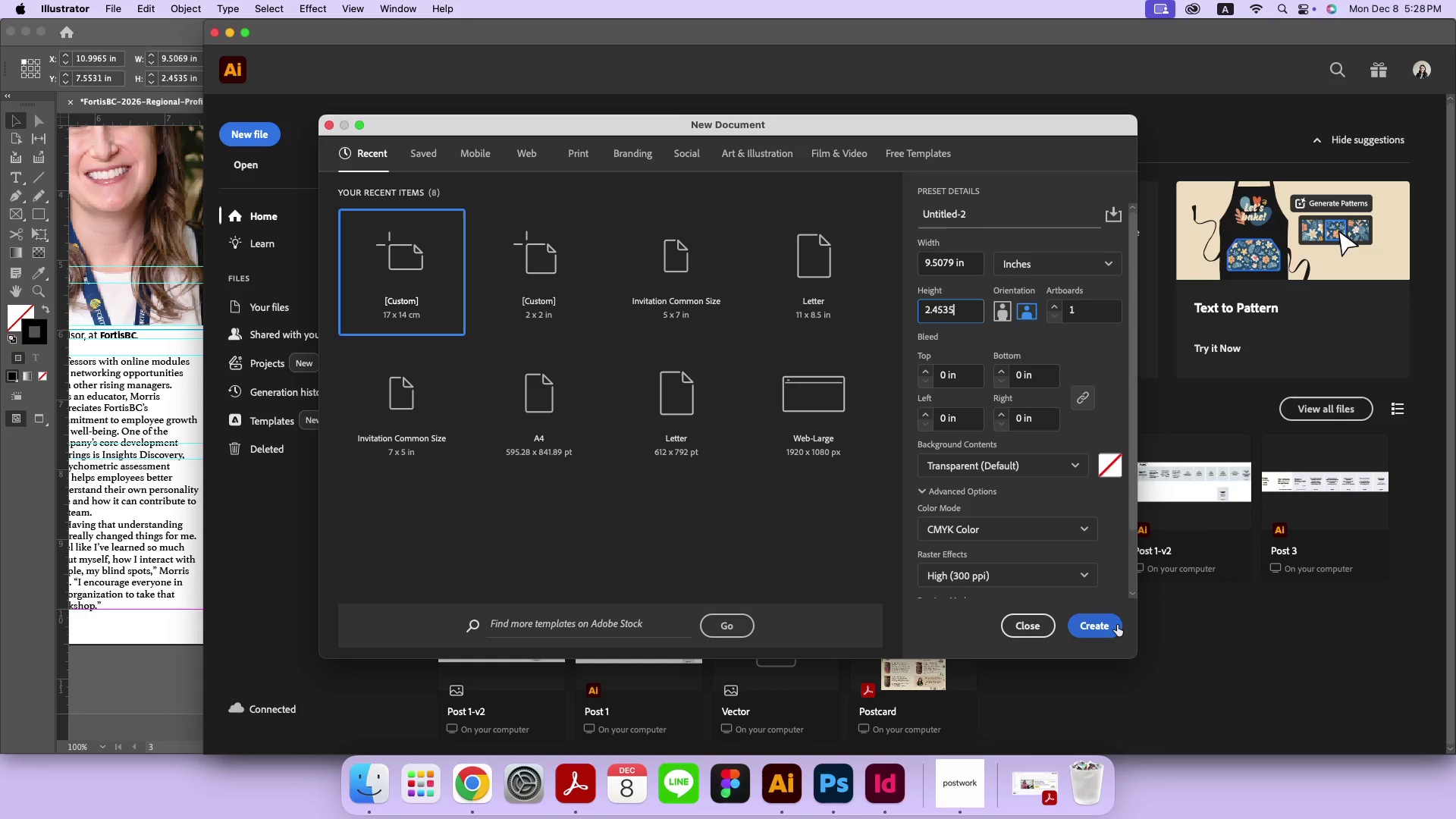 
left_click([1117, 625])
 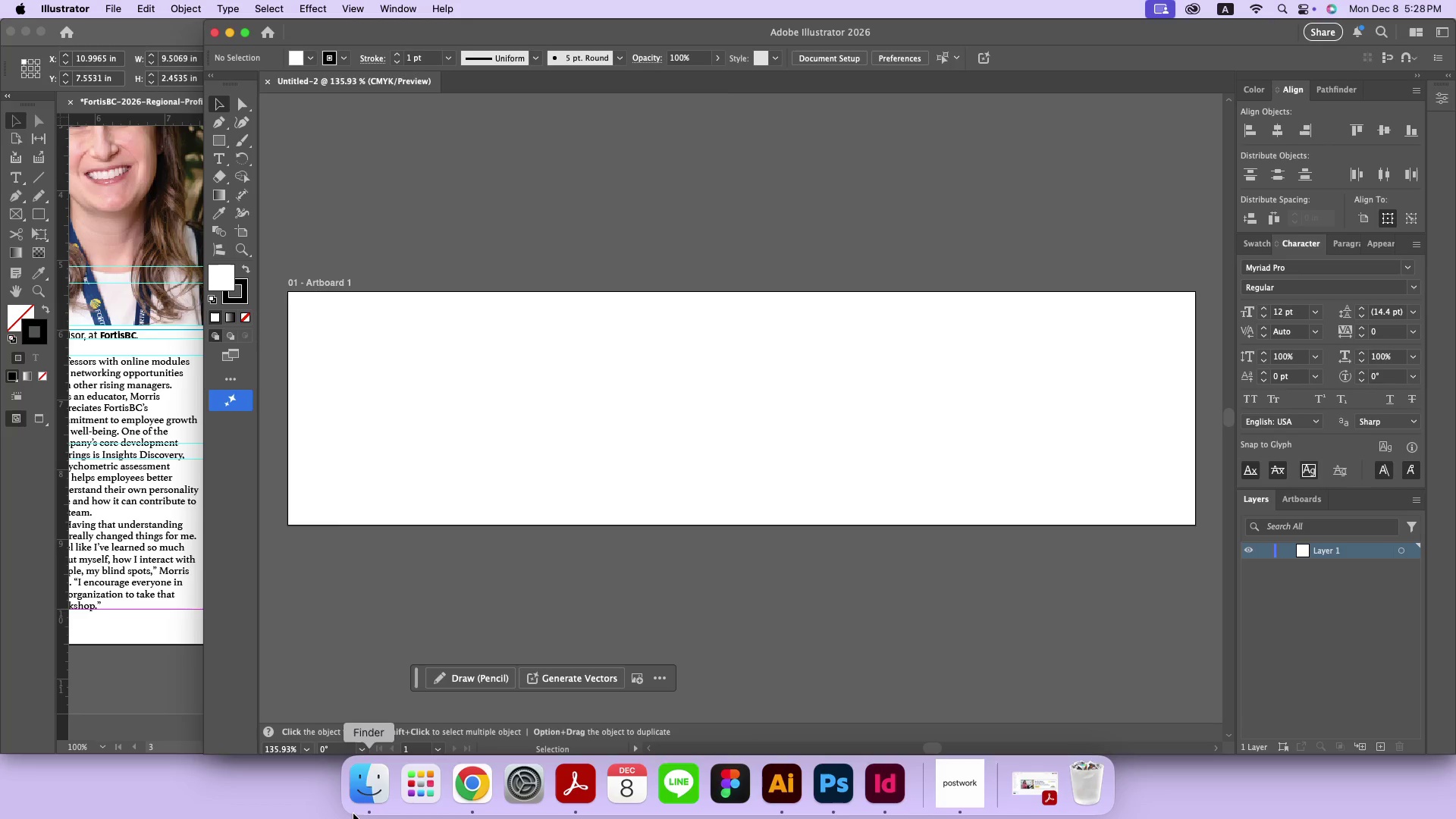 
left_click([369, 798])
 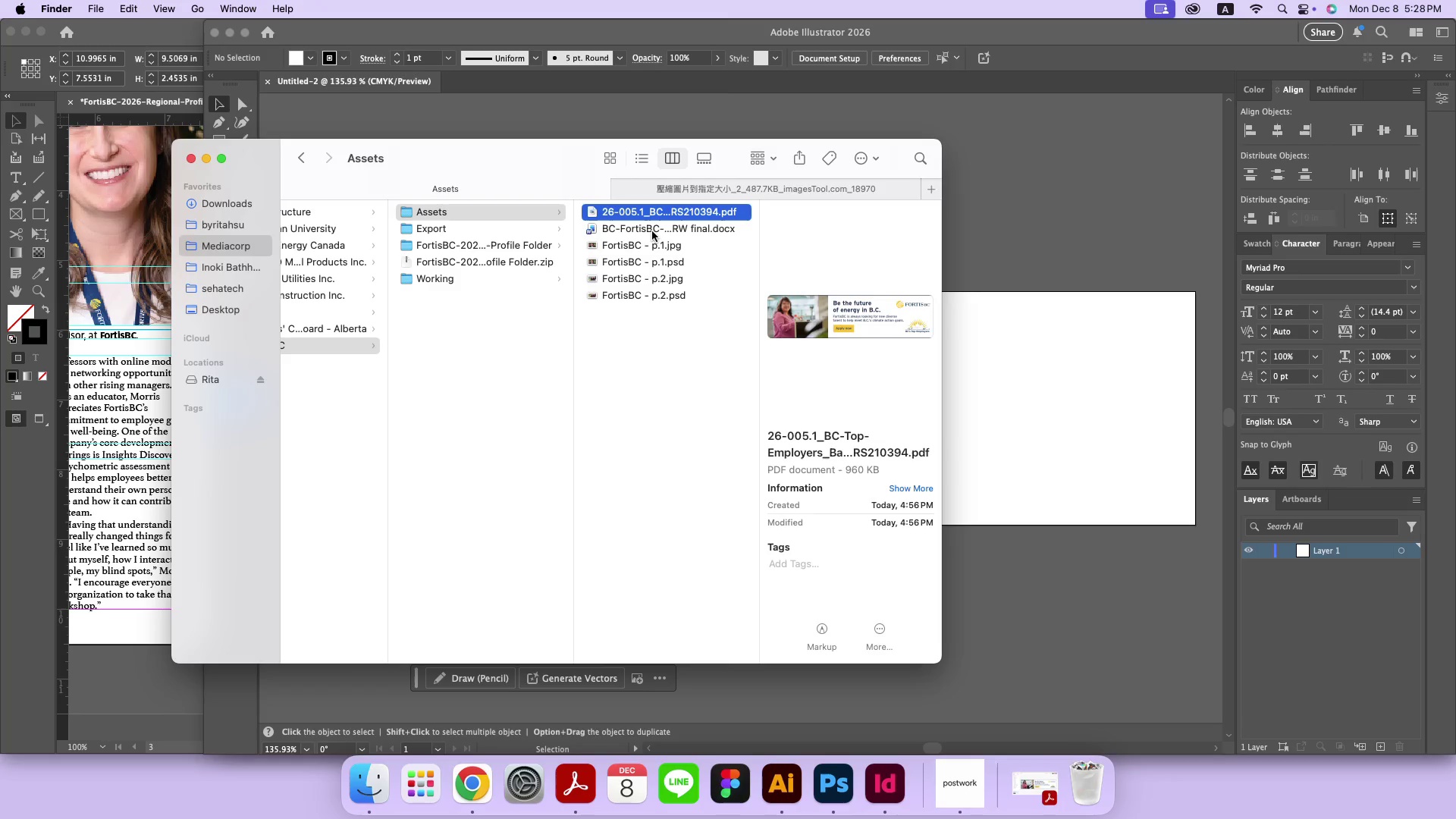 
left_click_drag(start_coordinate=[659, 212], to_coordinate=[1027, 343])
 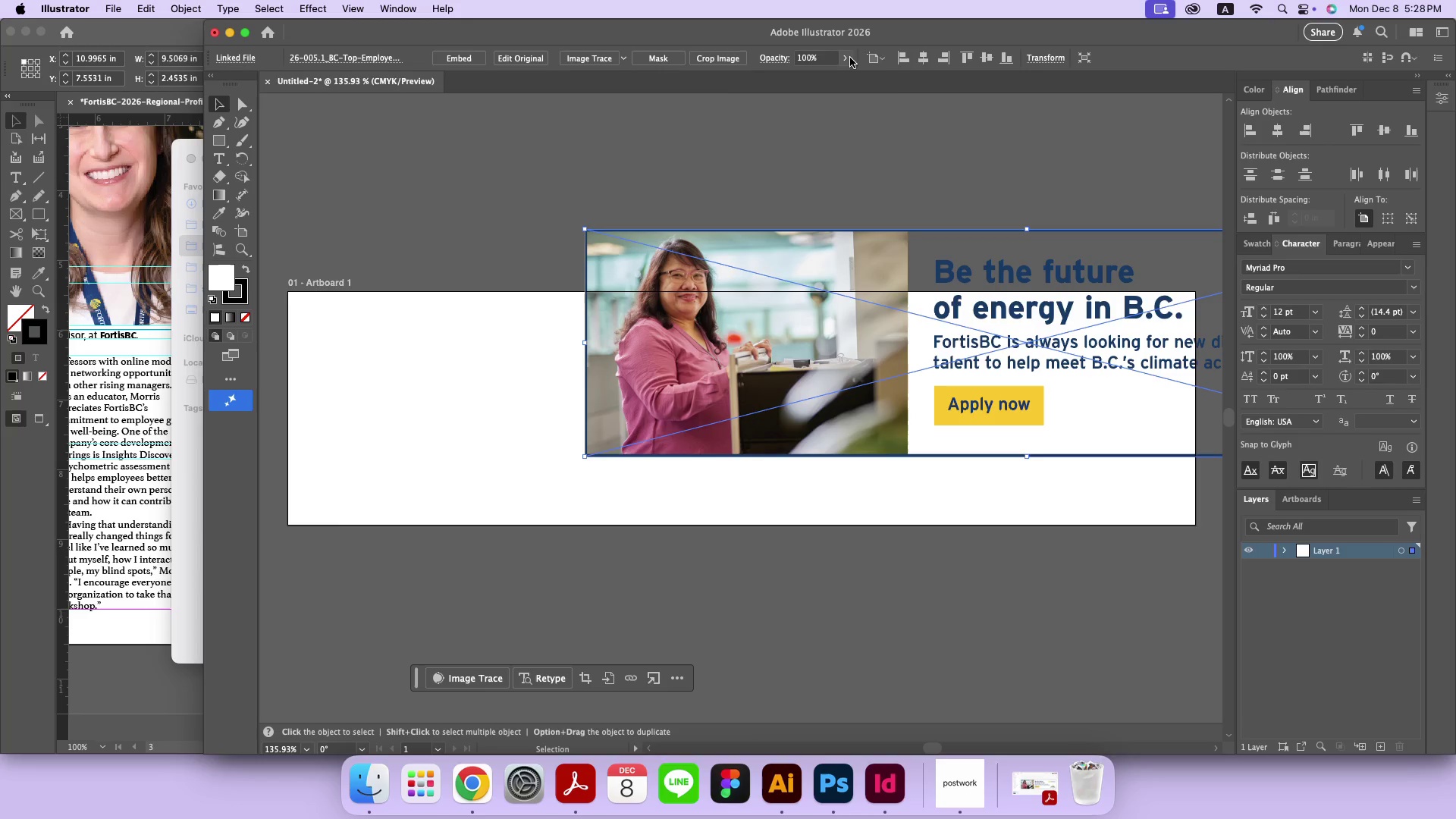 
left_click([921, 64])
 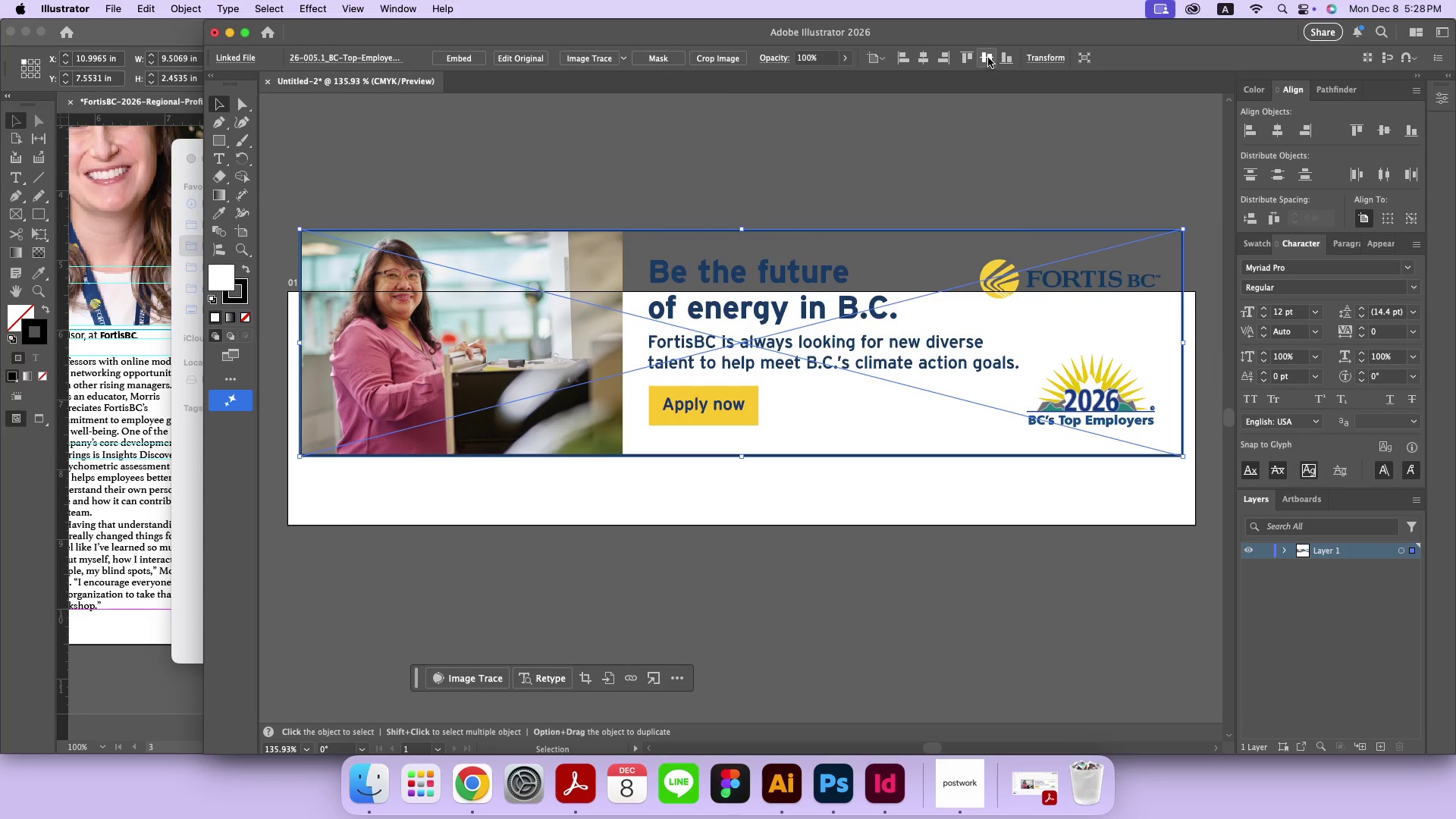 
left_click([987, 58])
 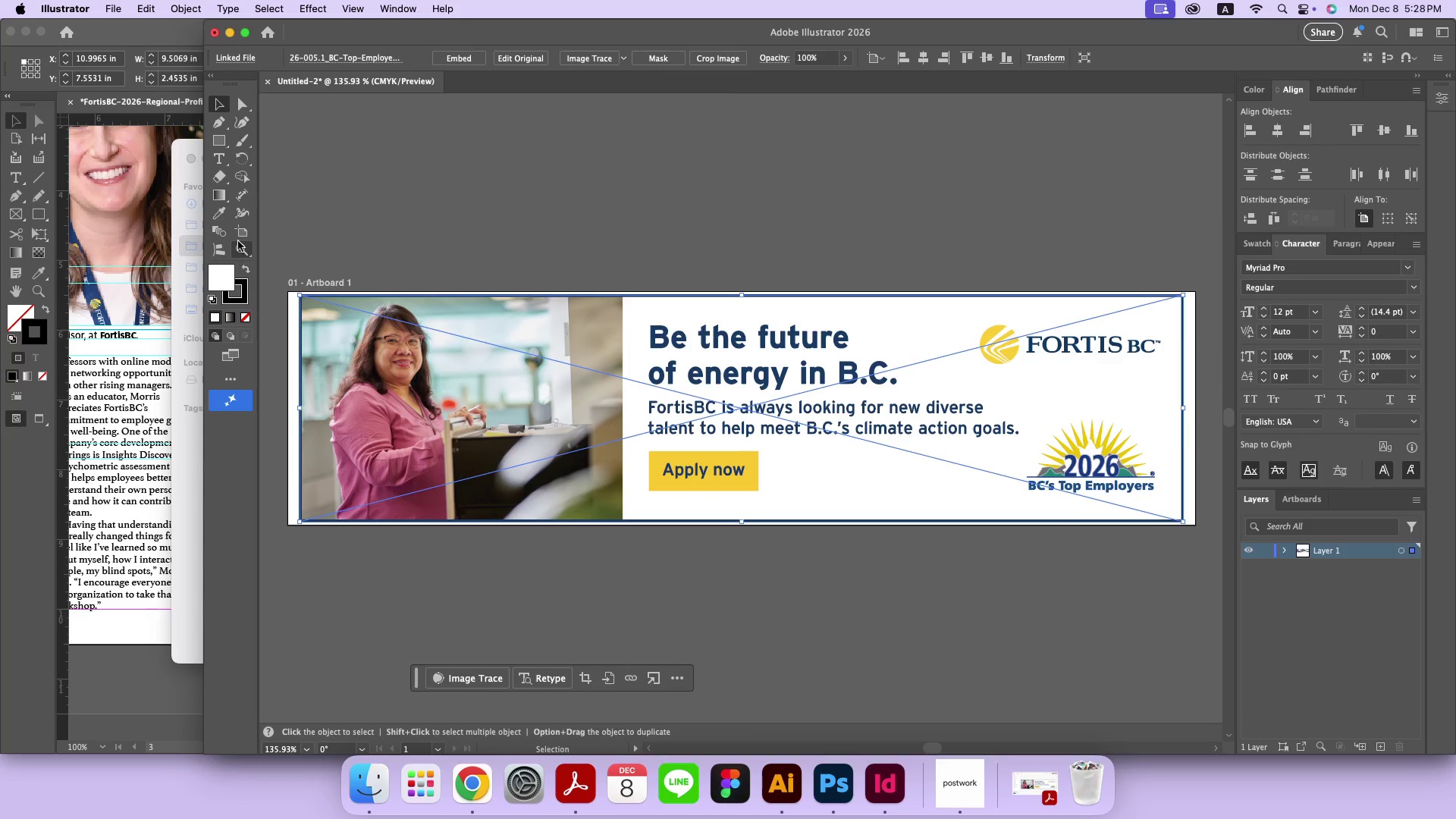 
left_click([242, 234])
 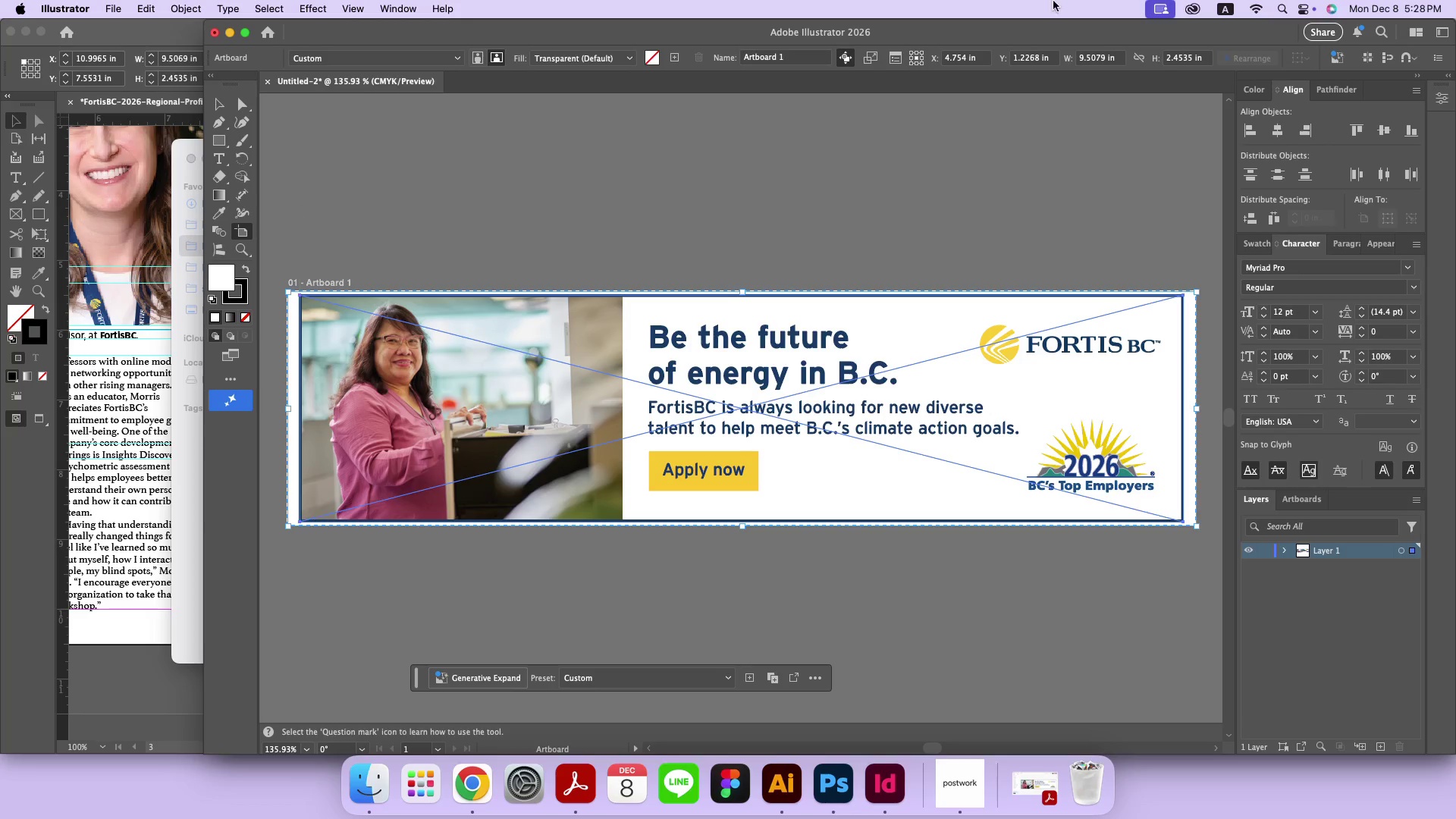 
left_click([1186, 53])
 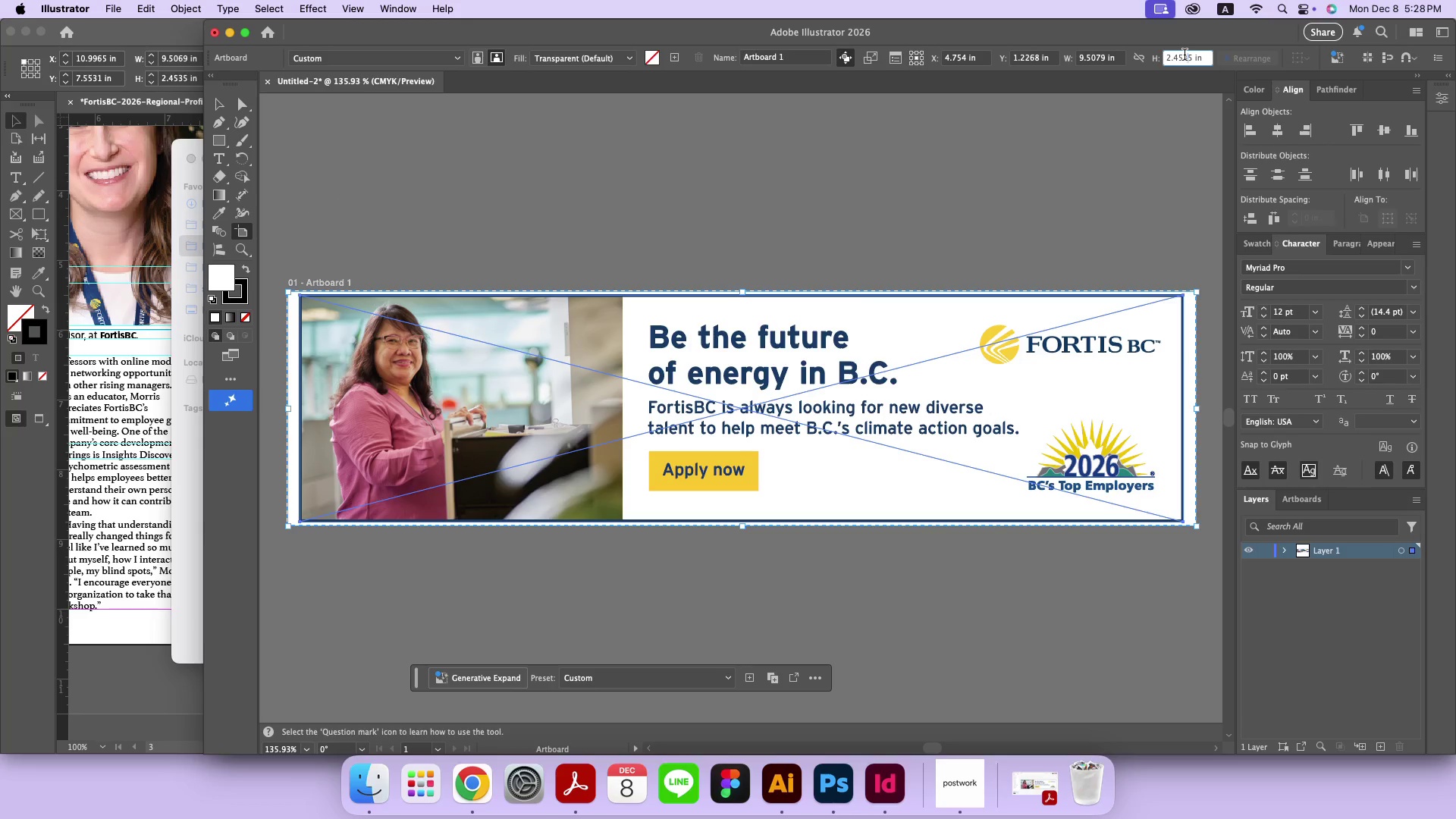 
key(Meta+A)
 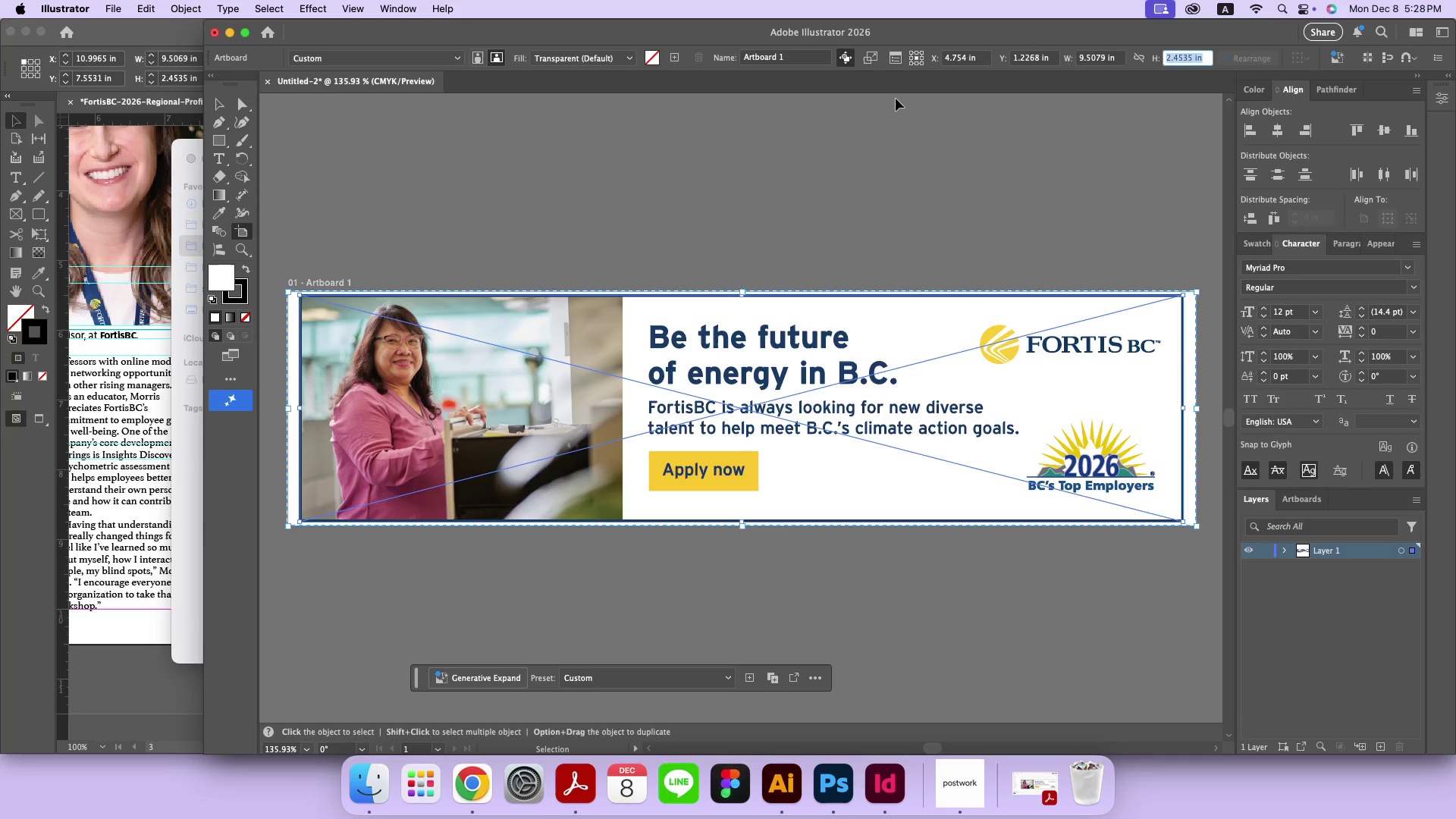 
key(Meta+C)
 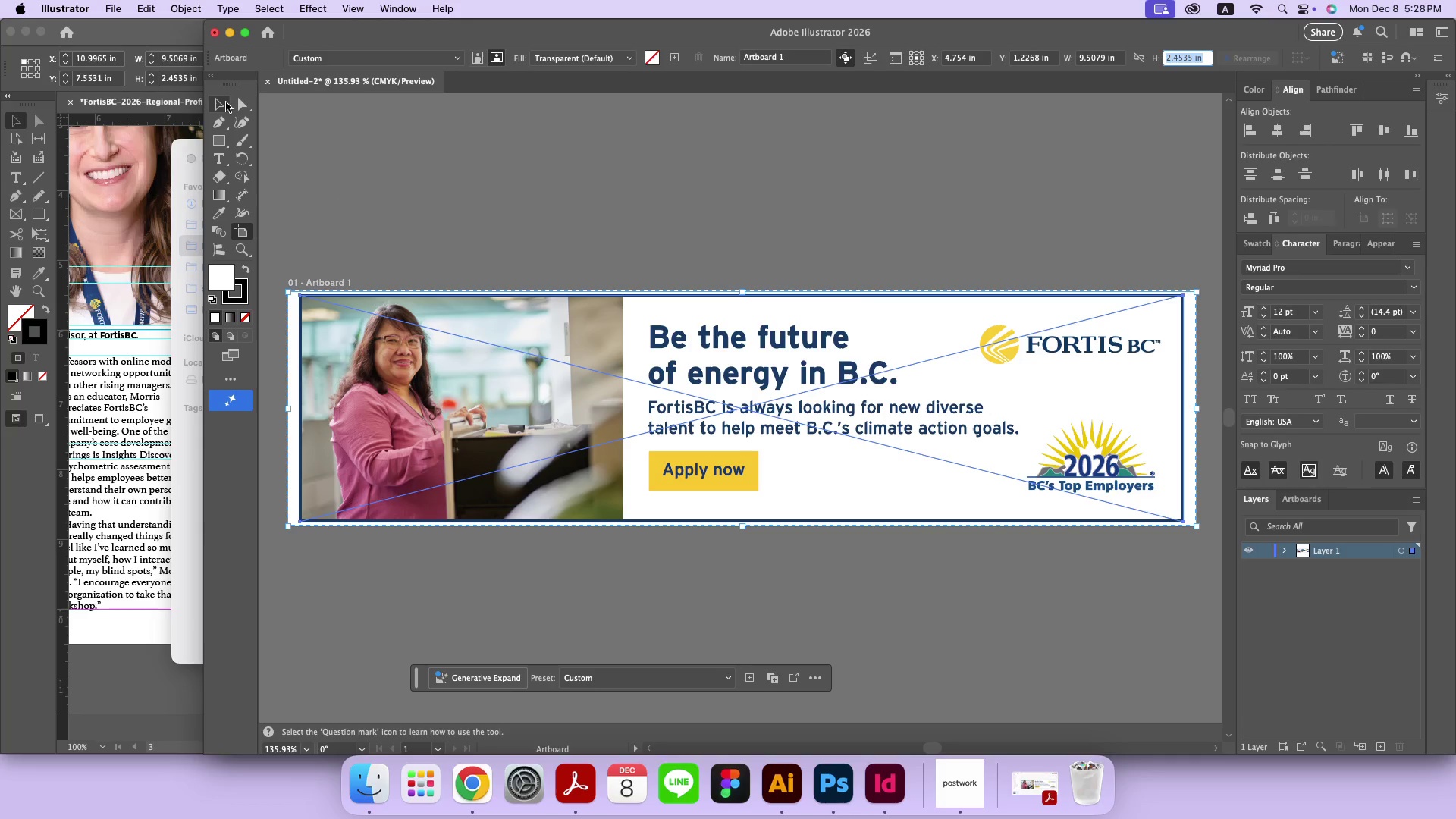 
double_click([473, 152])
 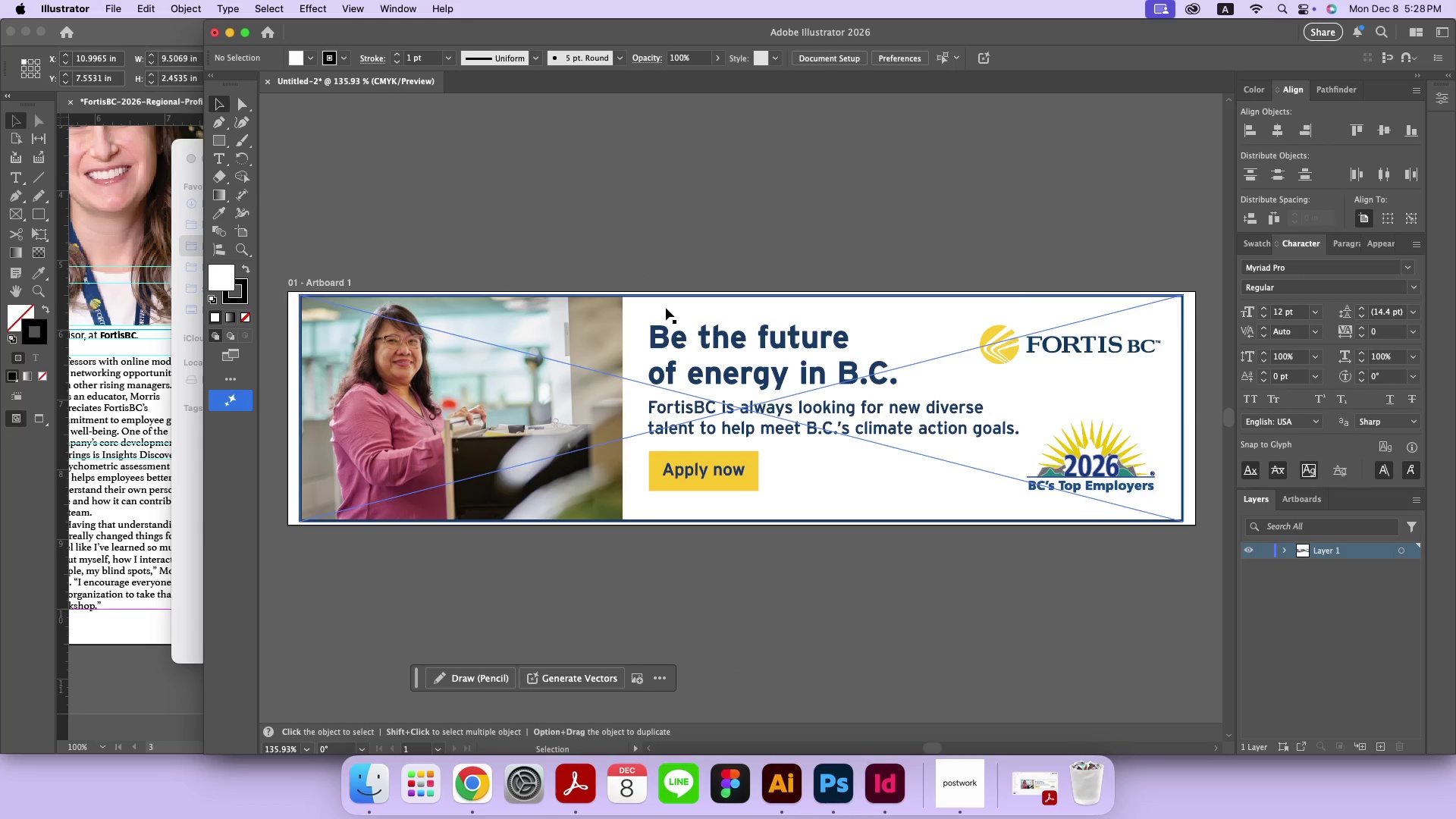 
left_click([666, 308])
 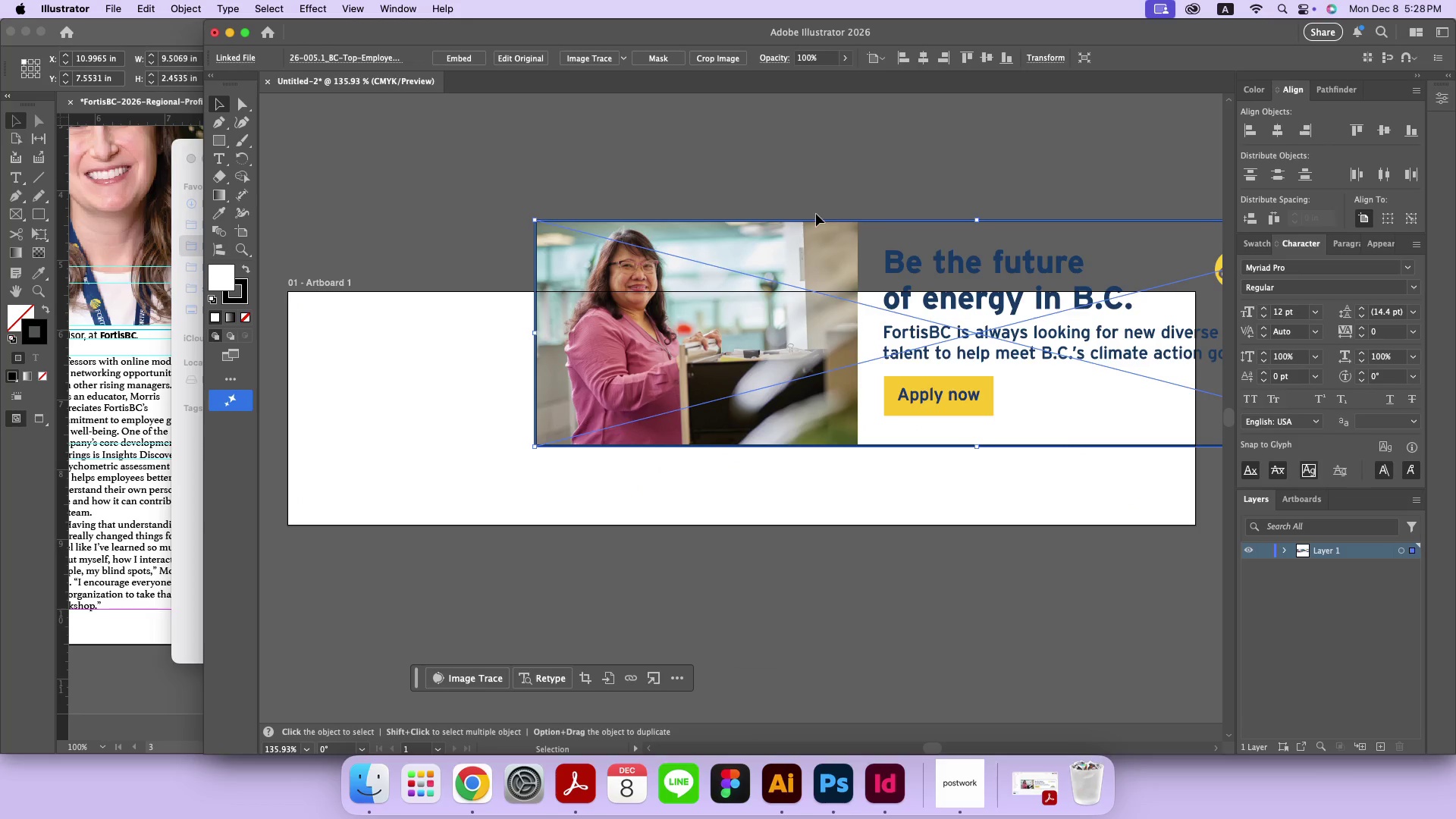 
left_click([1045, 60])
 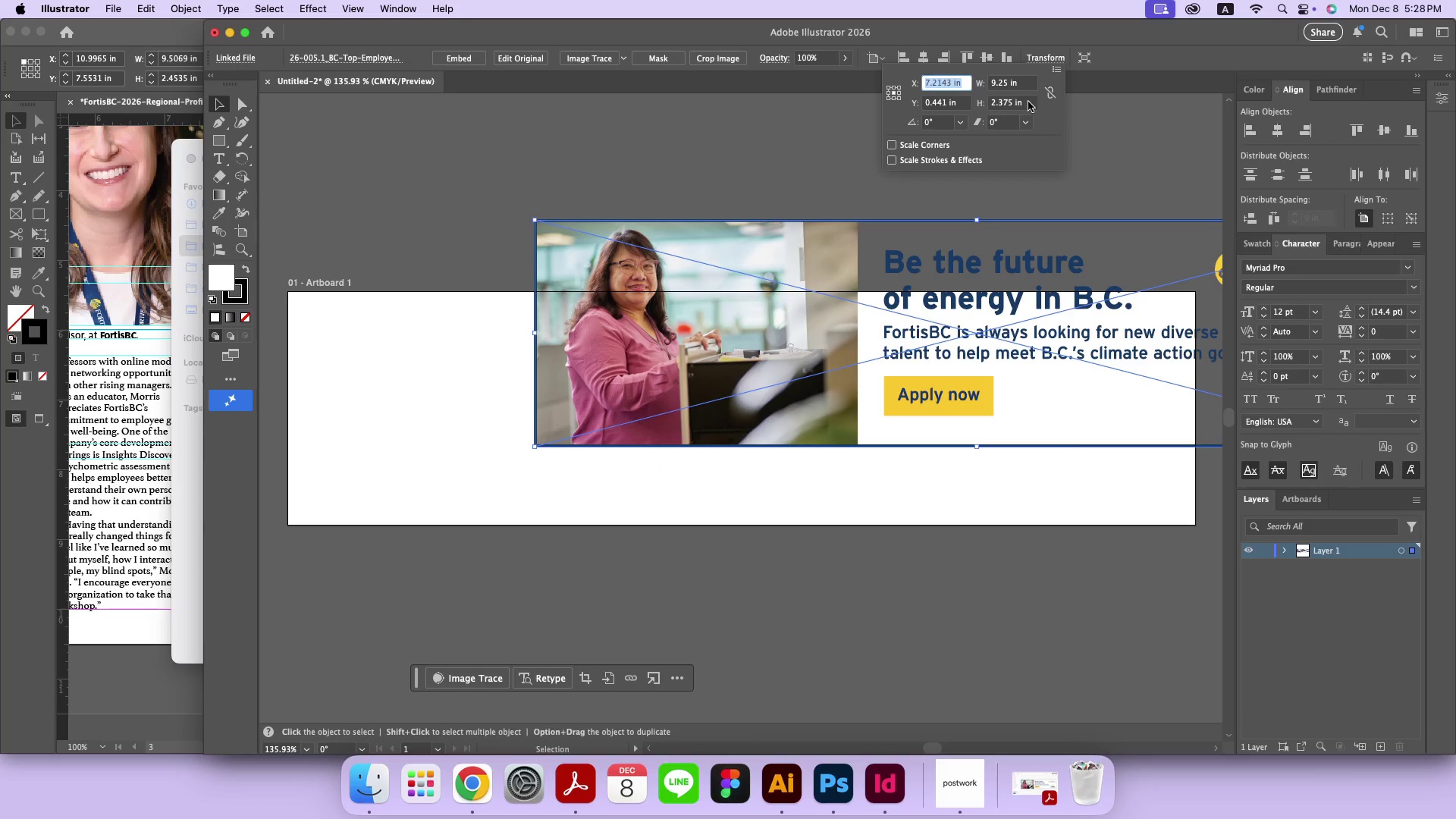 
left_click([994, 101])
 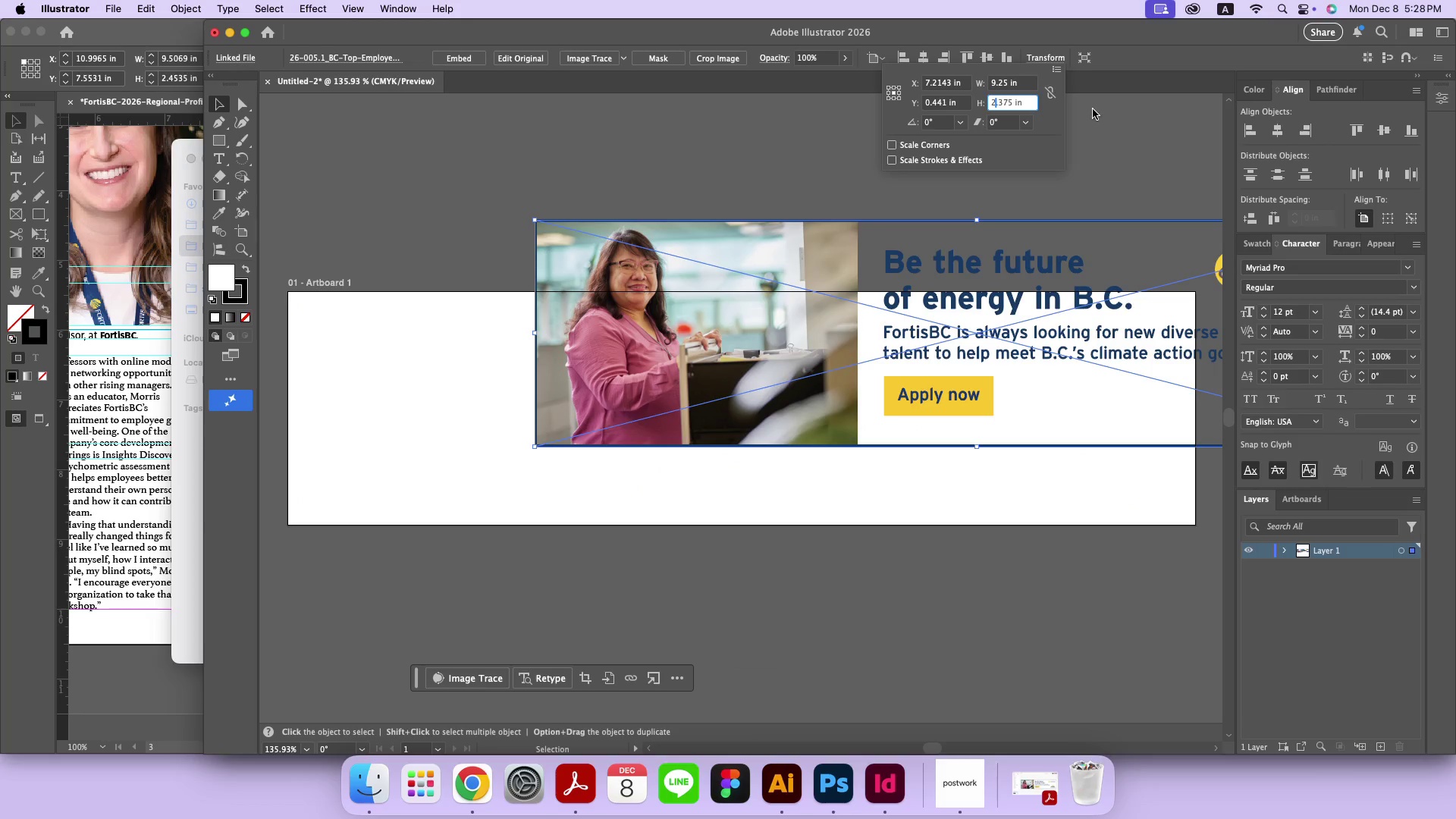 
key(Meta+A)
 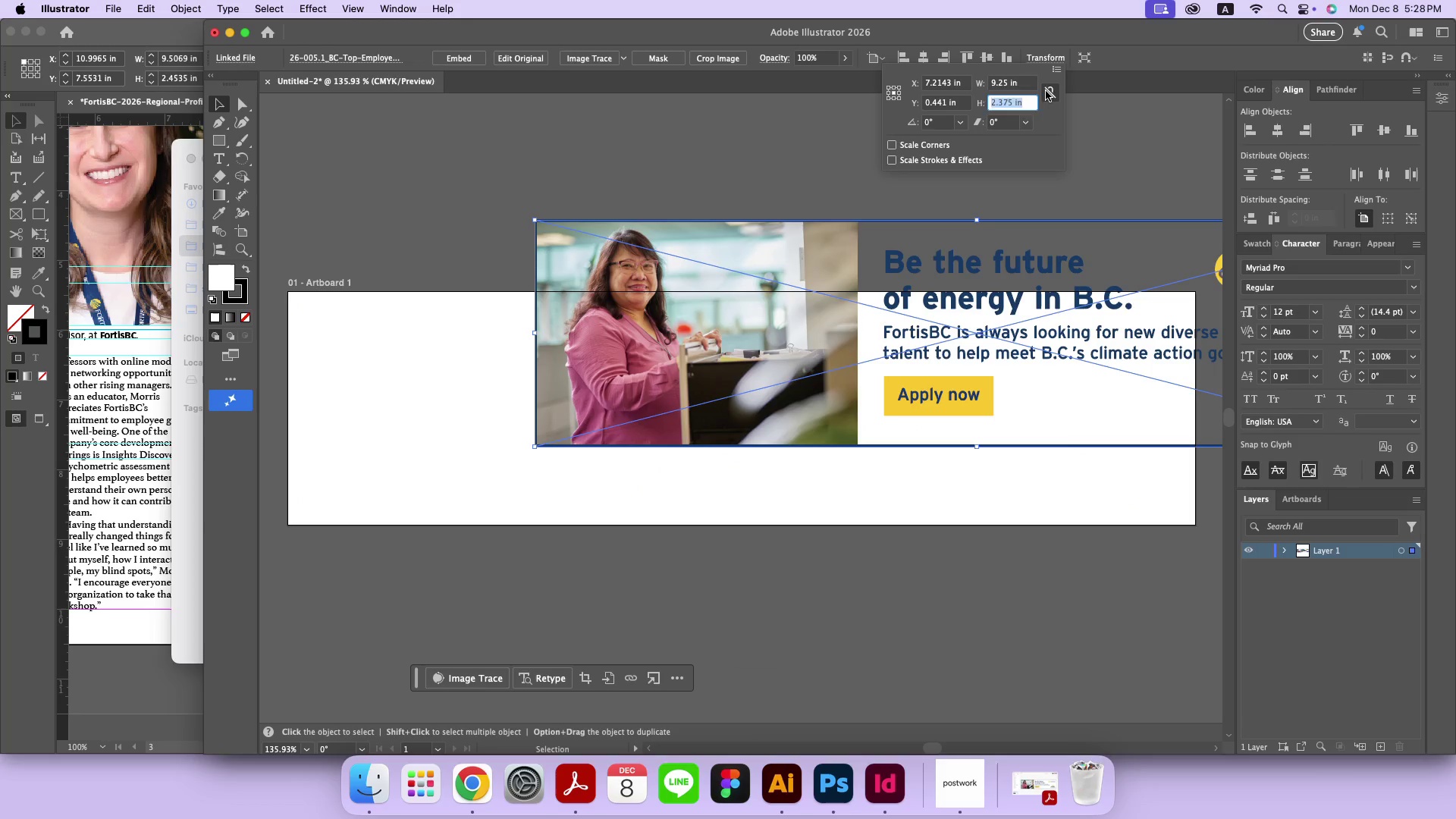 
left_click([1046, 91])
 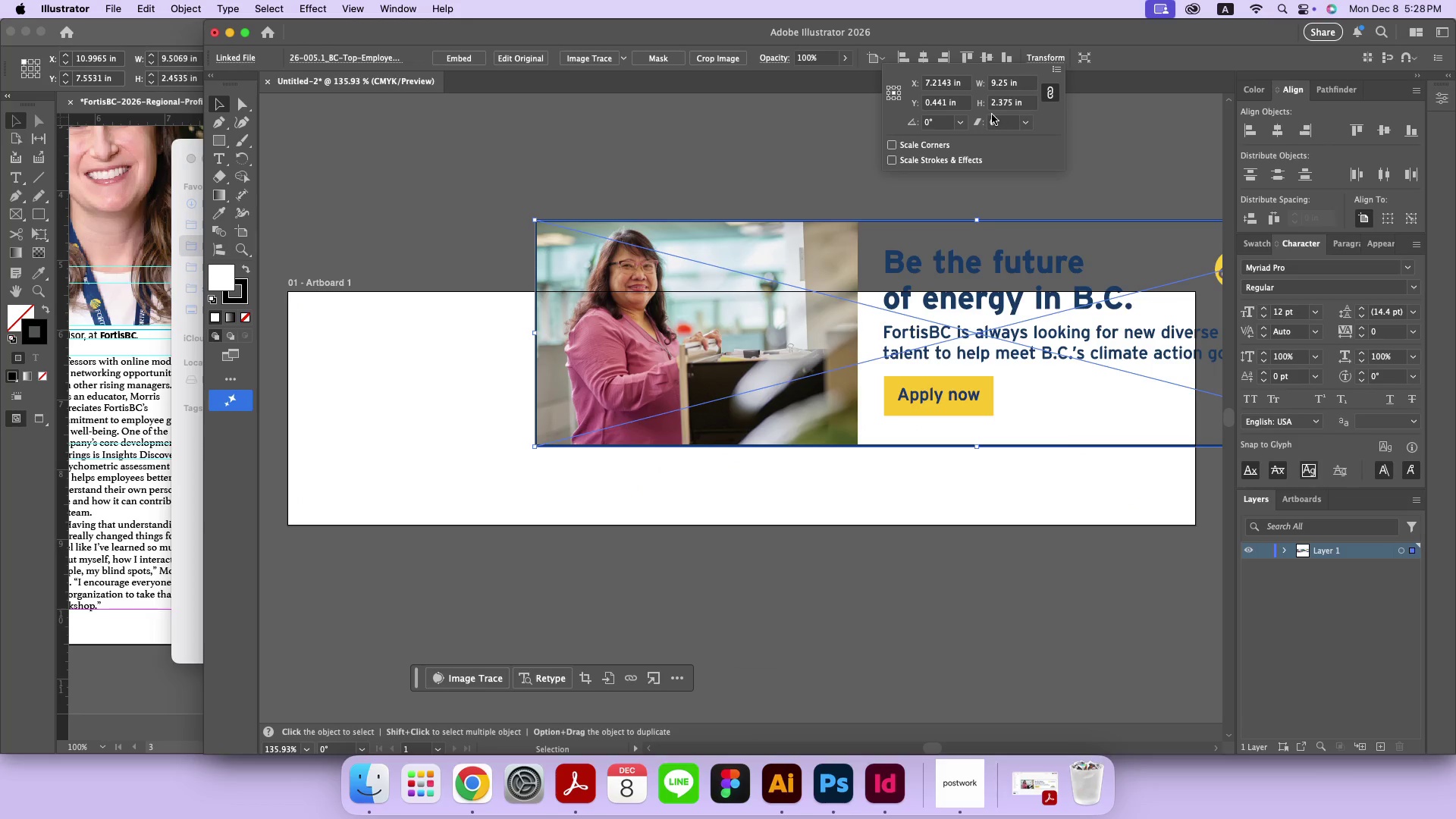 
left_click([1006, 100])
 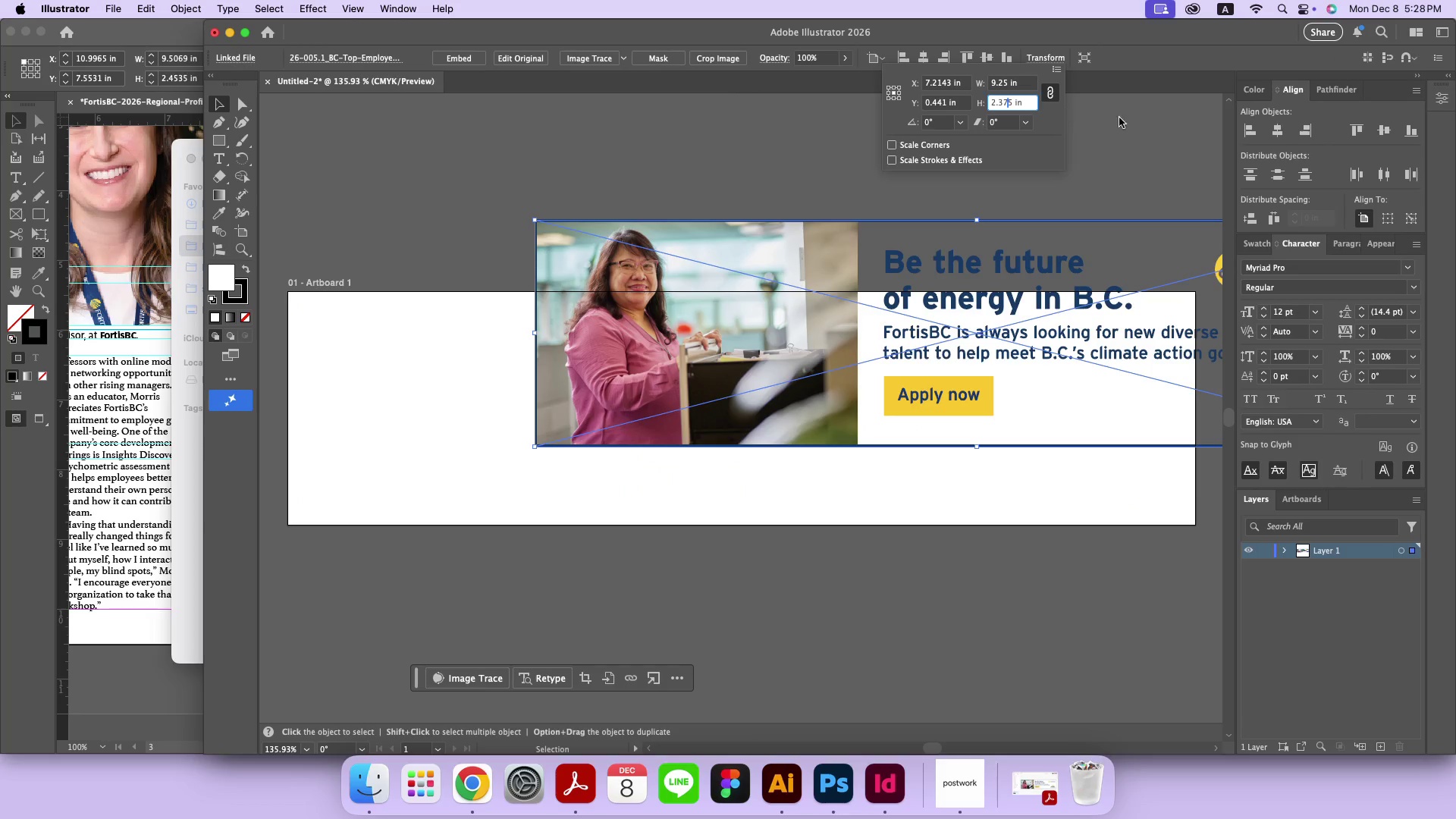 
key(Meta+A)
 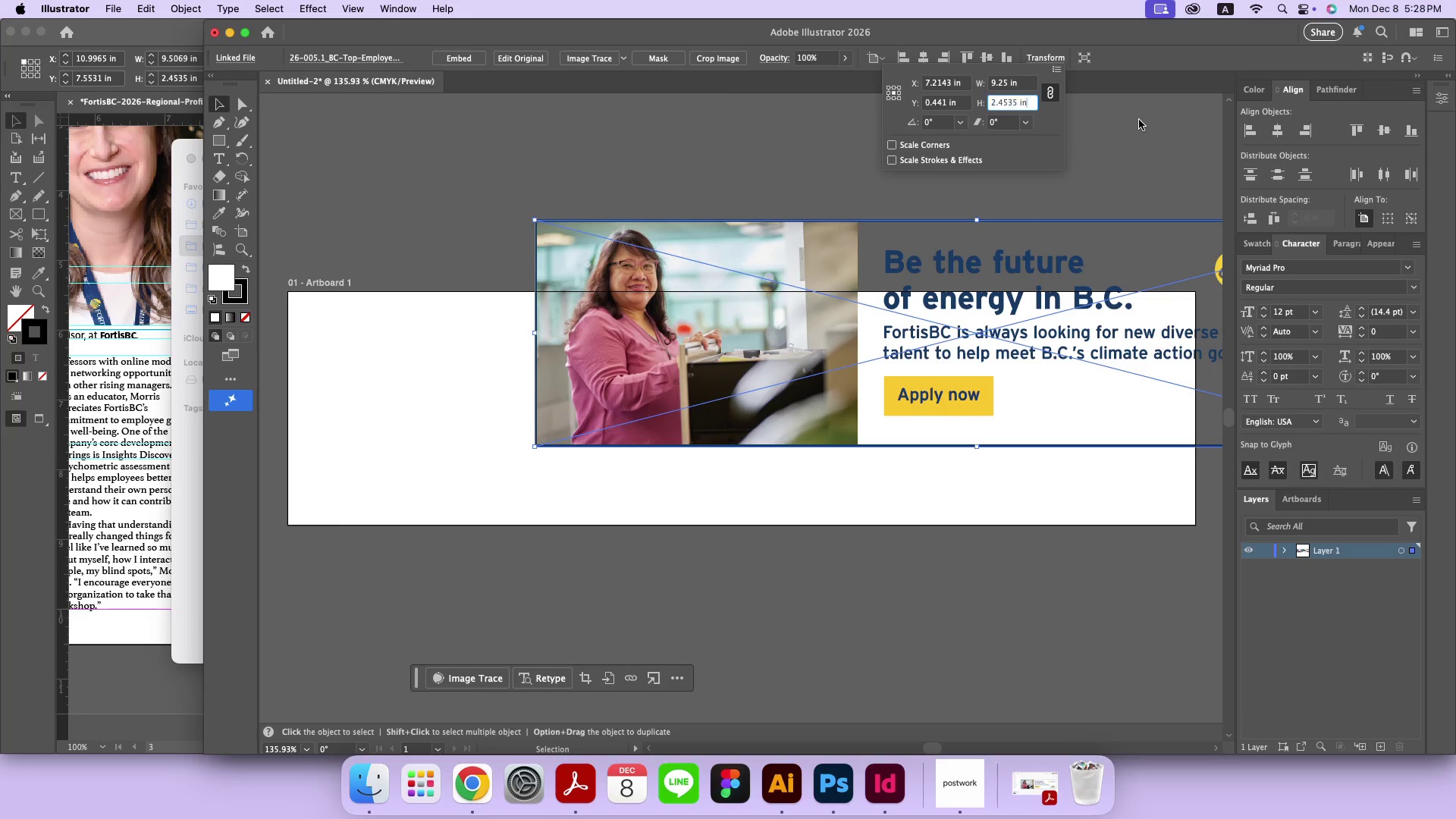 
key(Meta+V)
 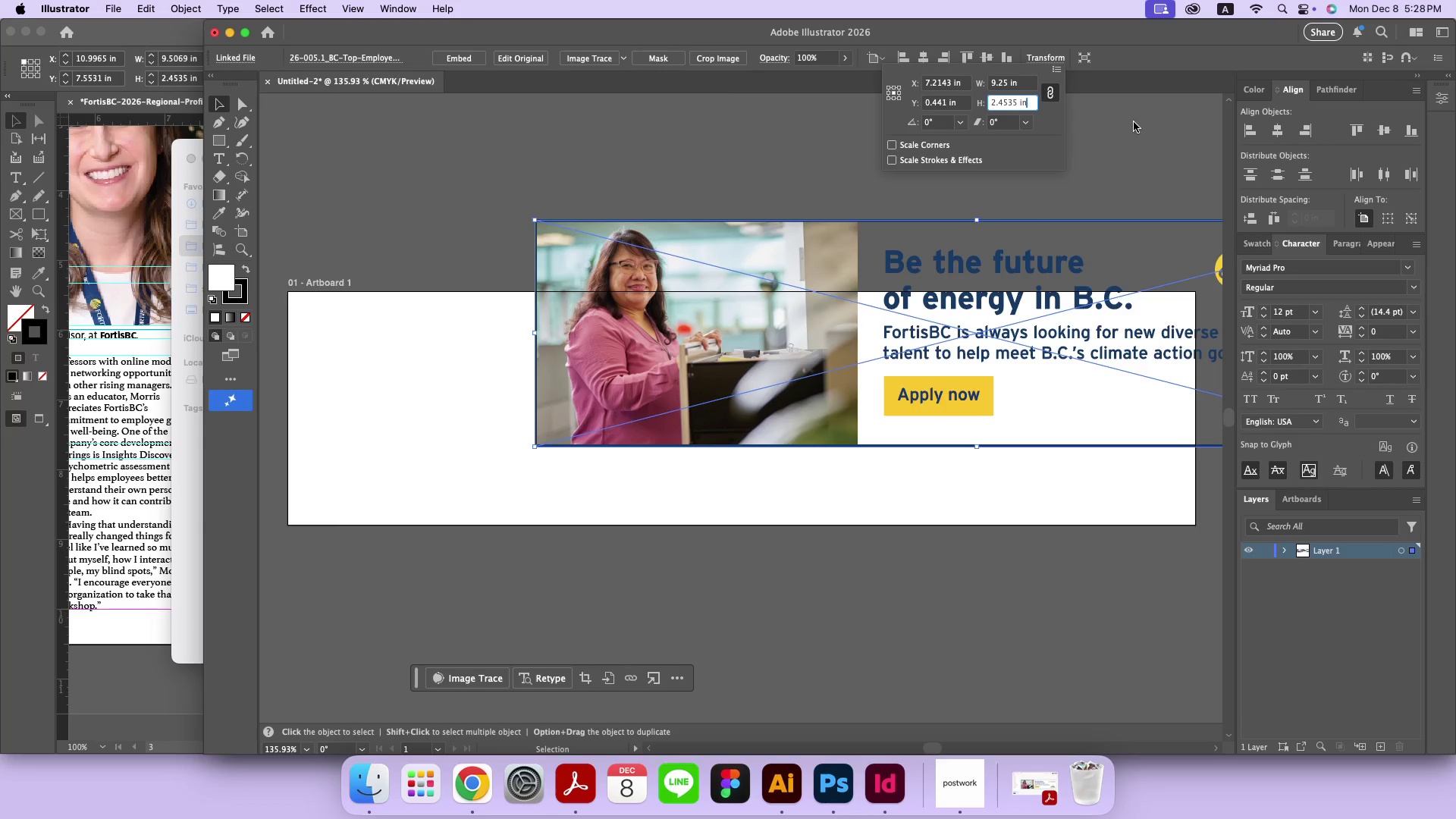 
key(Enter)
 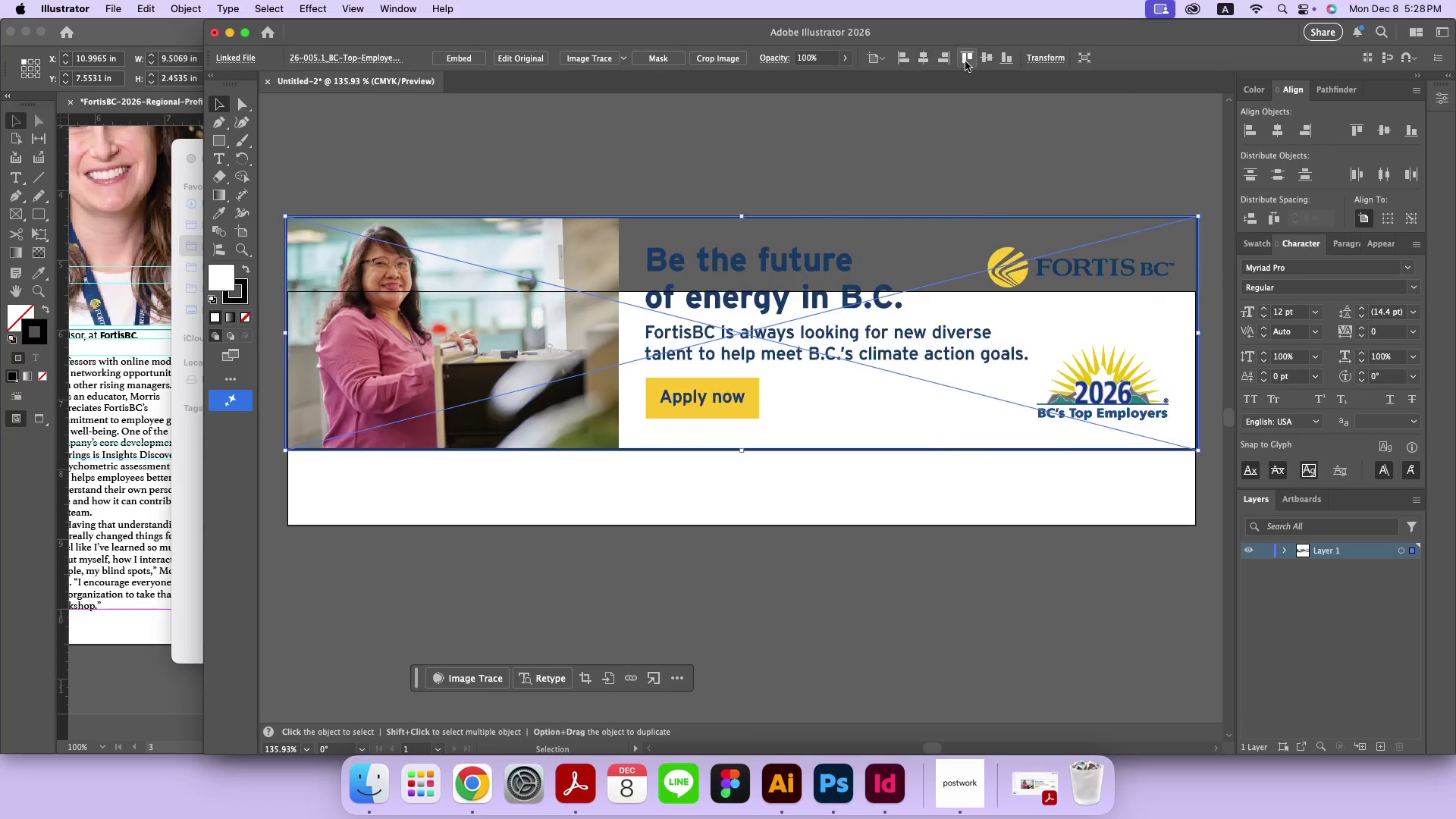 
double_click([994, 60])
 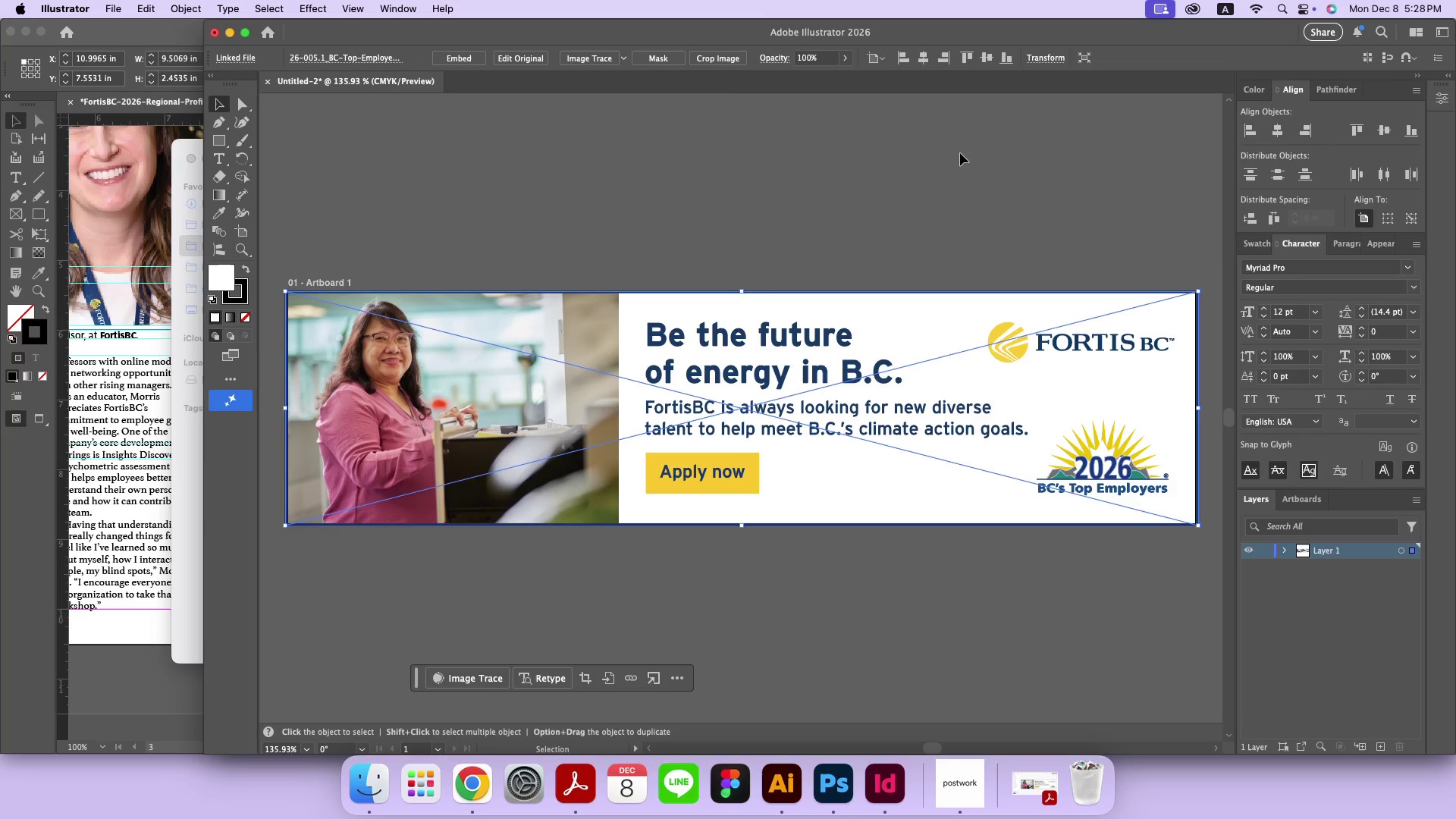 
triple_click([960, 153])
 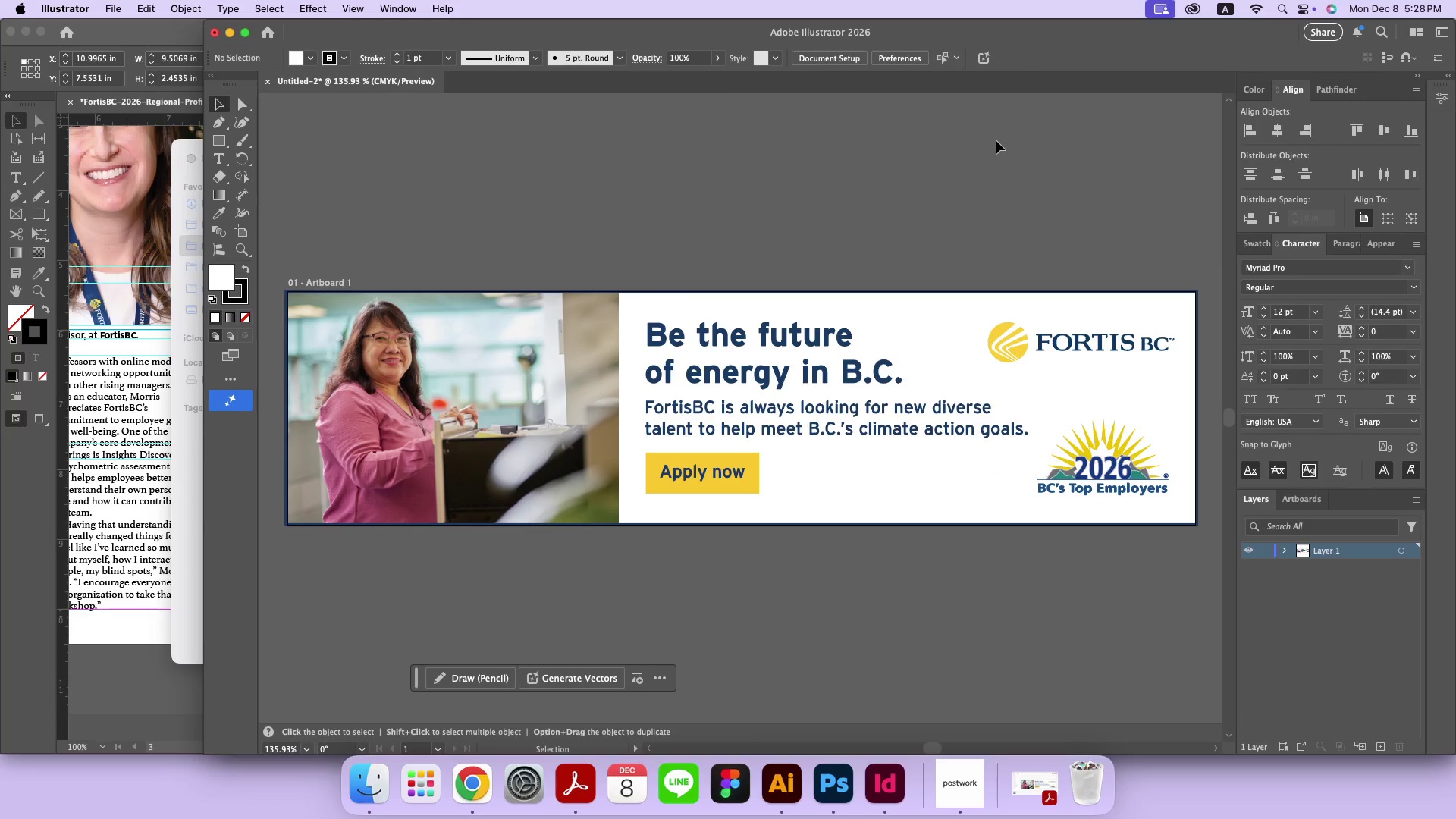 
triple_click([996, 141])
 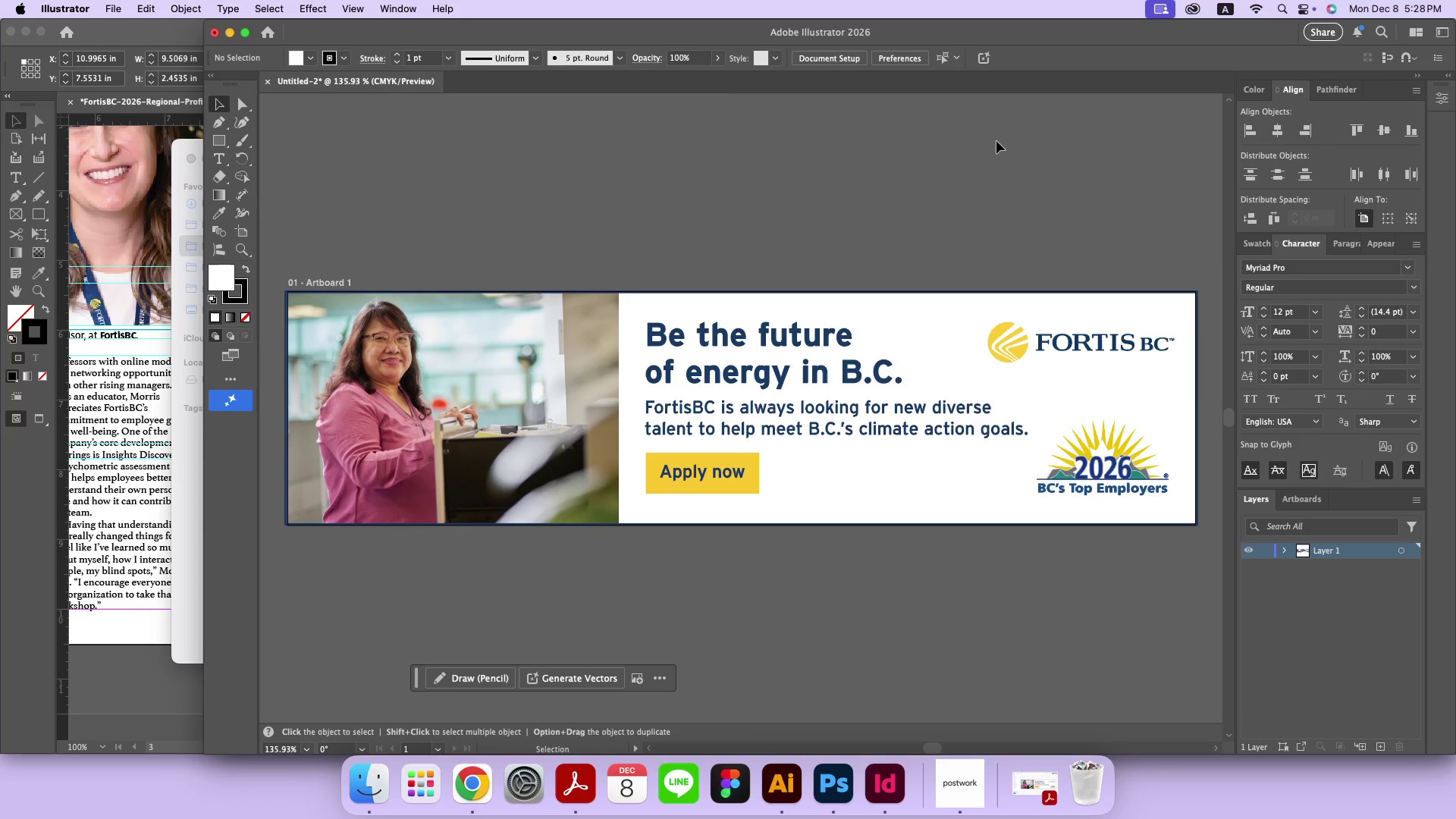 
key(Meta+Equal)
 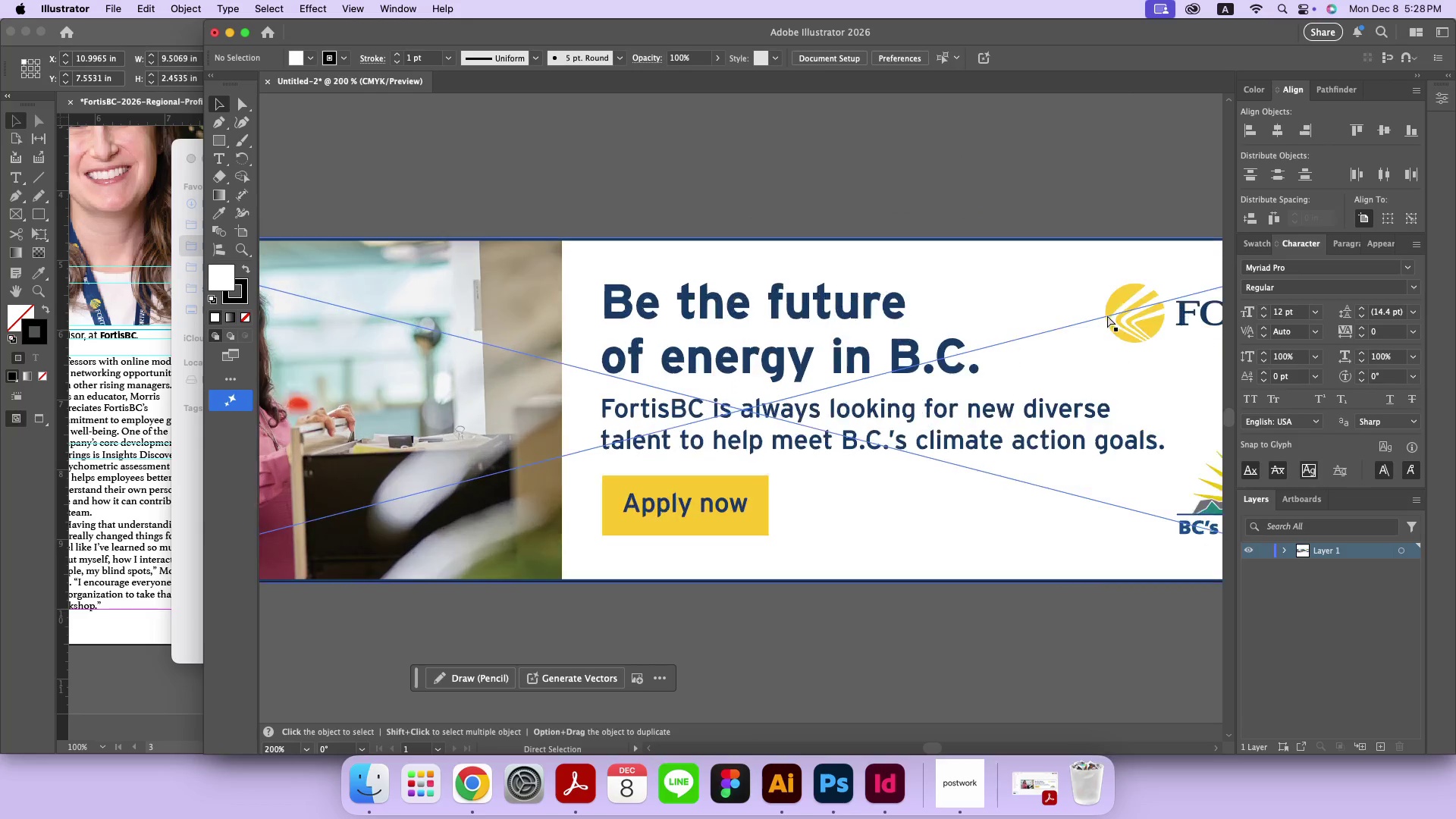 
key(Meta+Equal)
 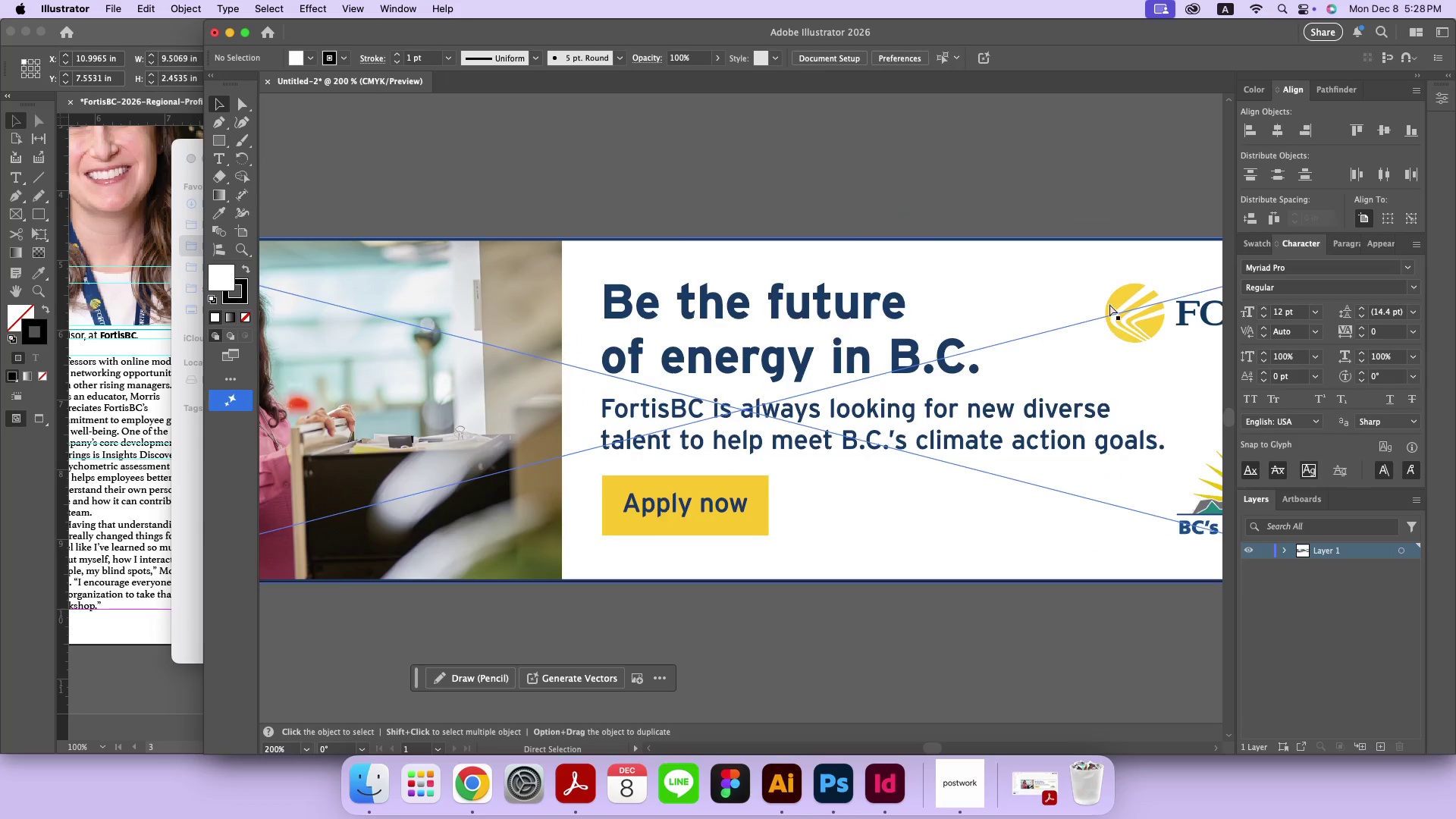 
key(Meta+Equal)
 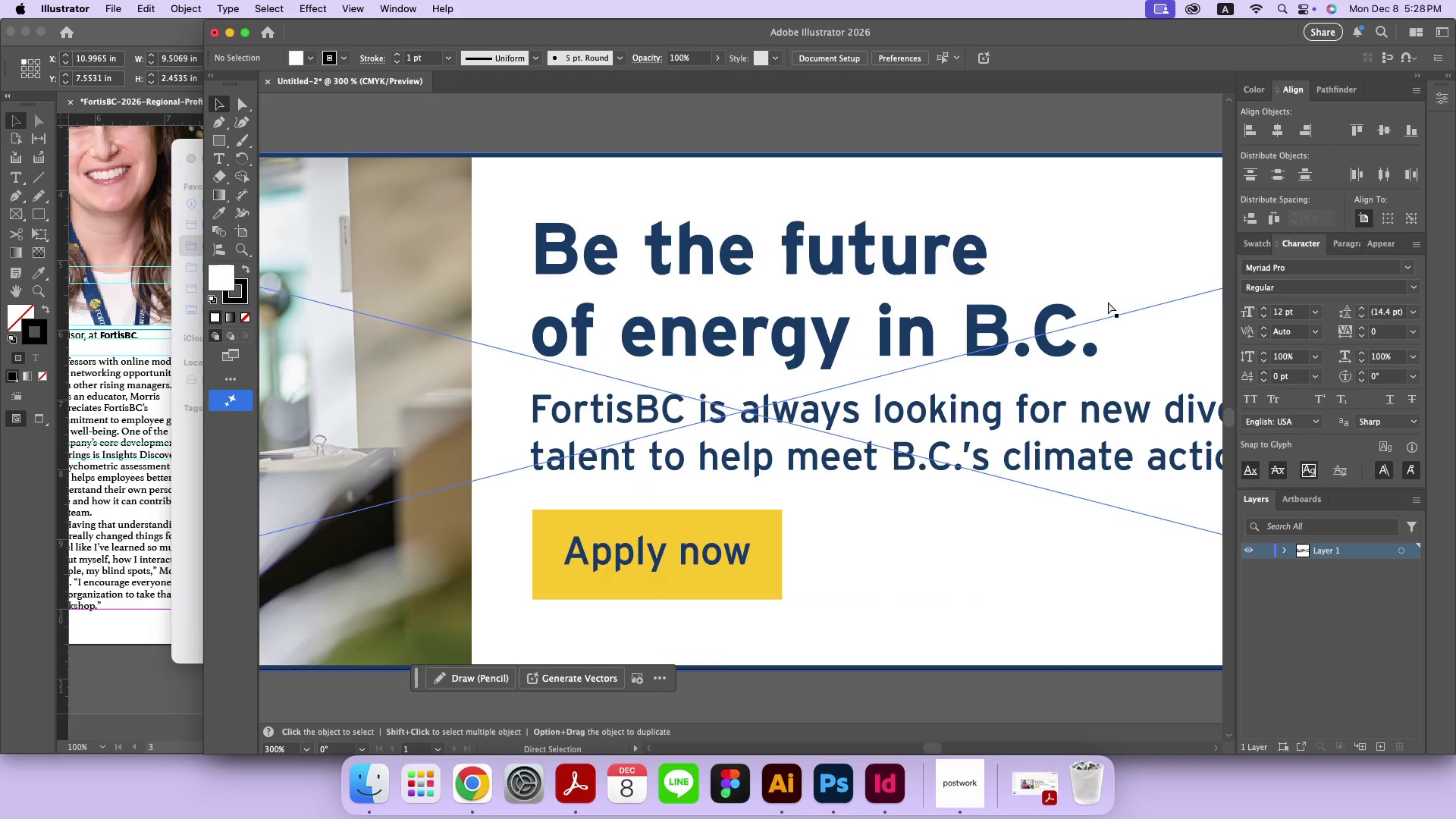 
hold_key(key=Space, duration=2.98)
 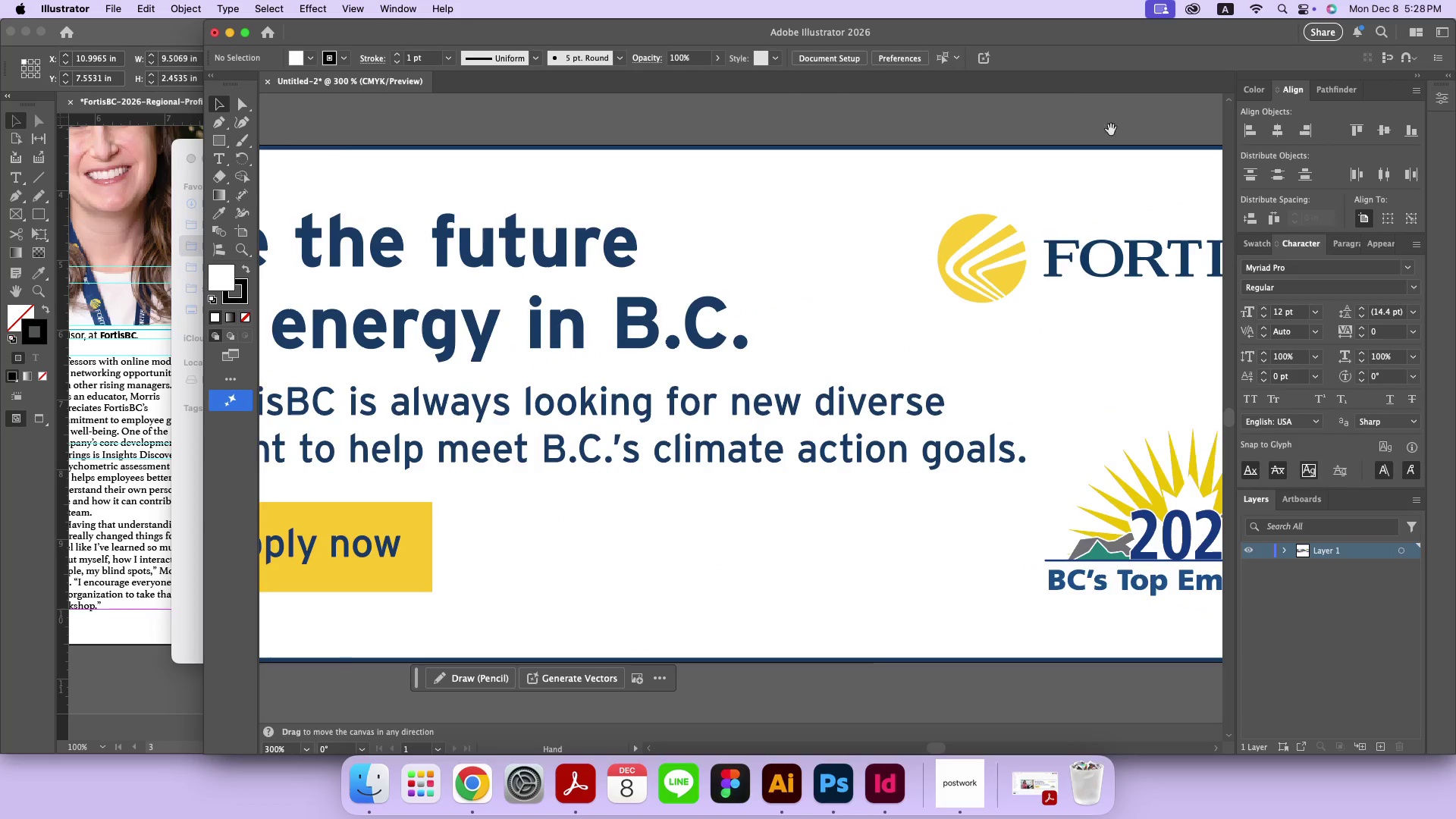 
left_click_drag(start_coordinate=[1108, 273], to_coordinate=[727, 119])
 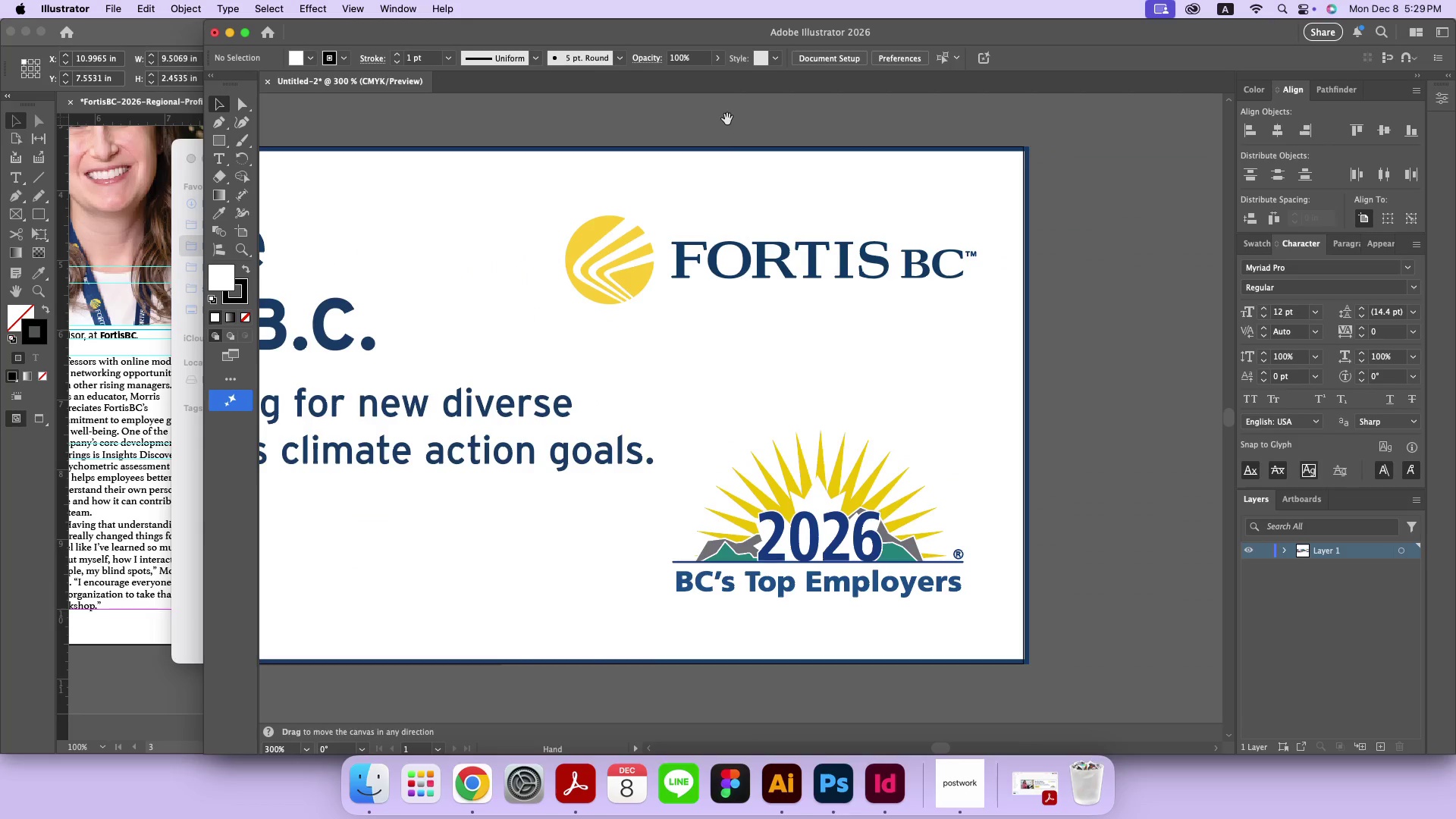 
hold_key(key=Space, duration=2.21)
 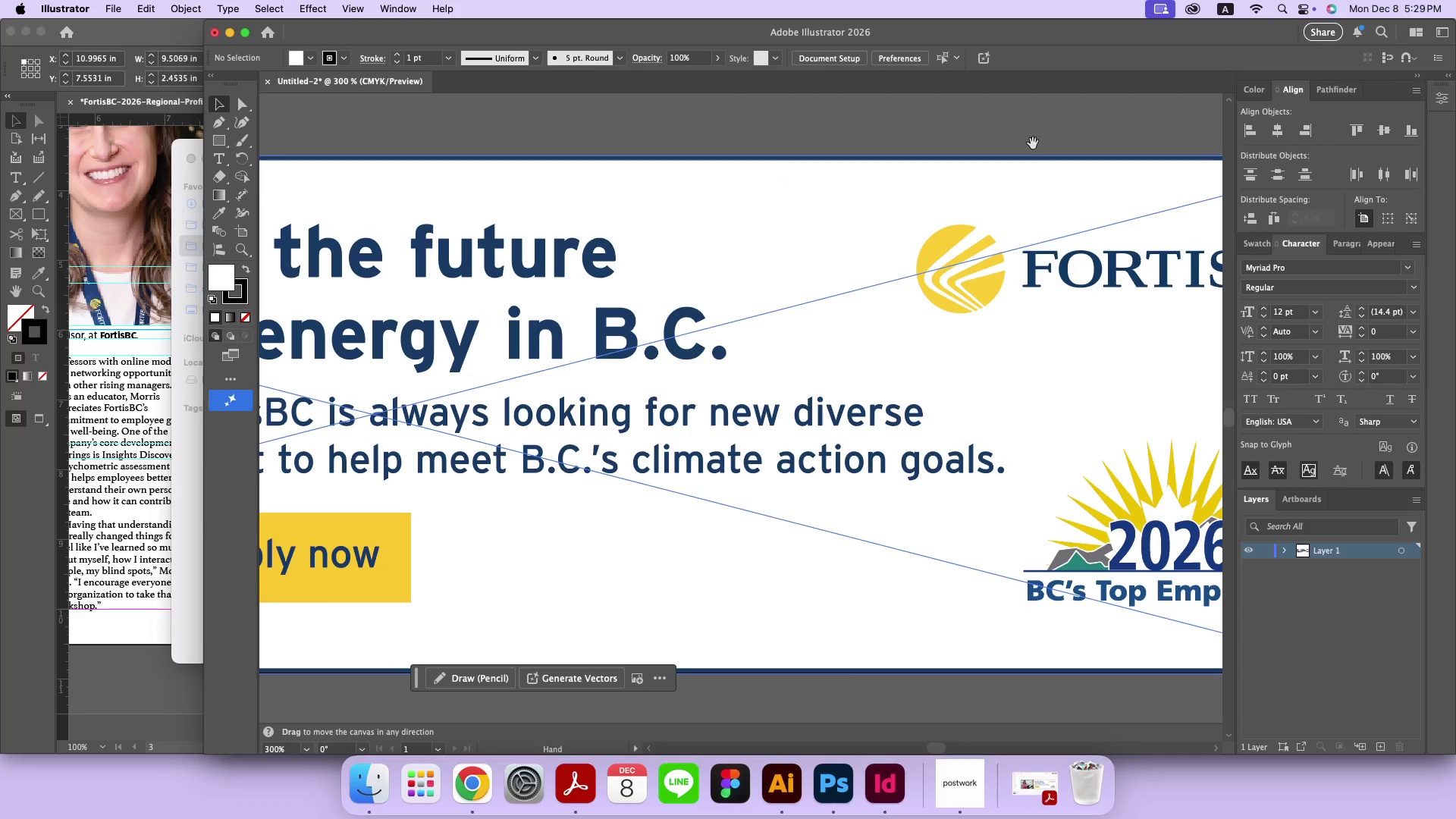 
hold_key(key=Space, duration=3.87)
 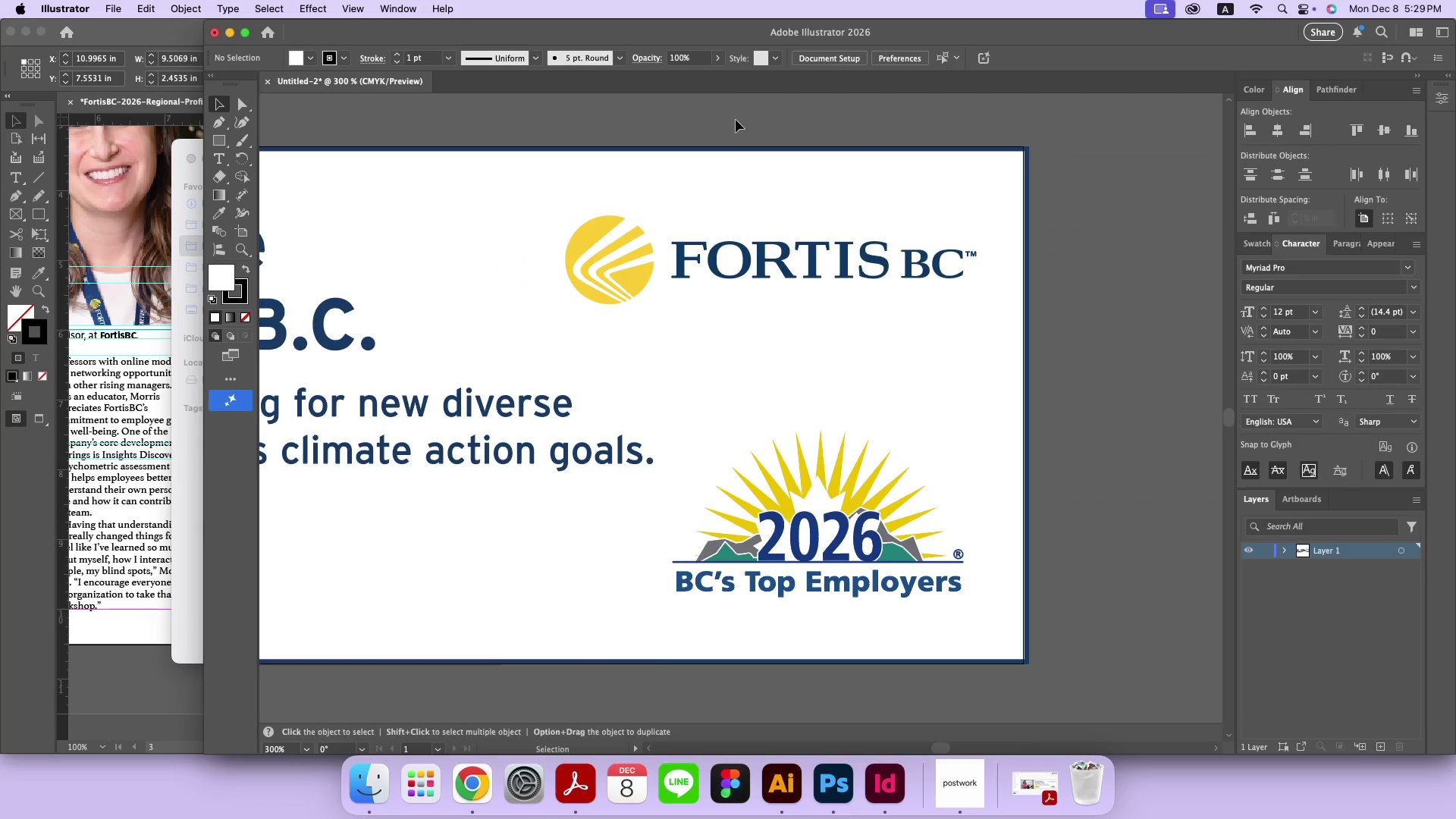 
double_click([727, 119])
 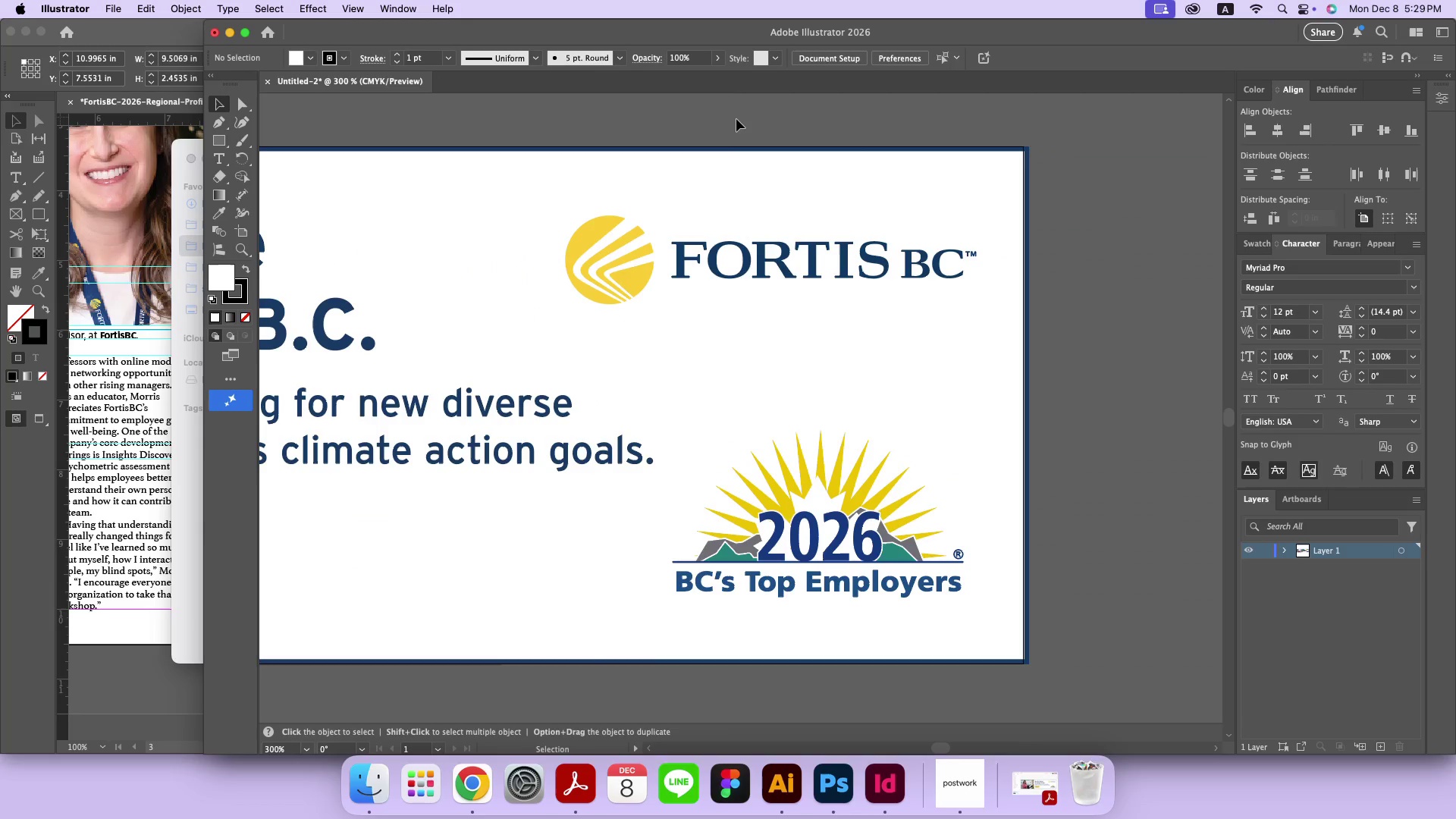 
left_click([736, 119])
 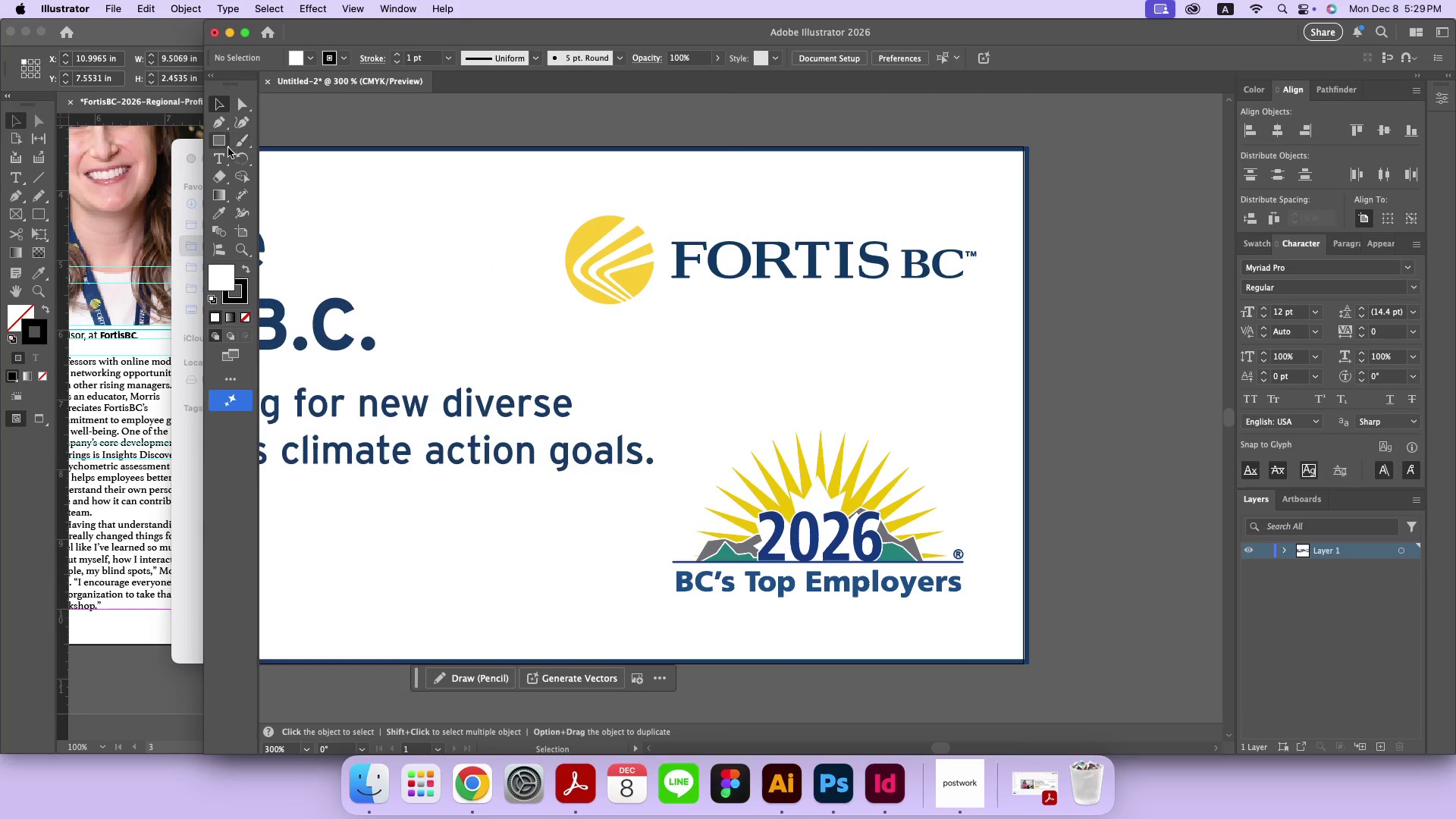 
left_click([225, 144])
 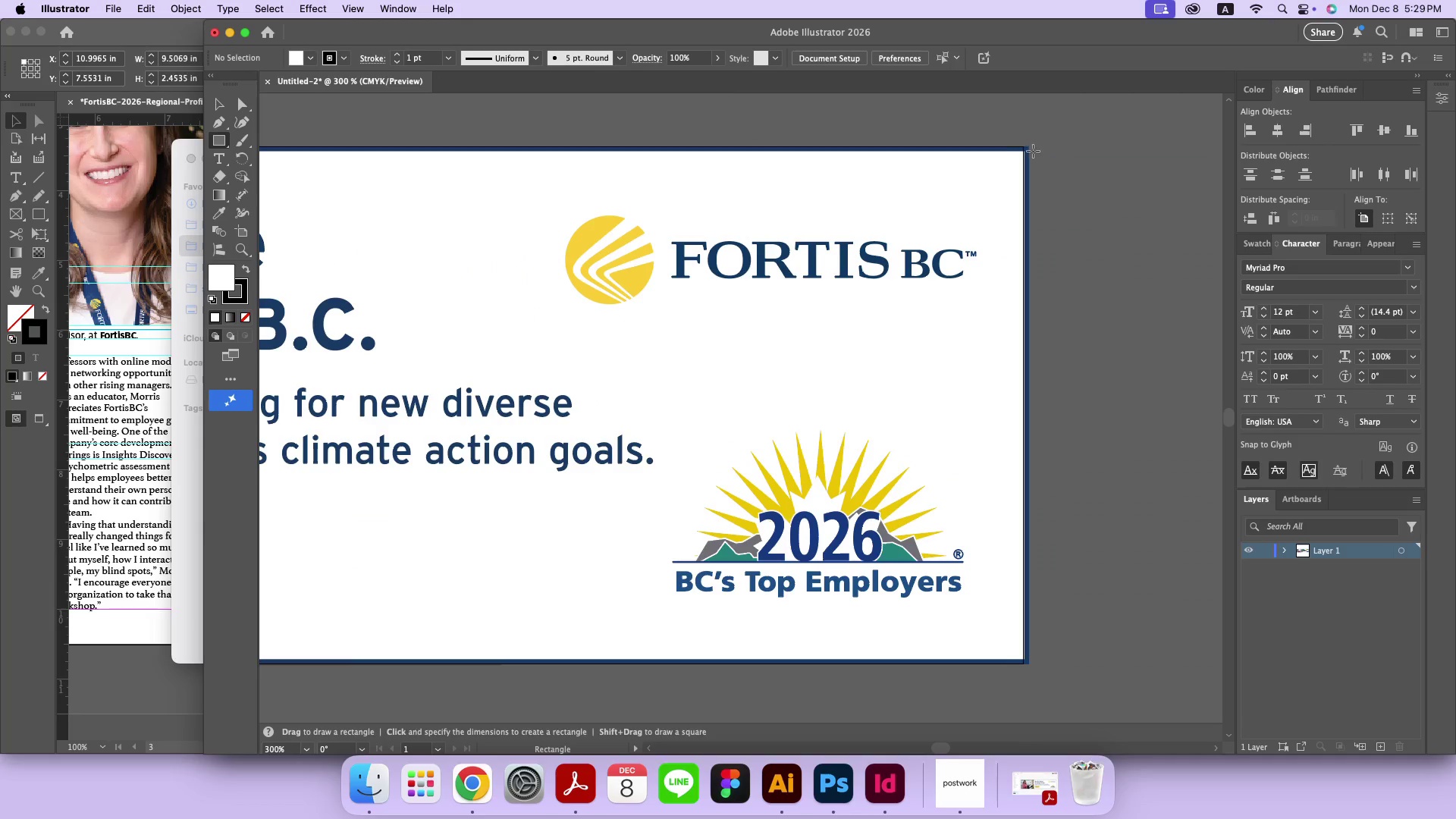 
left_click_drag(start_coordinate=[1030, 148], to_coordinate=[1023, 667])
 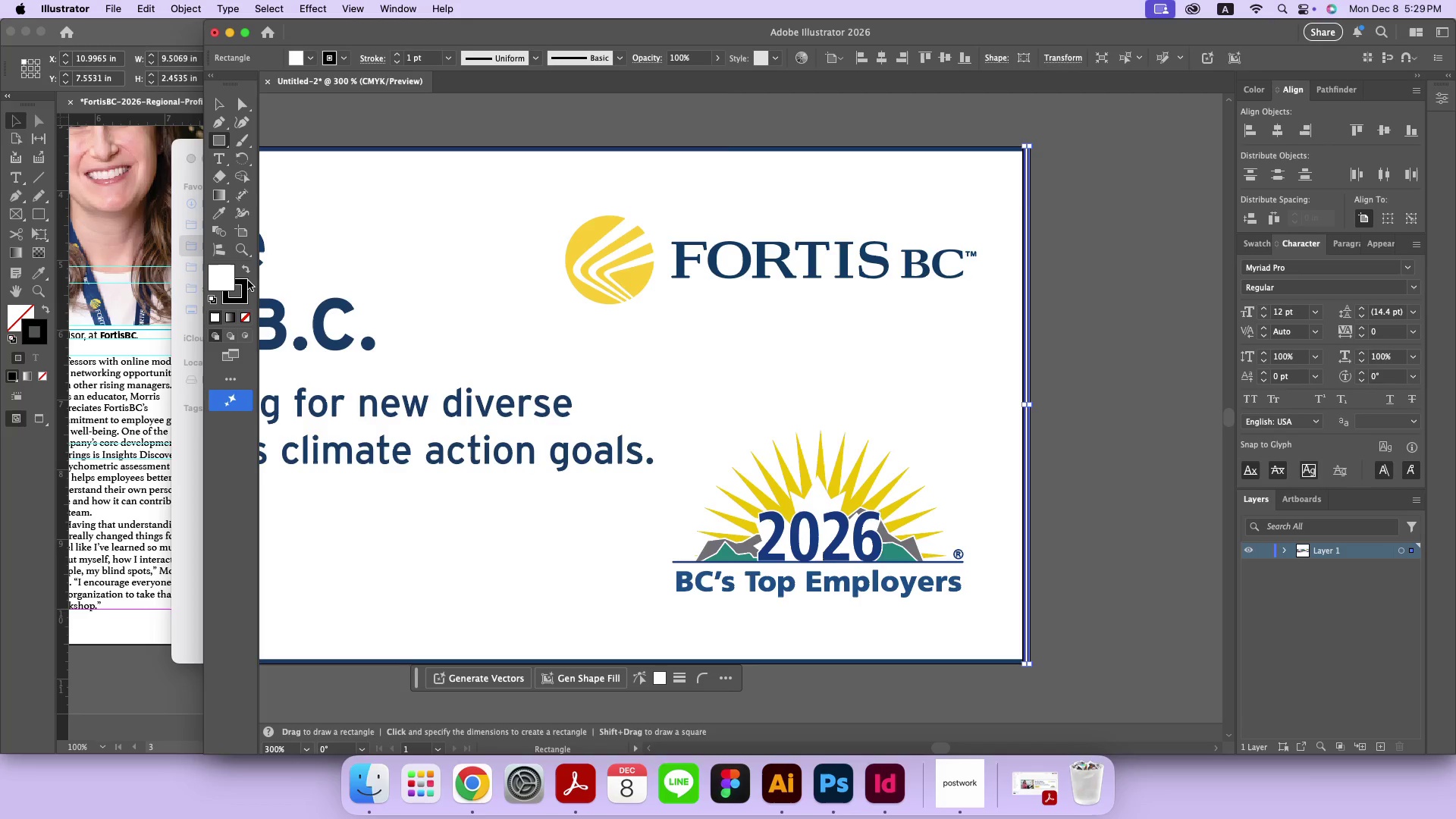 
left_click([241, 318])
 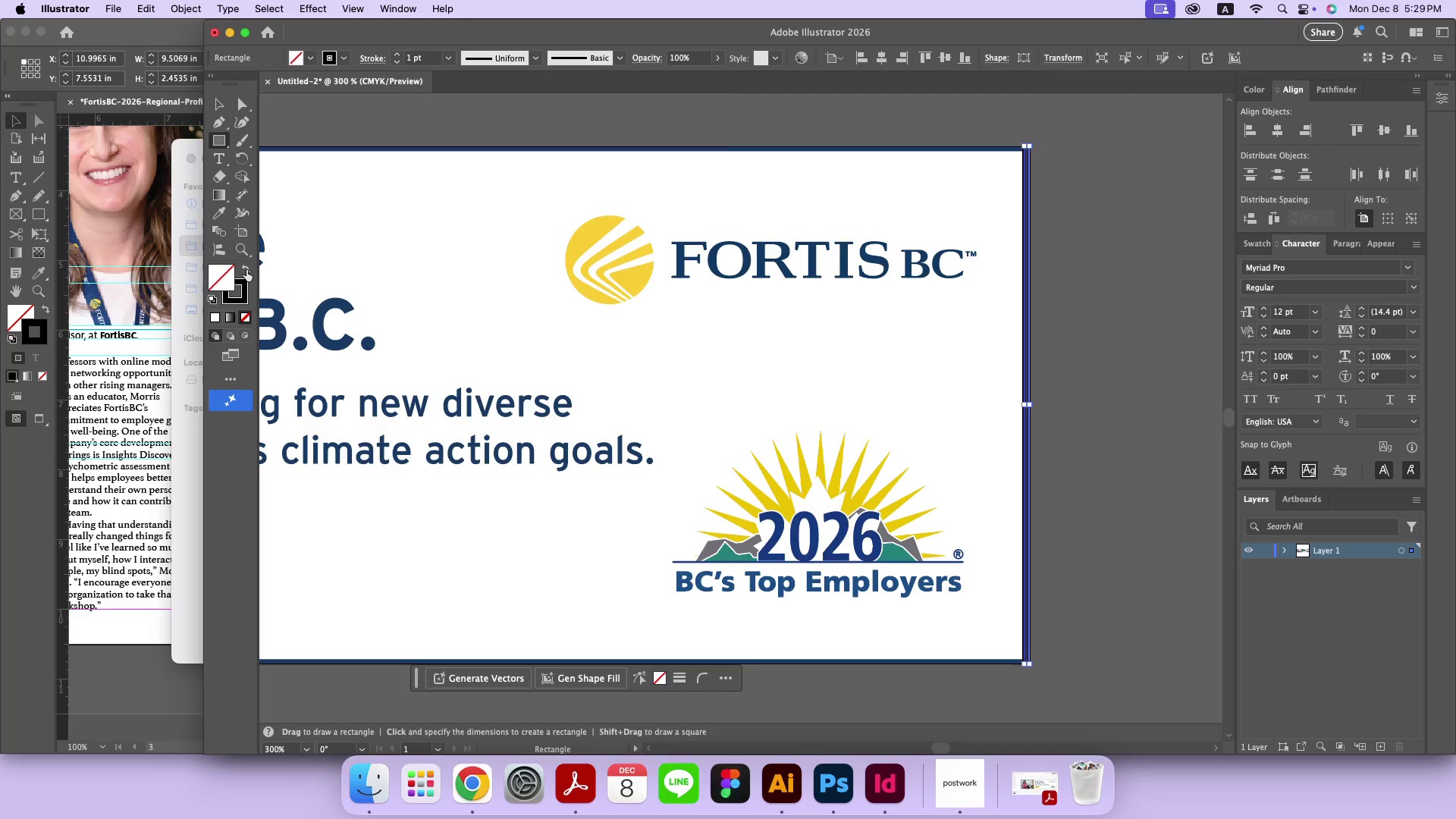 
double_click([246, 270])
 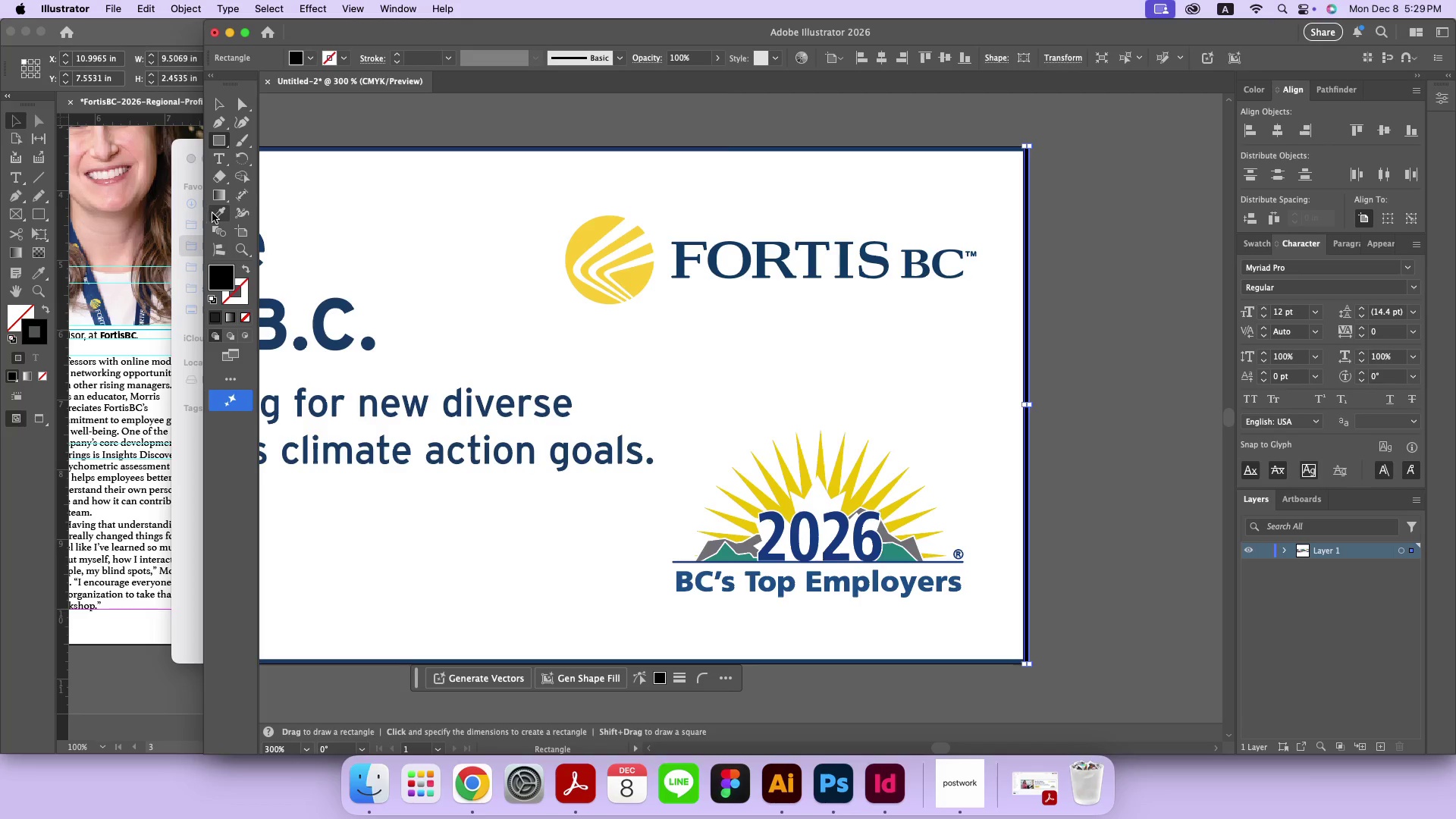 
left_click([212, 213])
 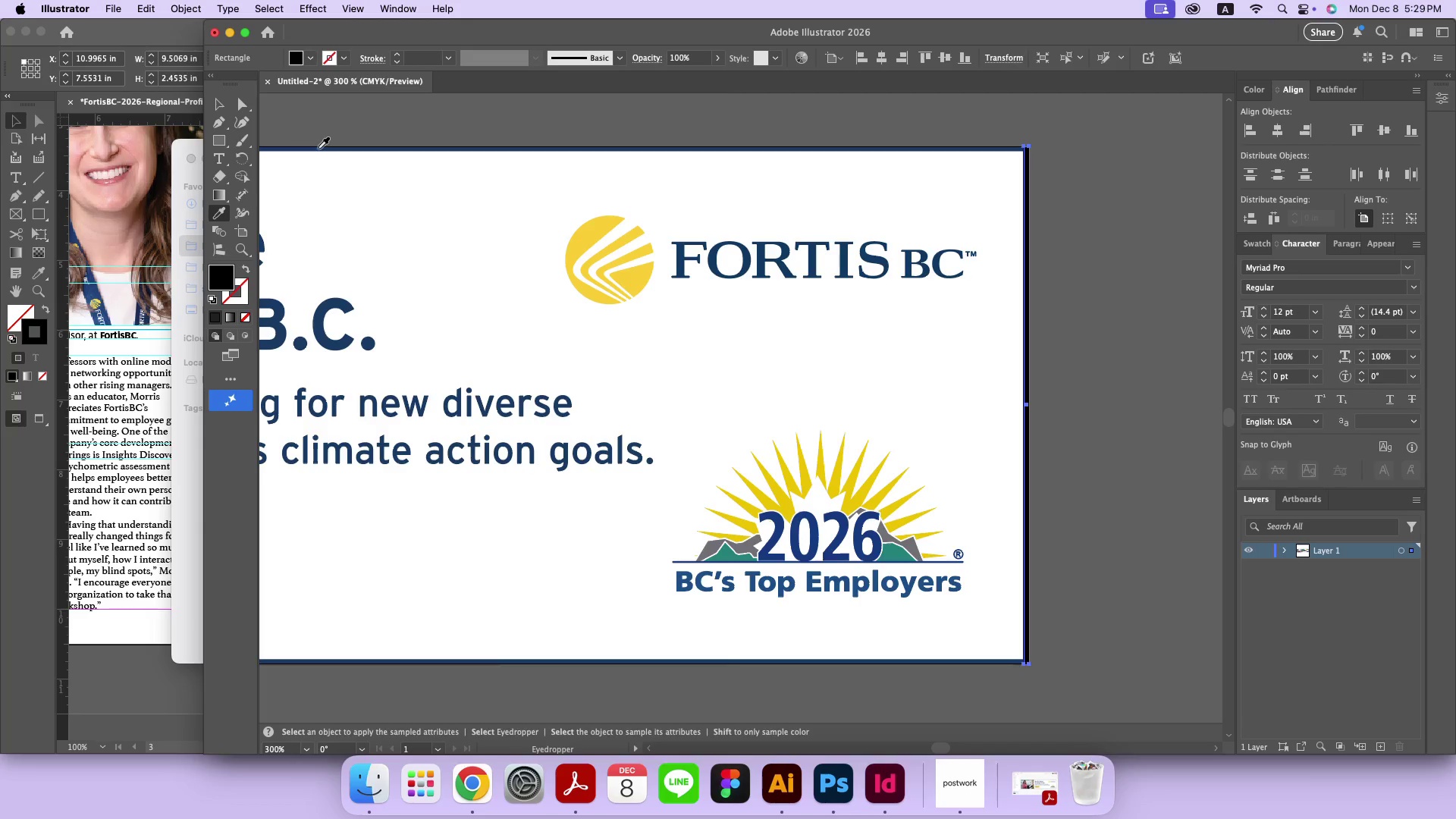 
left_click([318, 149])
 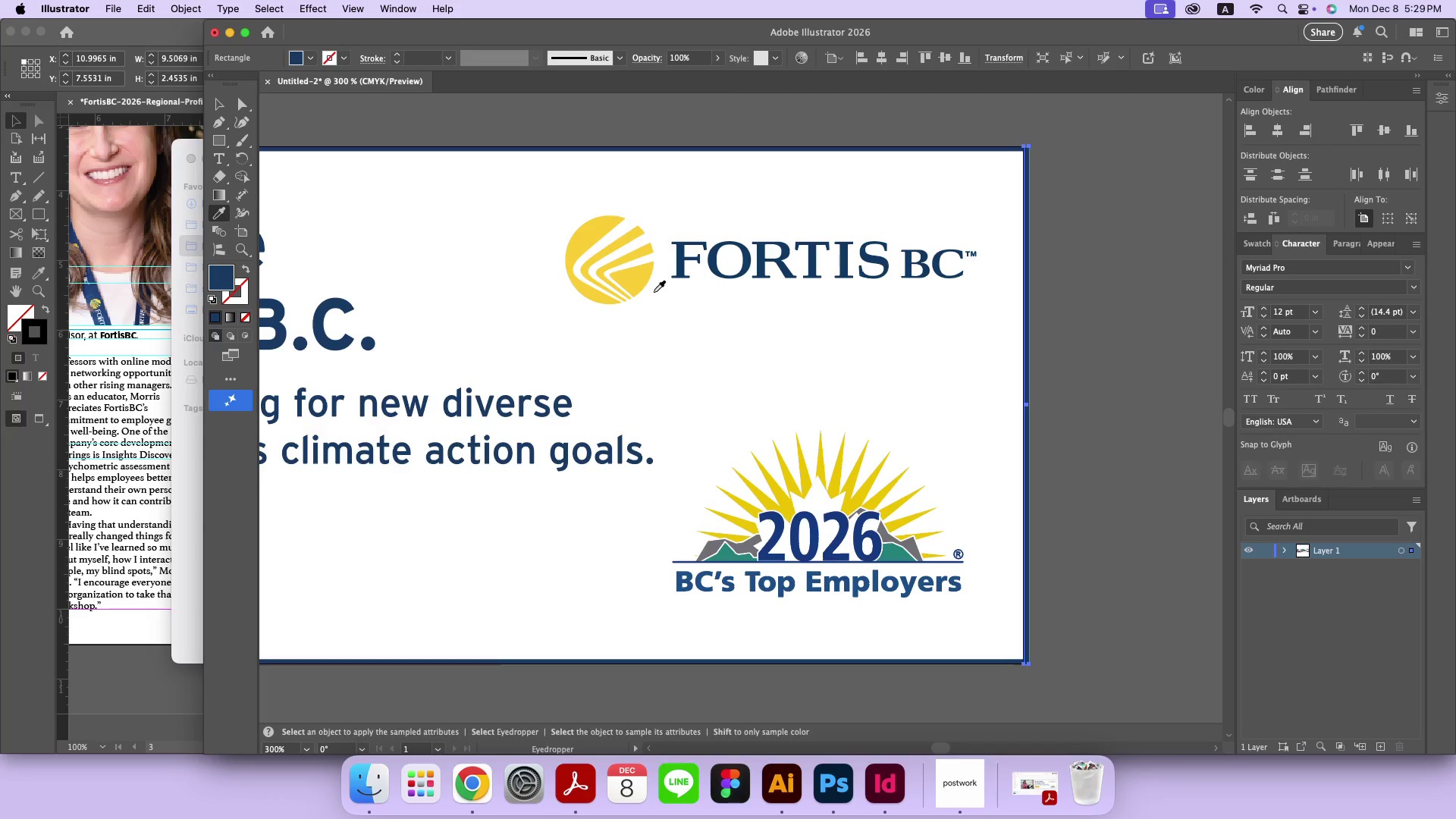 
wait(5.62)
 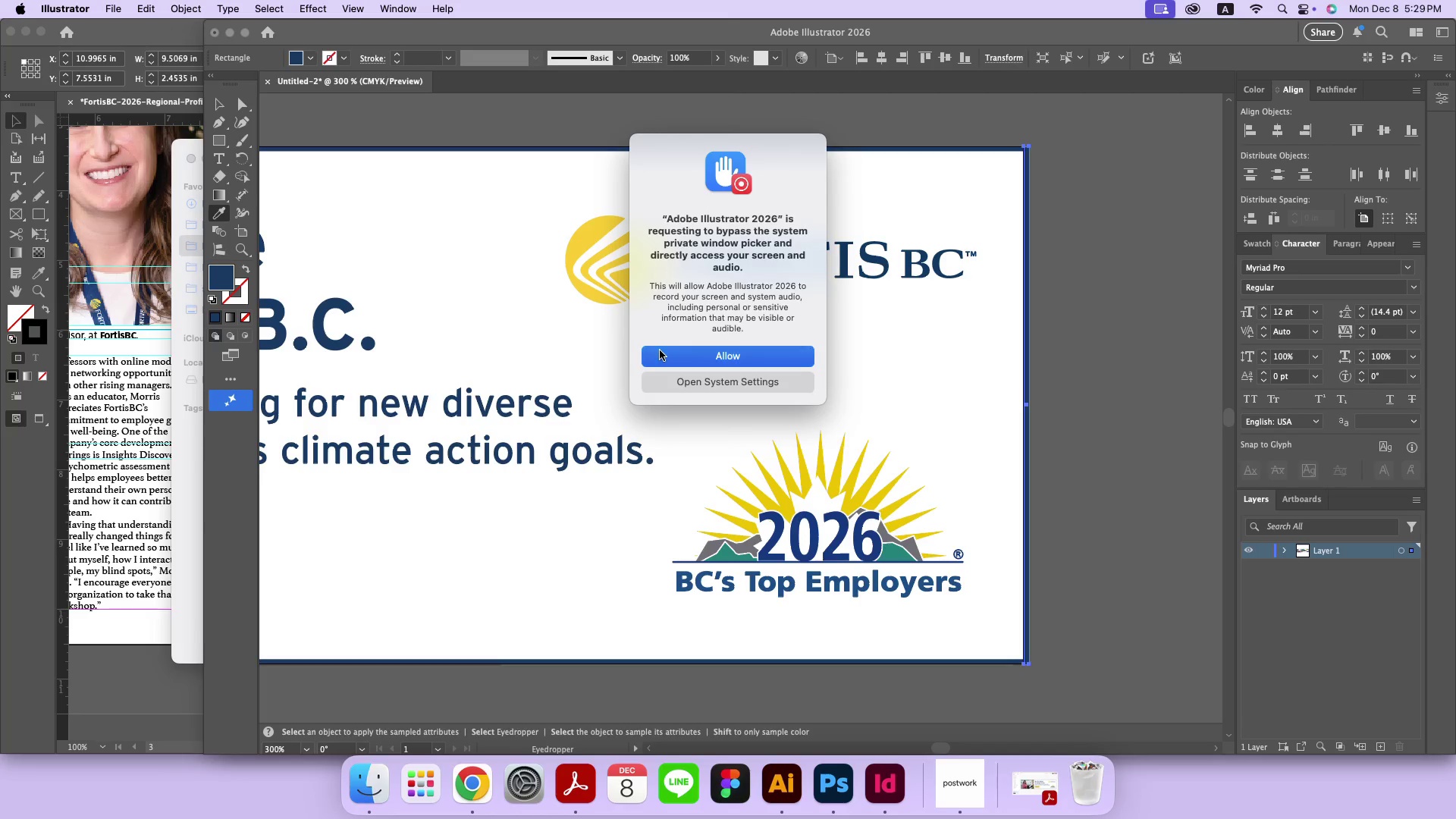 
left_click([617, 149])
 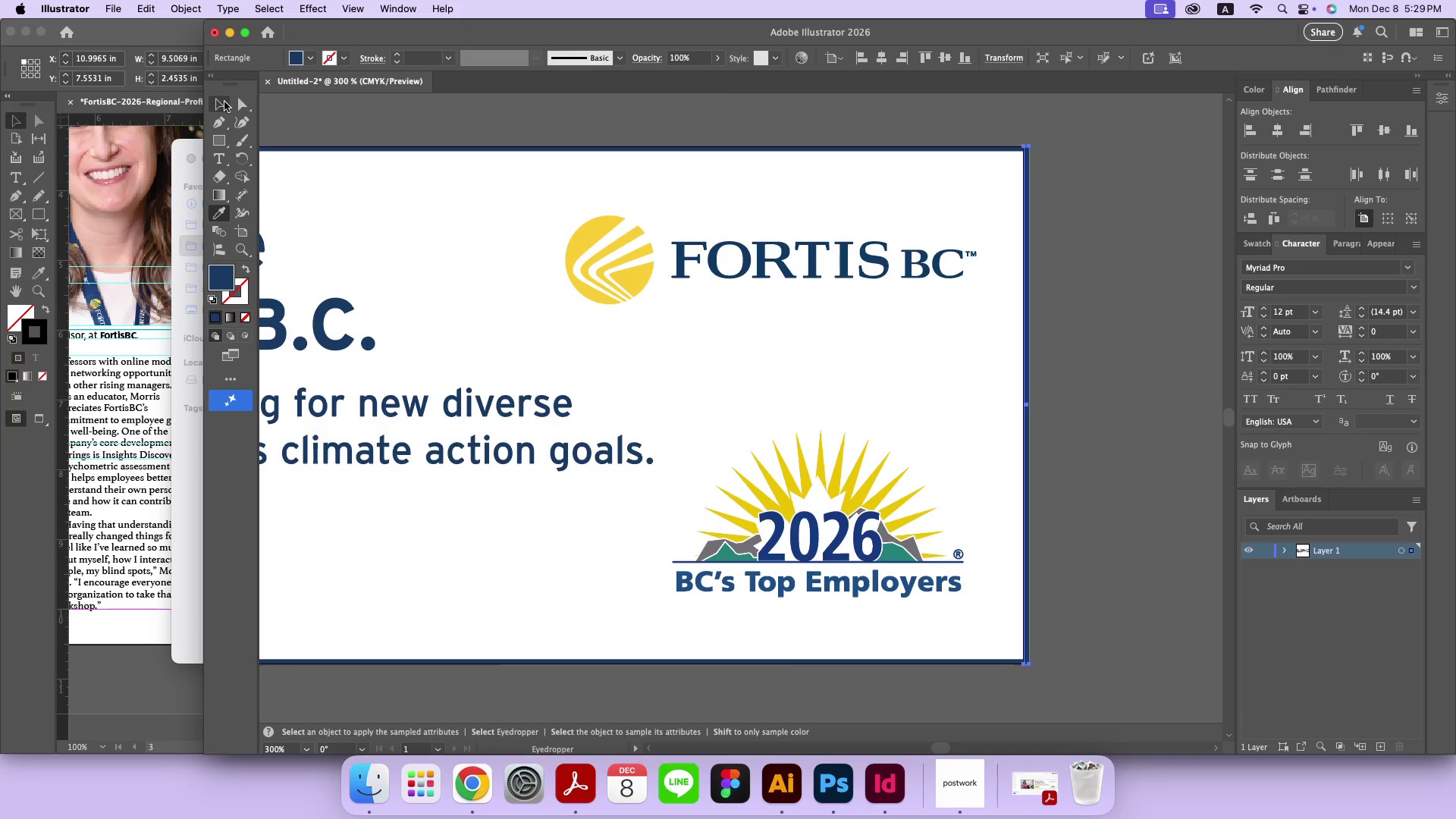 
left_click([224, 102])
 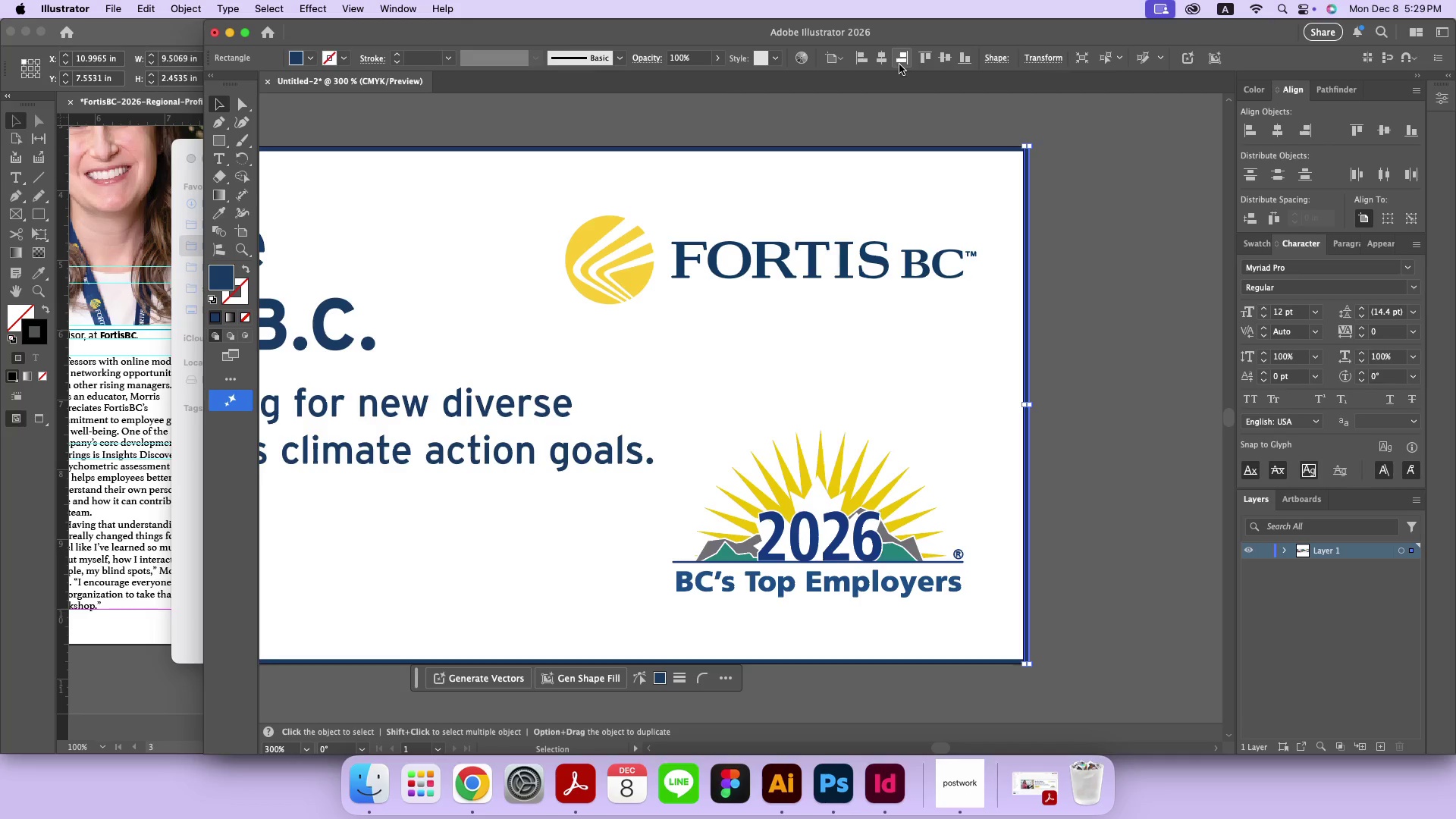 
left_click([899, 64])
 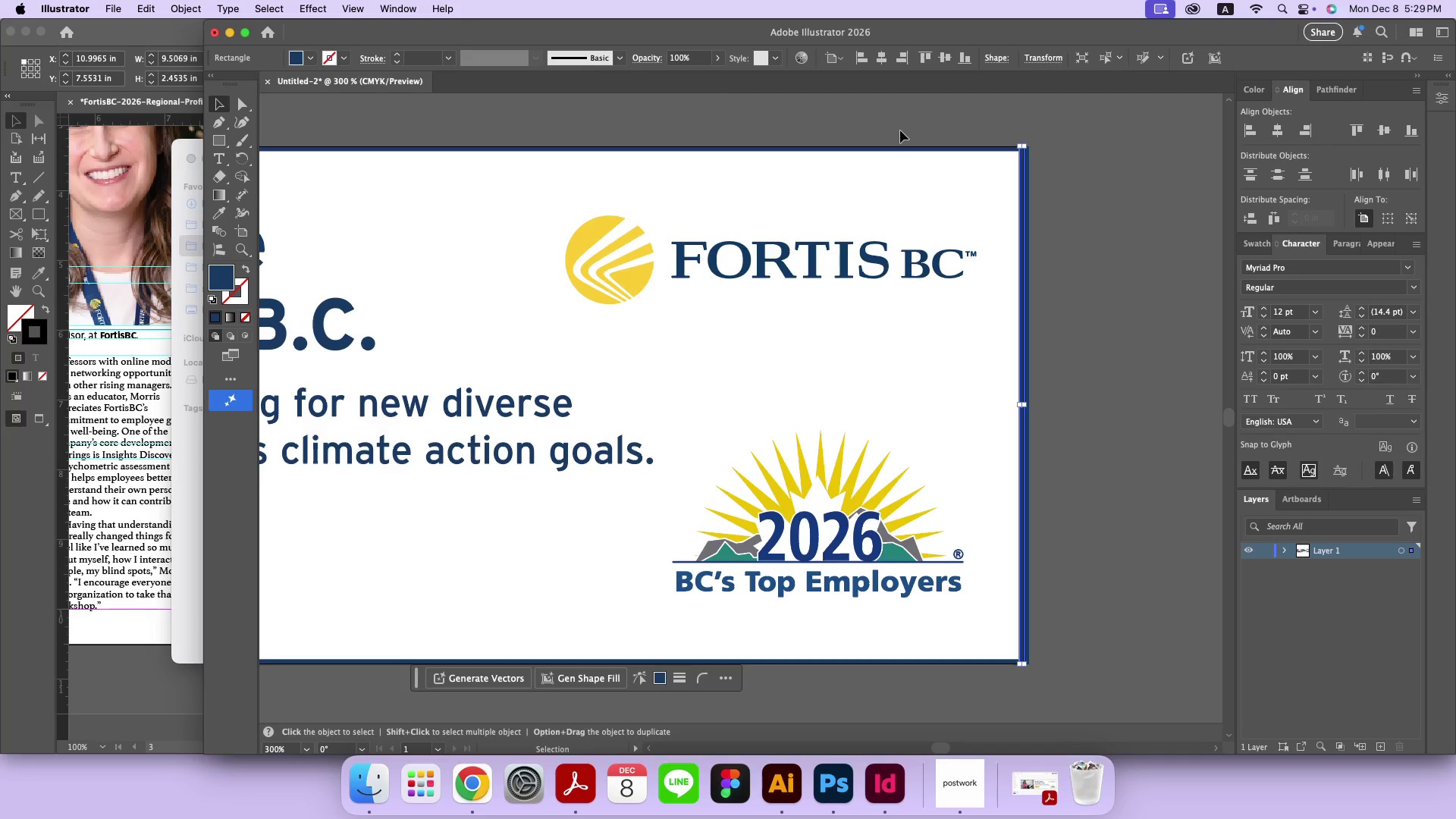 
left_click([900, 130])
 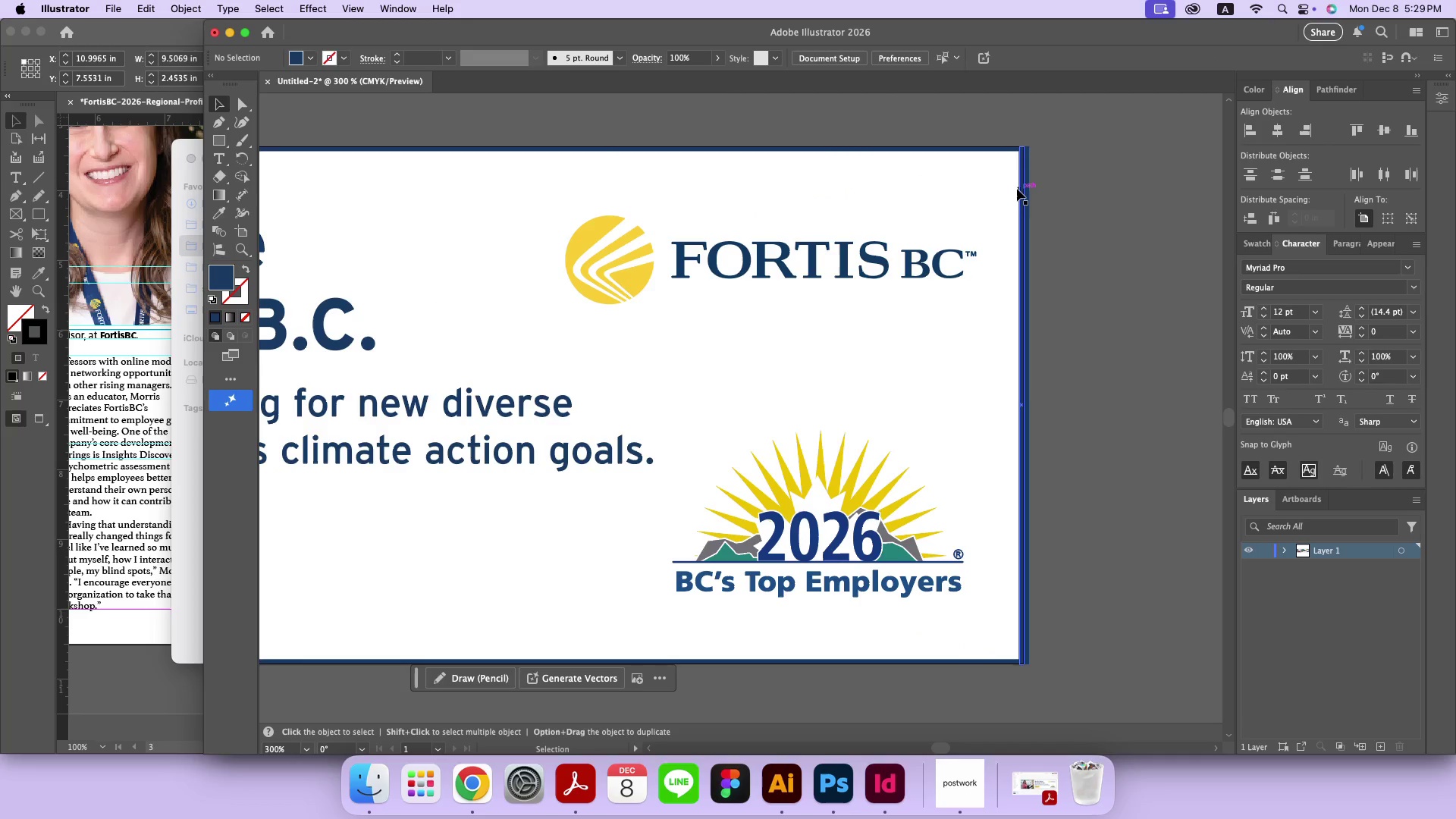 
left_click([1020, 190])
 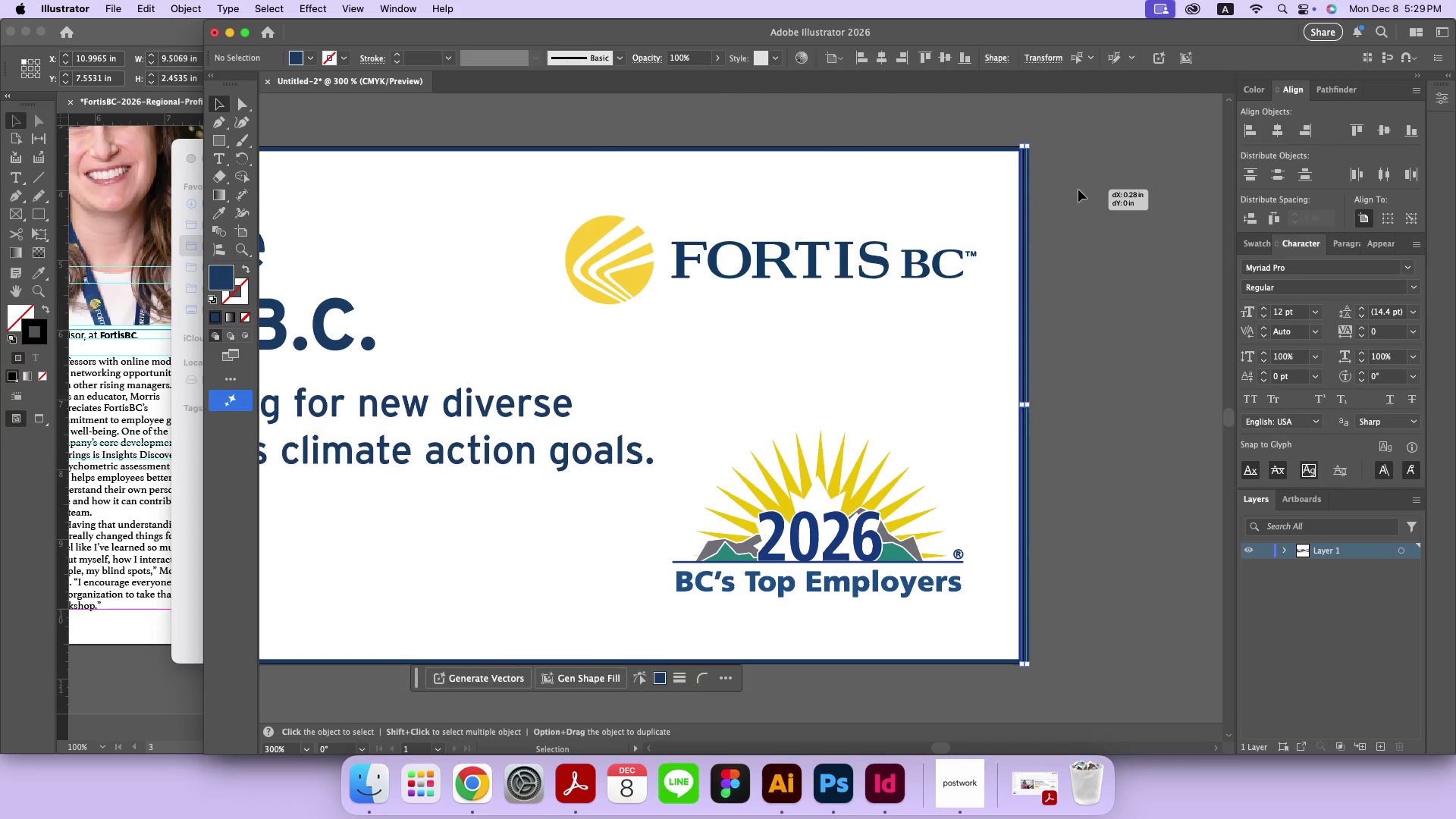 
key(Meta+Z)
 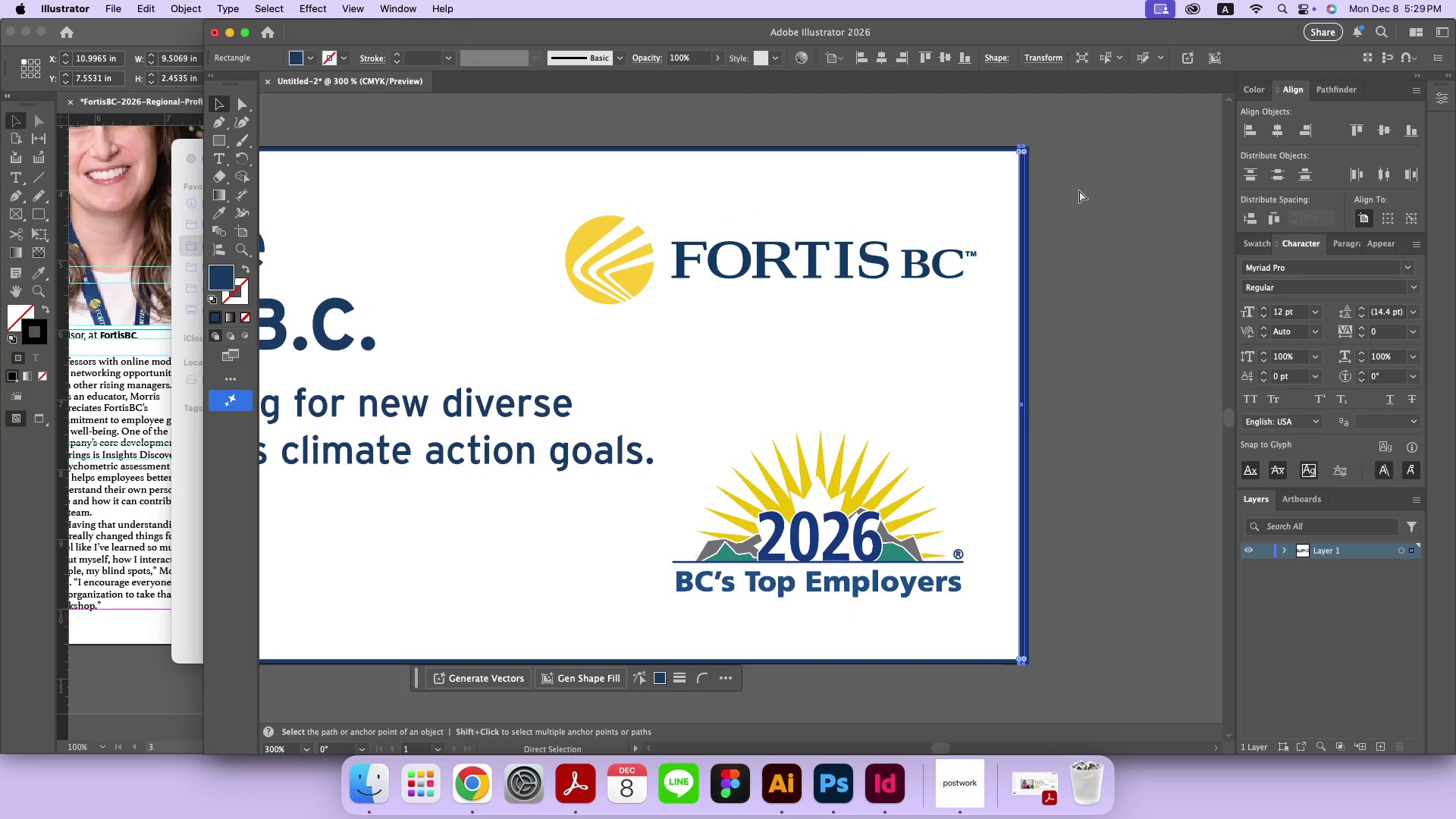 
key(Meta+C)
 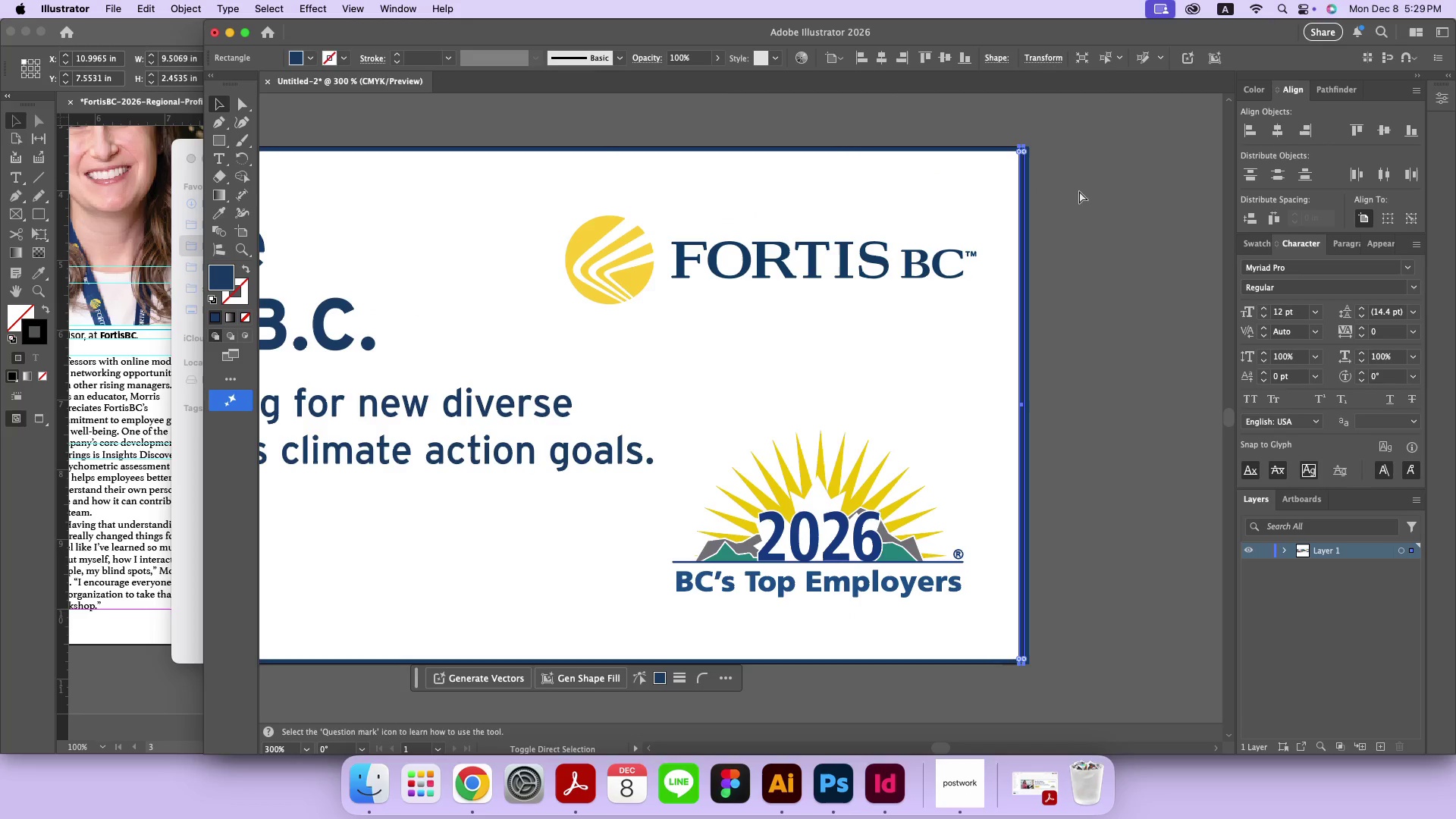 
key(Meta+Shift+V)
 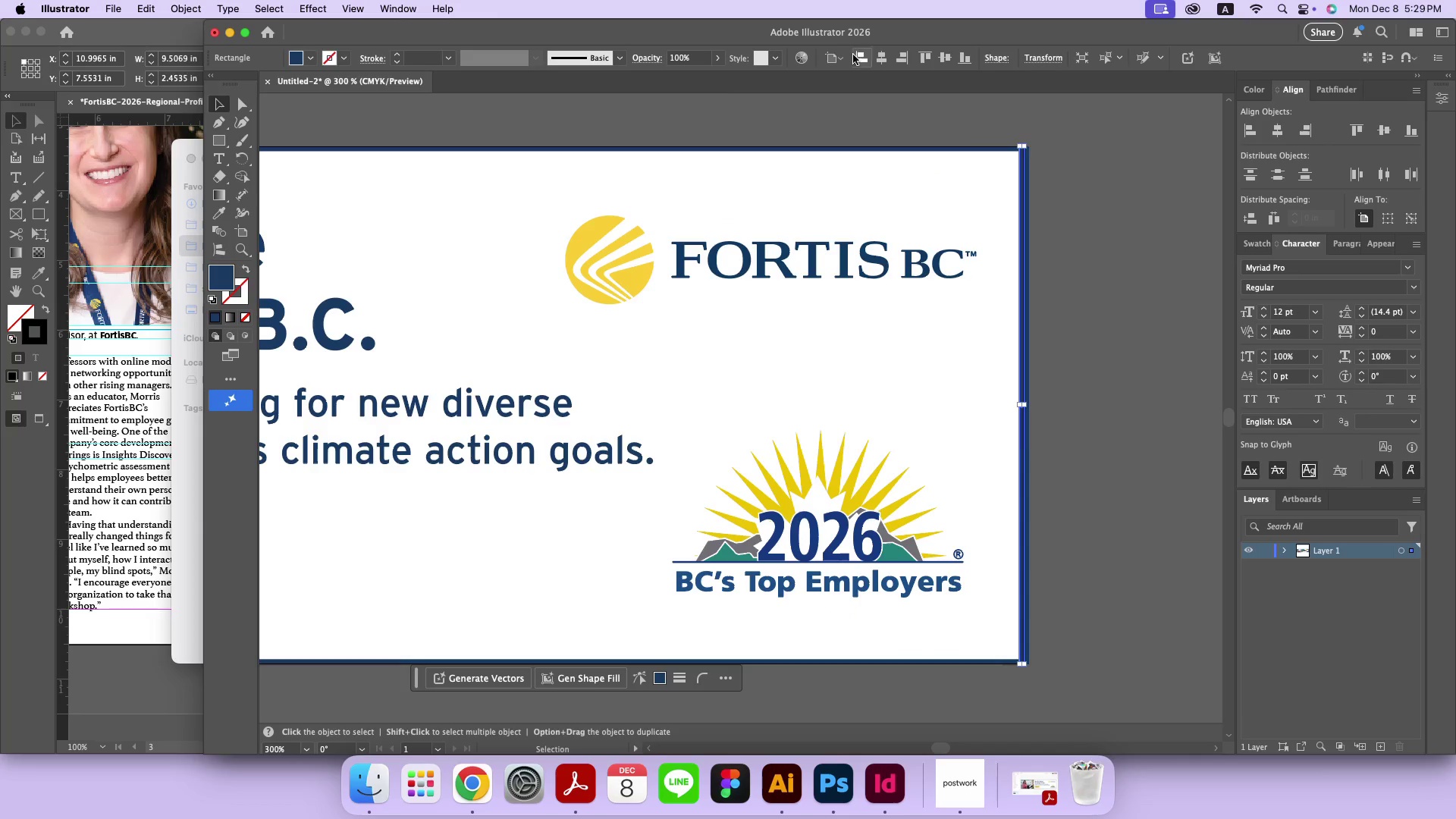 
left_click([857, 57])
 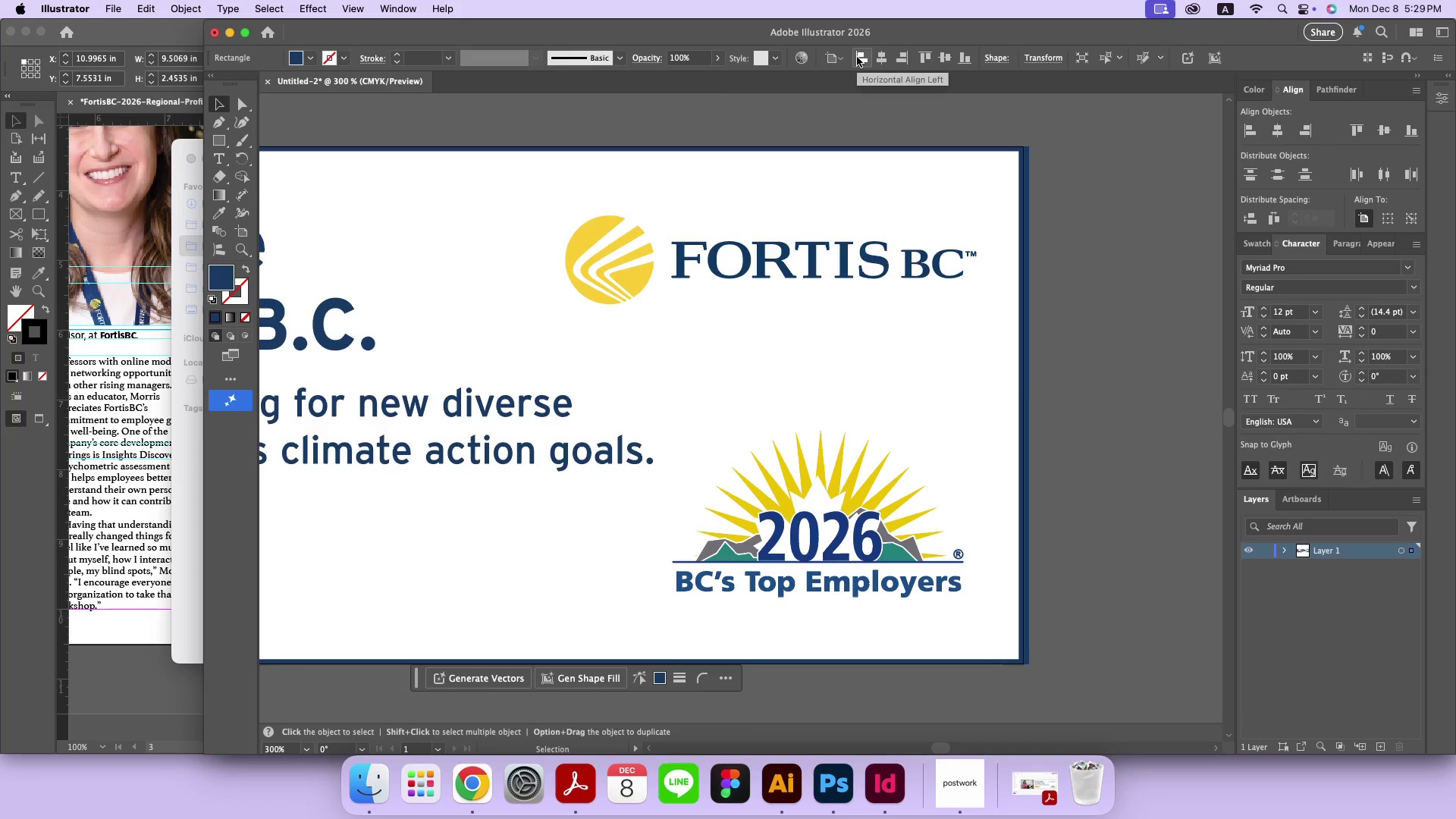 
hold_key(key=Space, duration=5.15)
 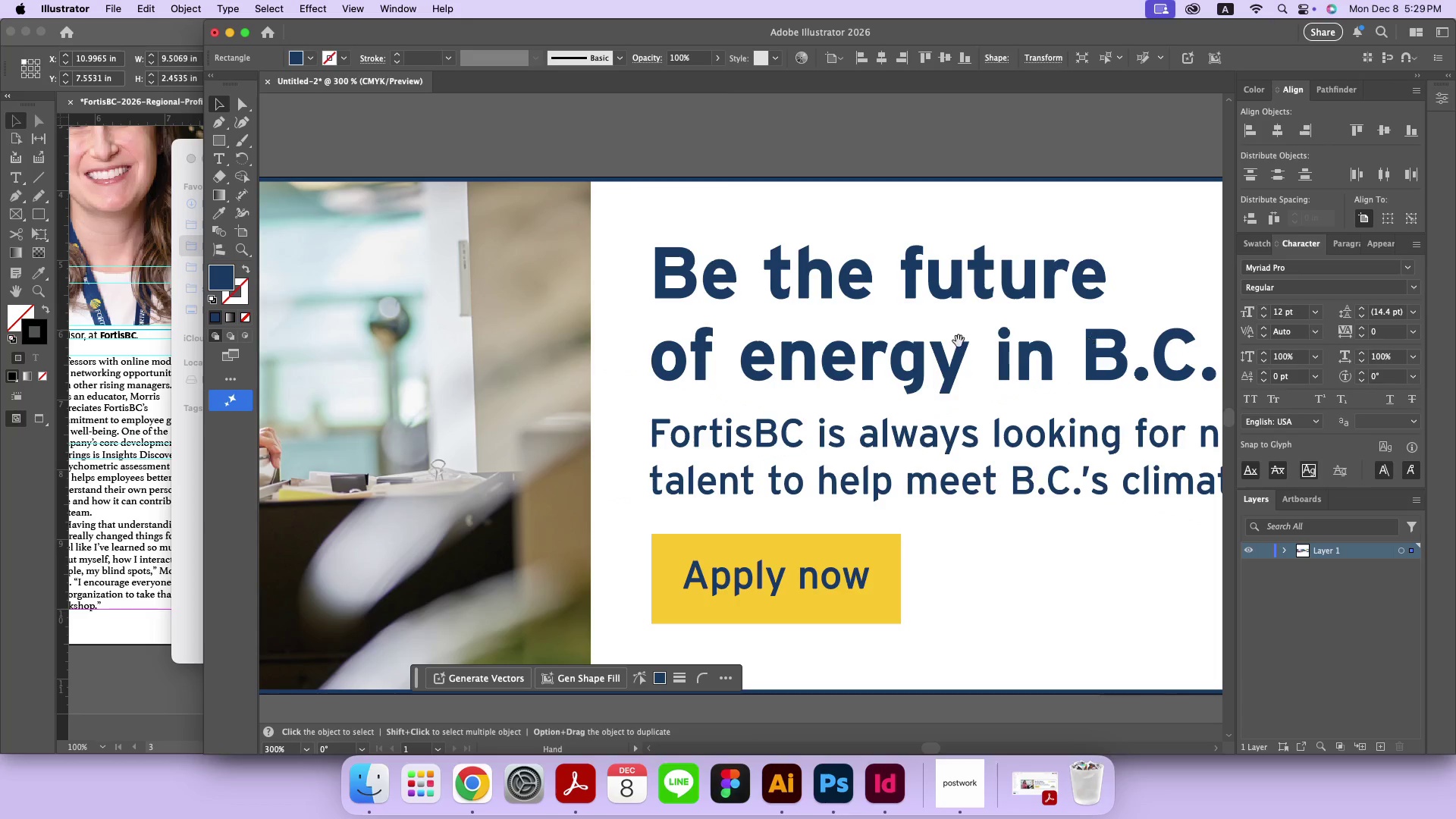 
left_click_drag(start_coordinate=[524, 283], to_coordinate=[1134, 340])
 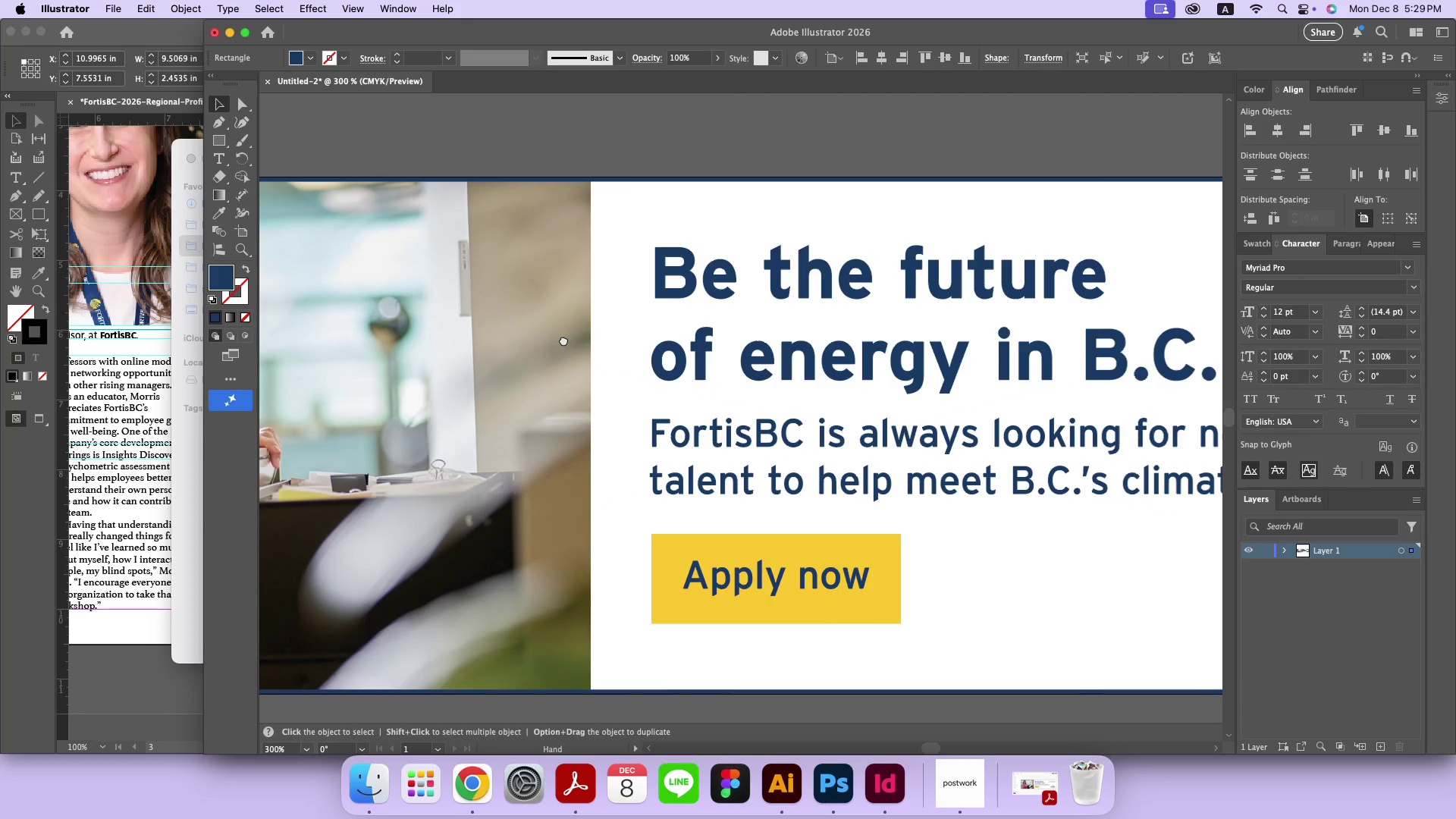 
hold_key(key=Space, duration=1.07)
 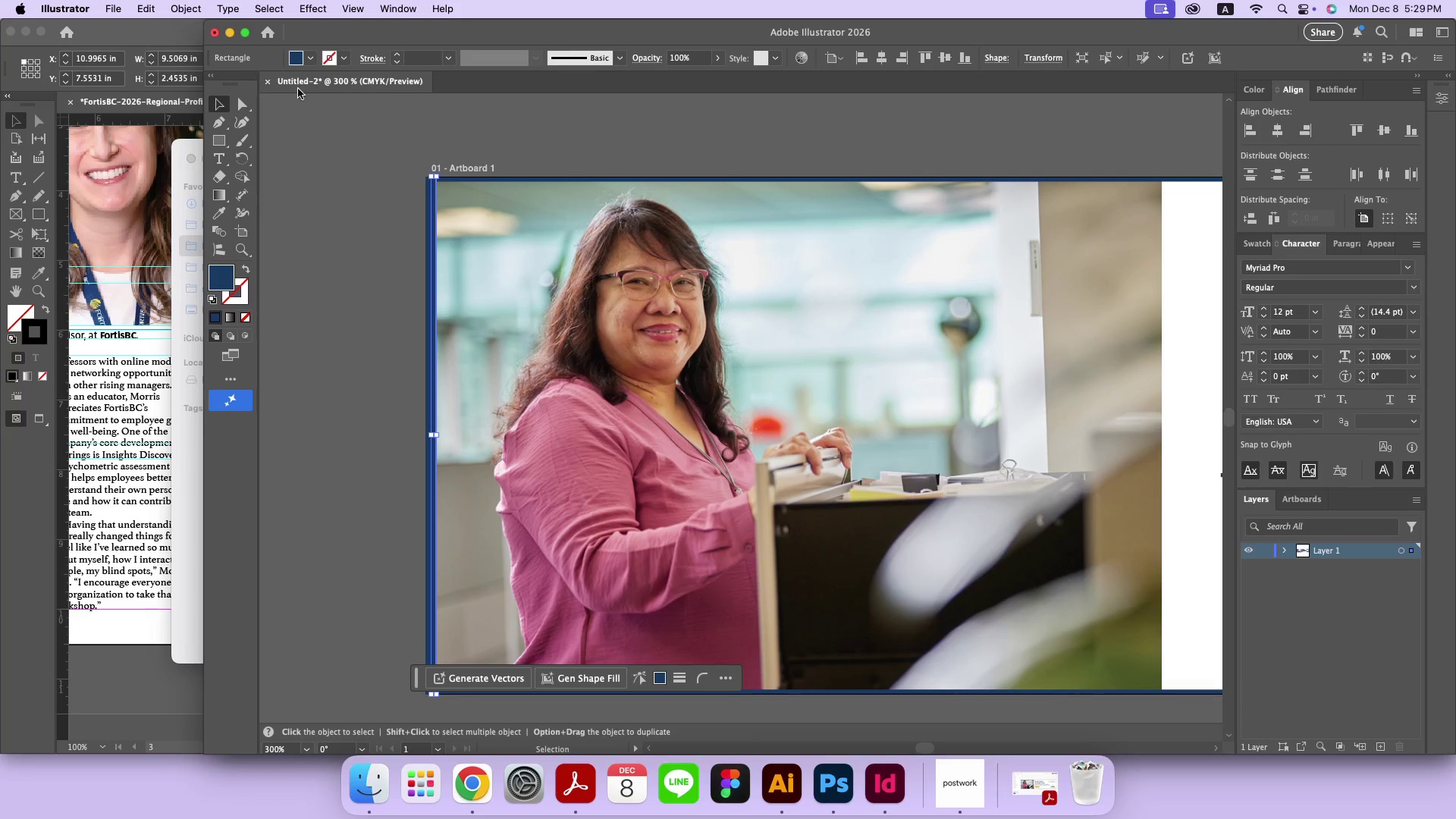 
double_click([345, 117])
 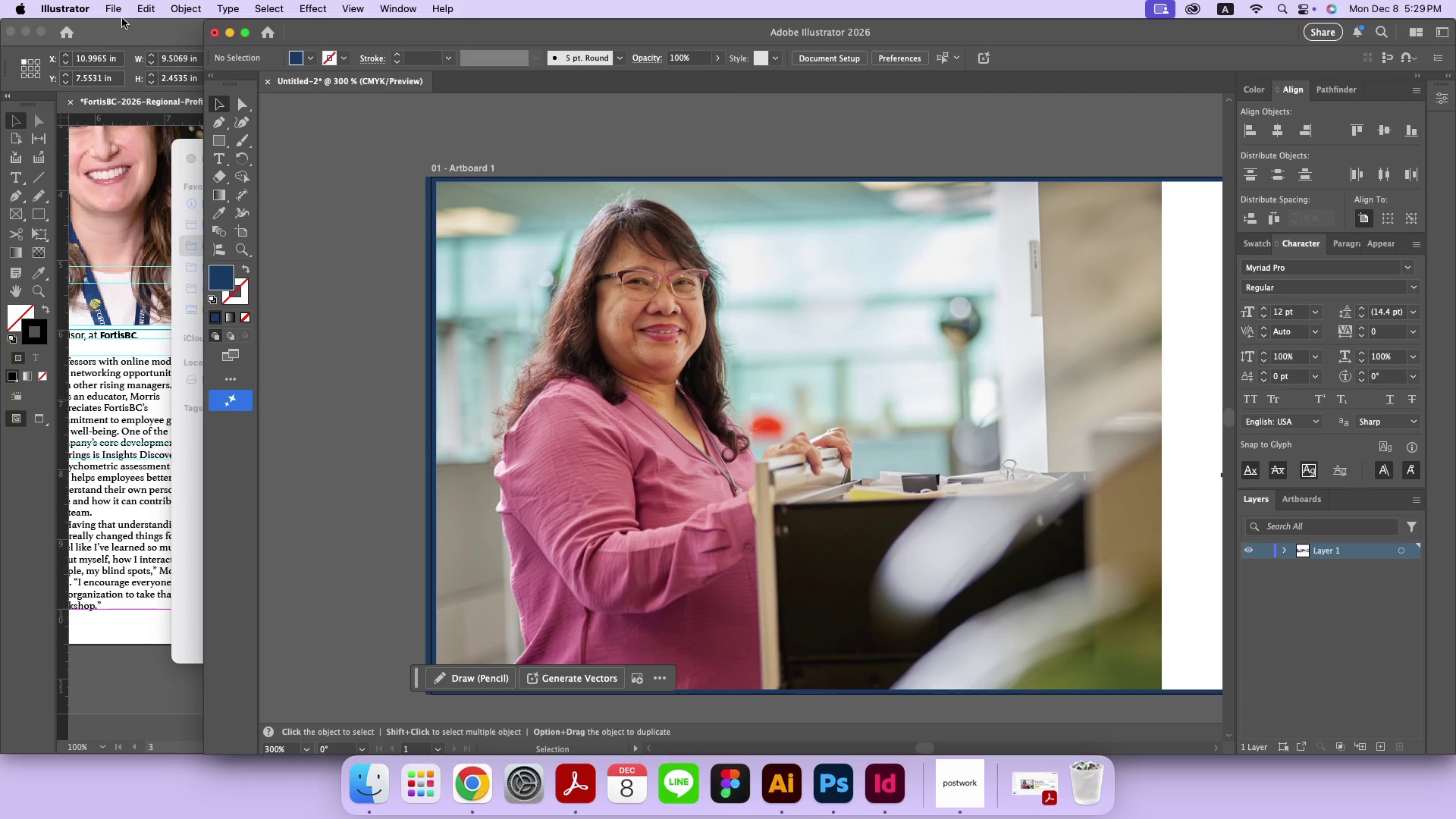 
left_click([117, 13])
 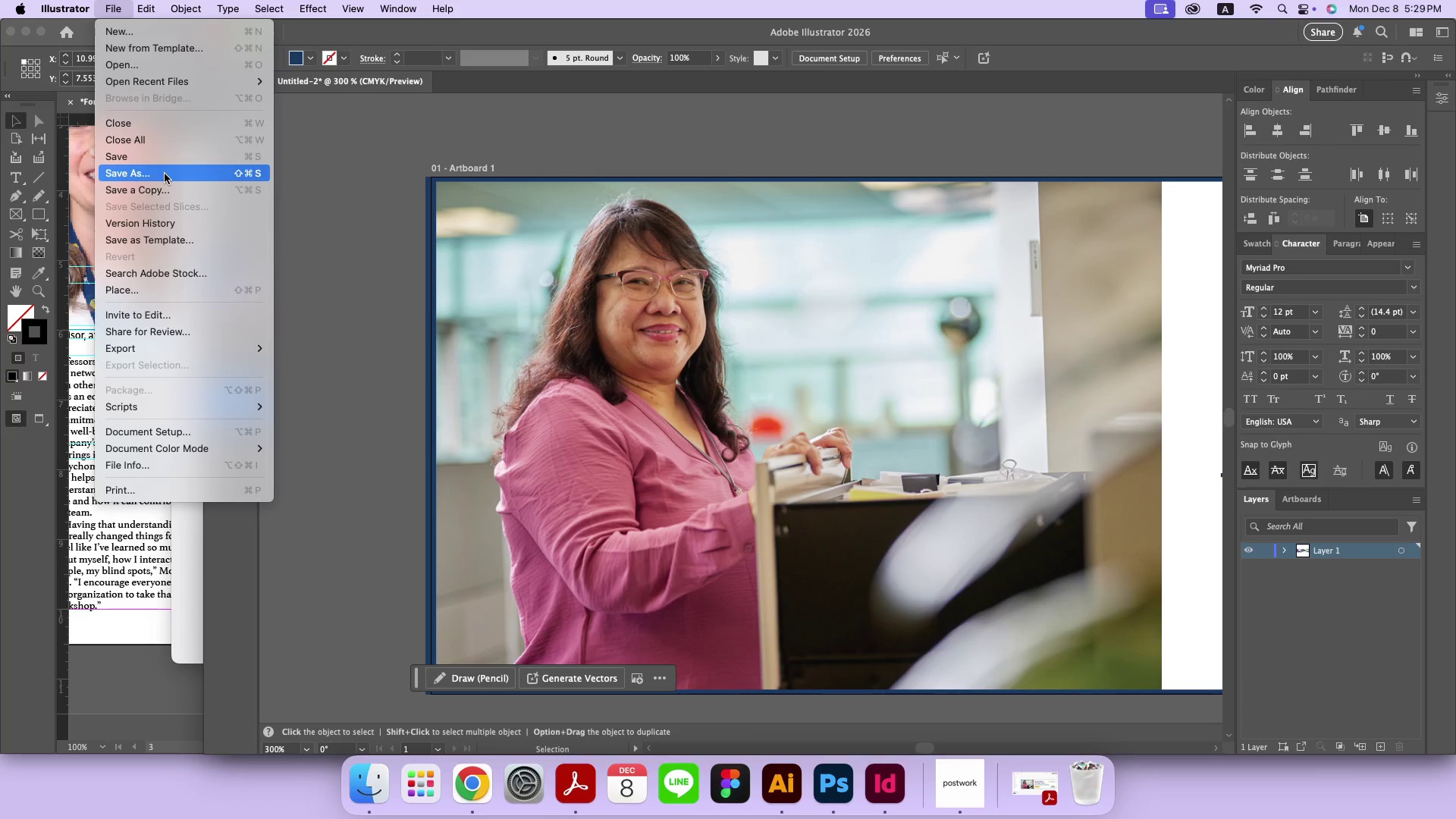 
left_click([165, 174])
 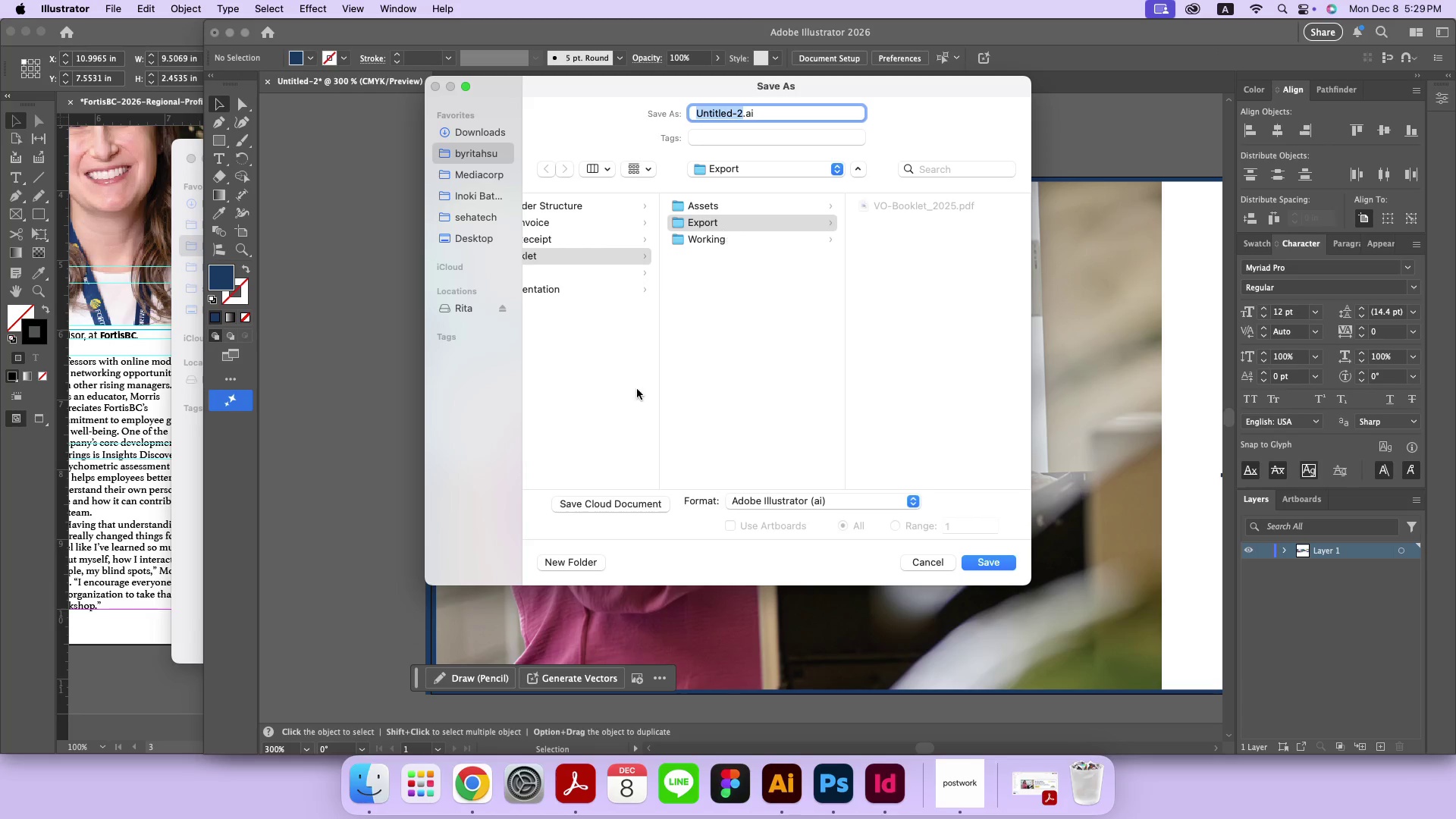 
left_click([474, 173])
 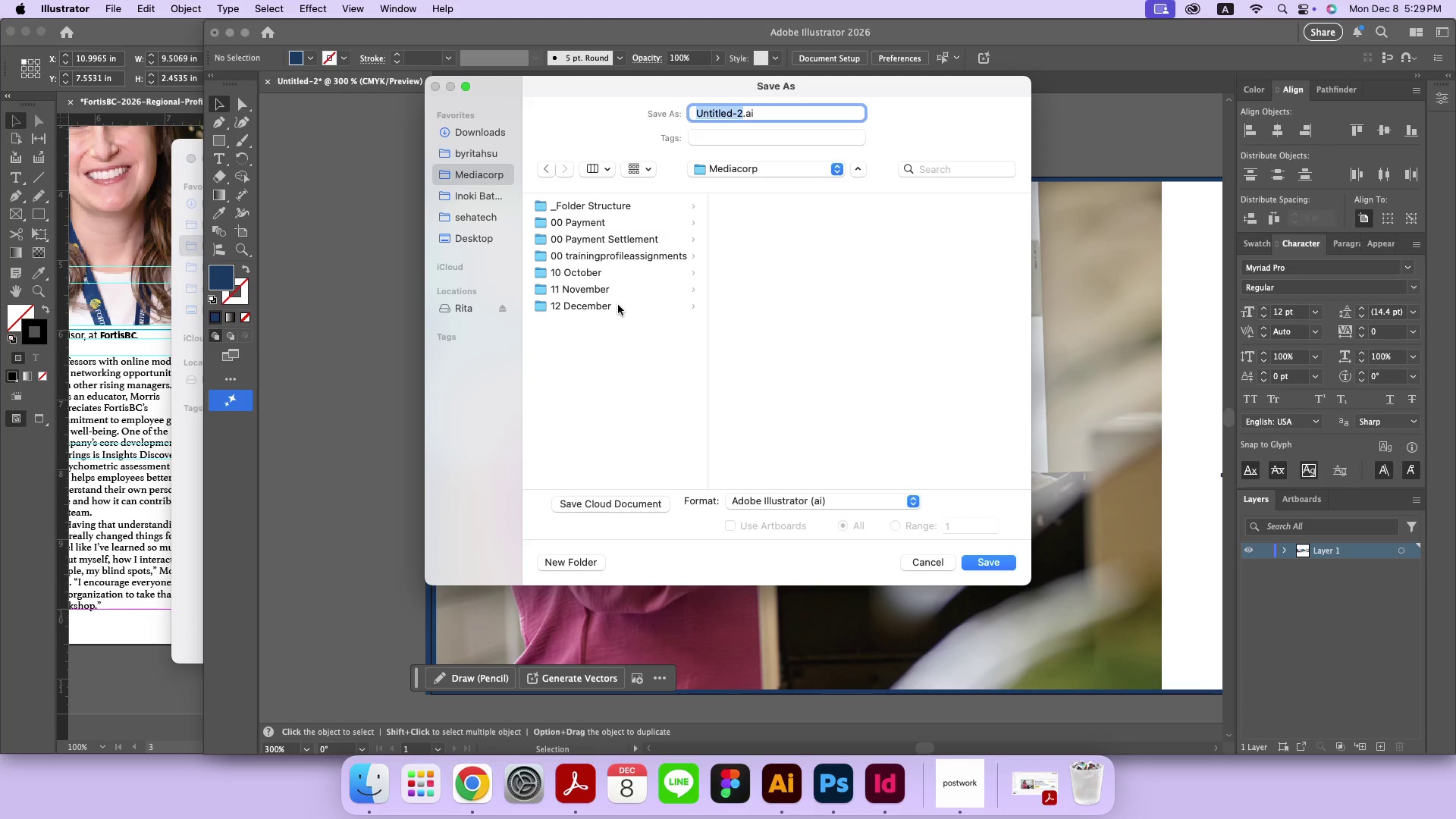 
left_click([618, 305])
 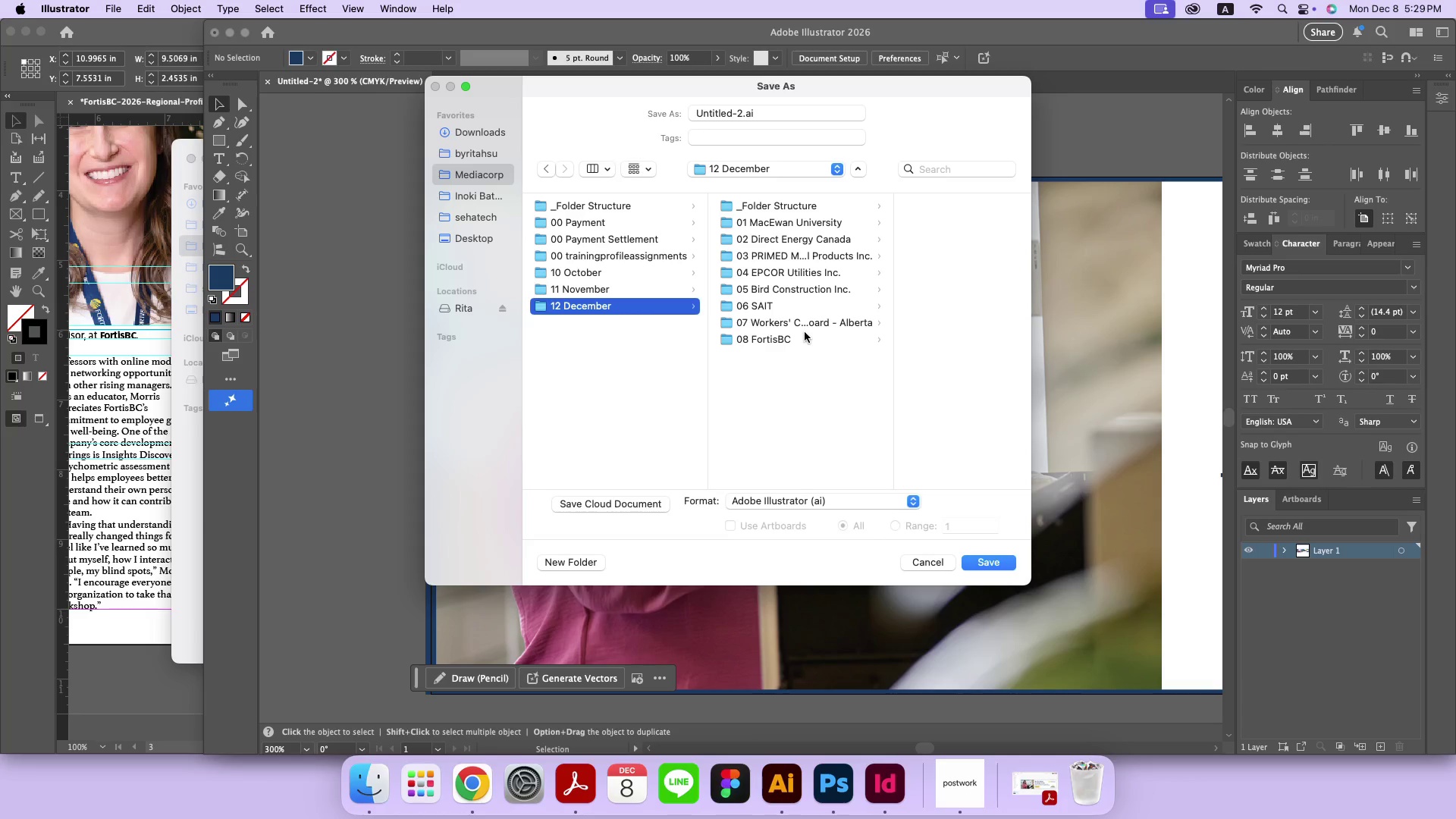 
left_click([805, 335])
 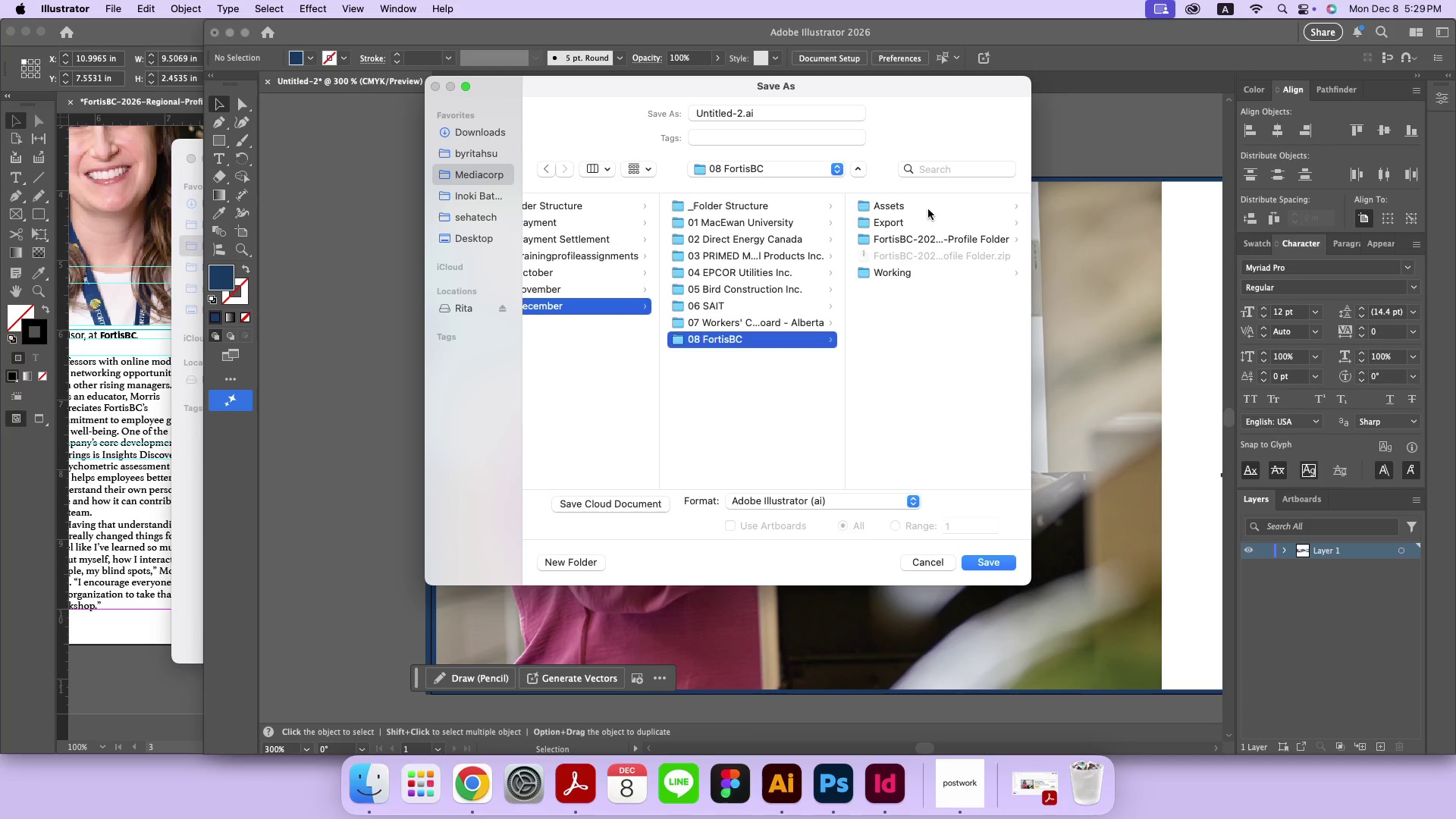 
left_click([928, 209])
 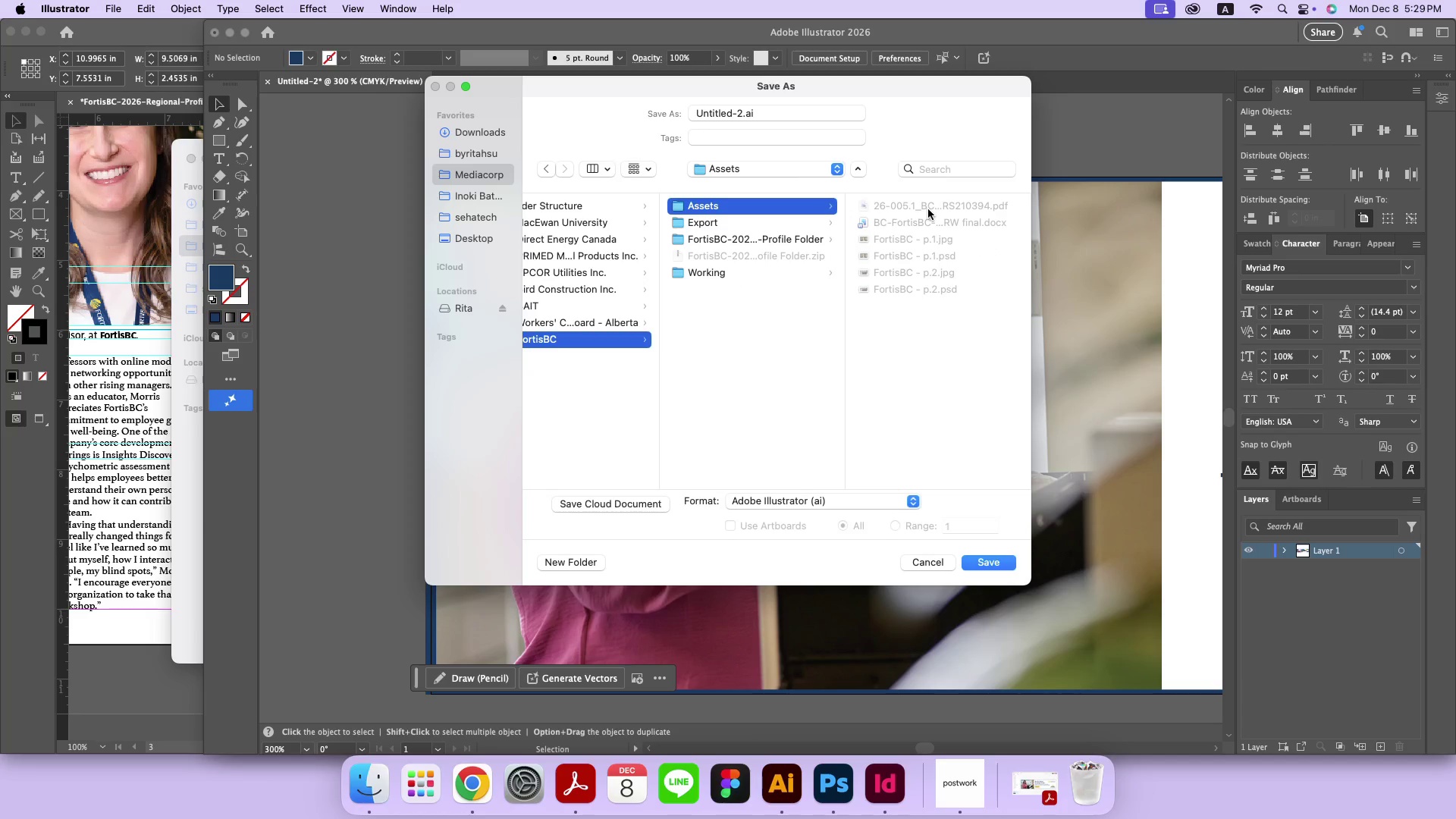 
left_click([928, 209])
 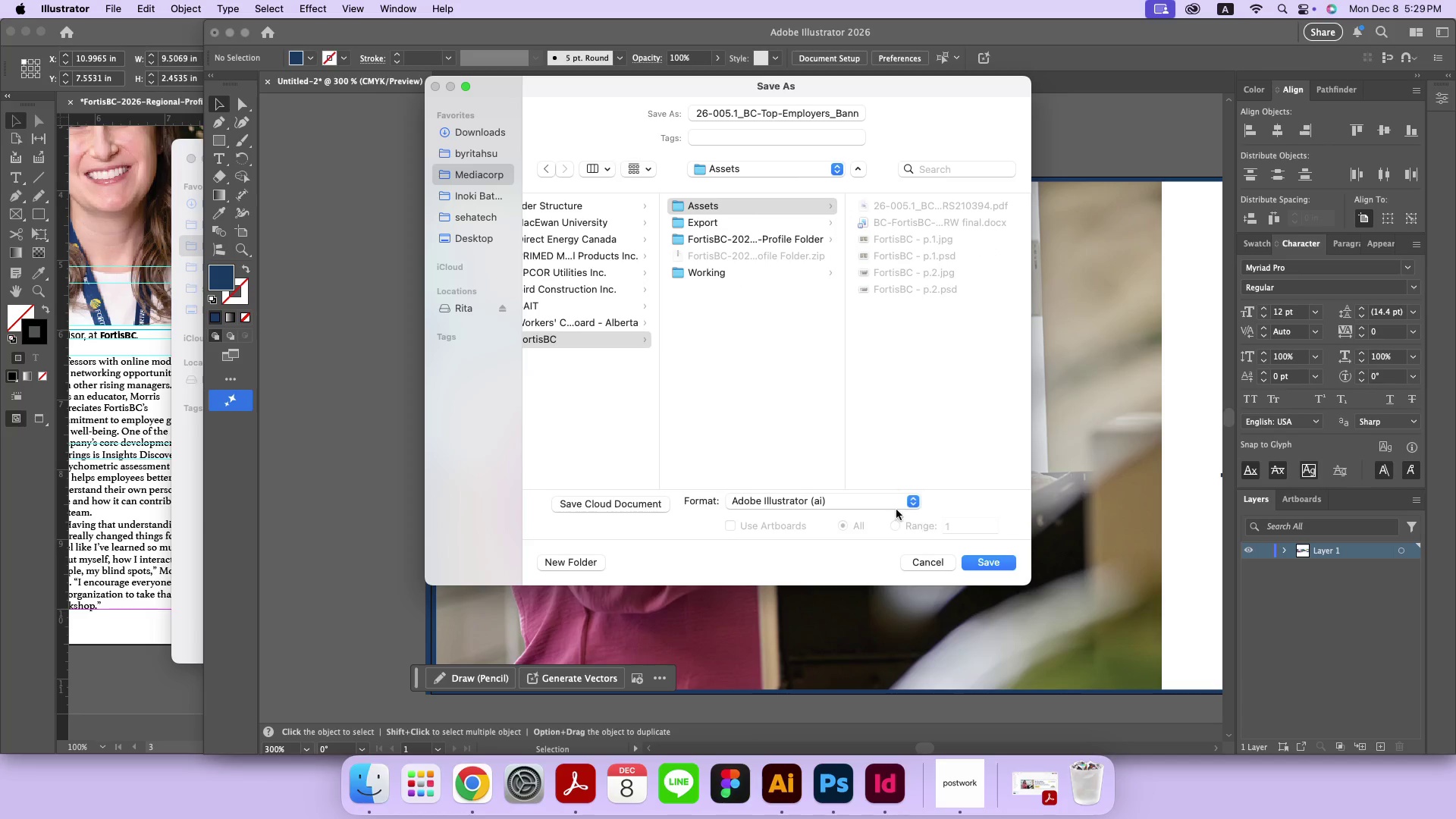 
left_click([890, 494])
 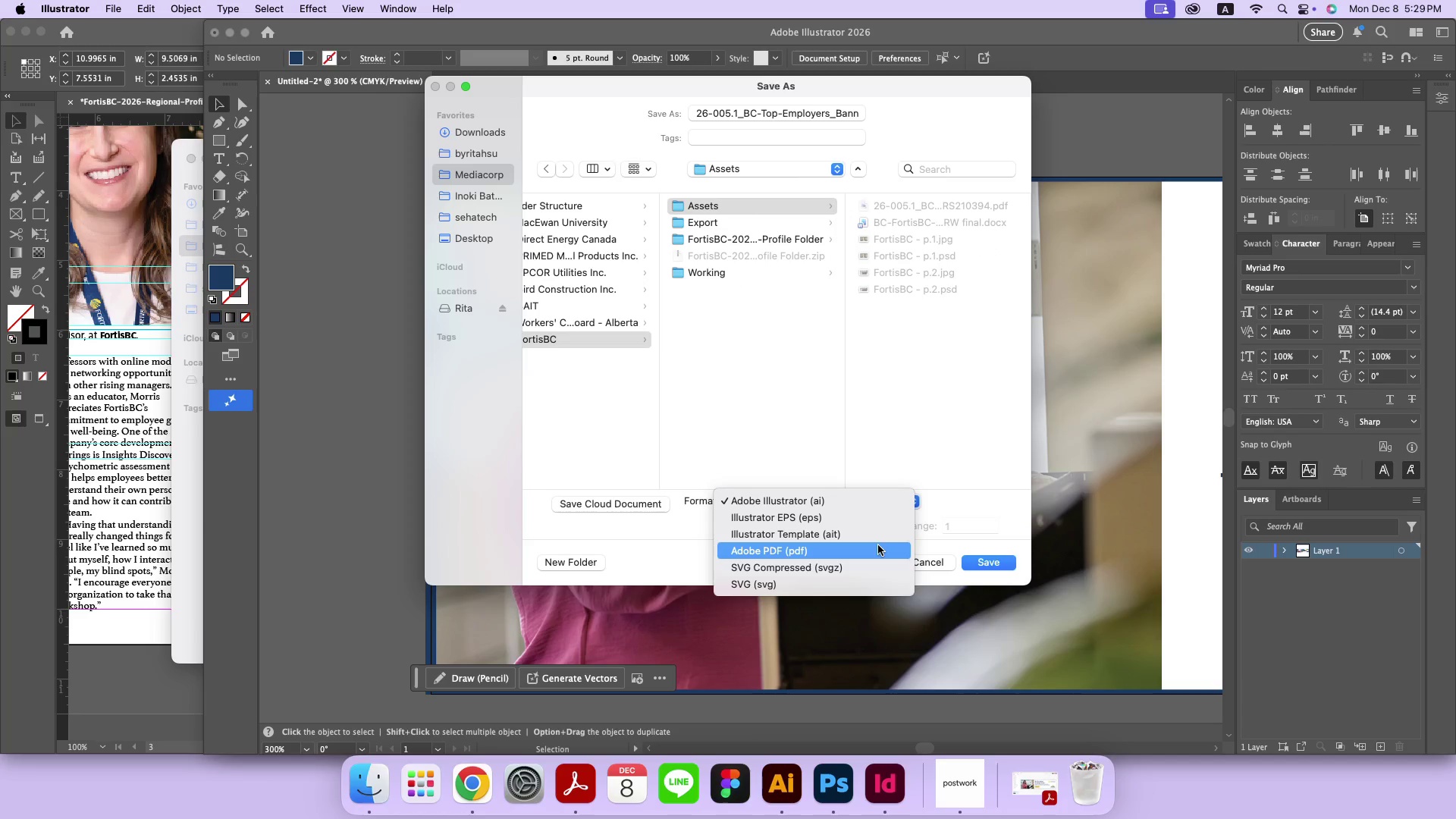 
left_click([878, 545])
 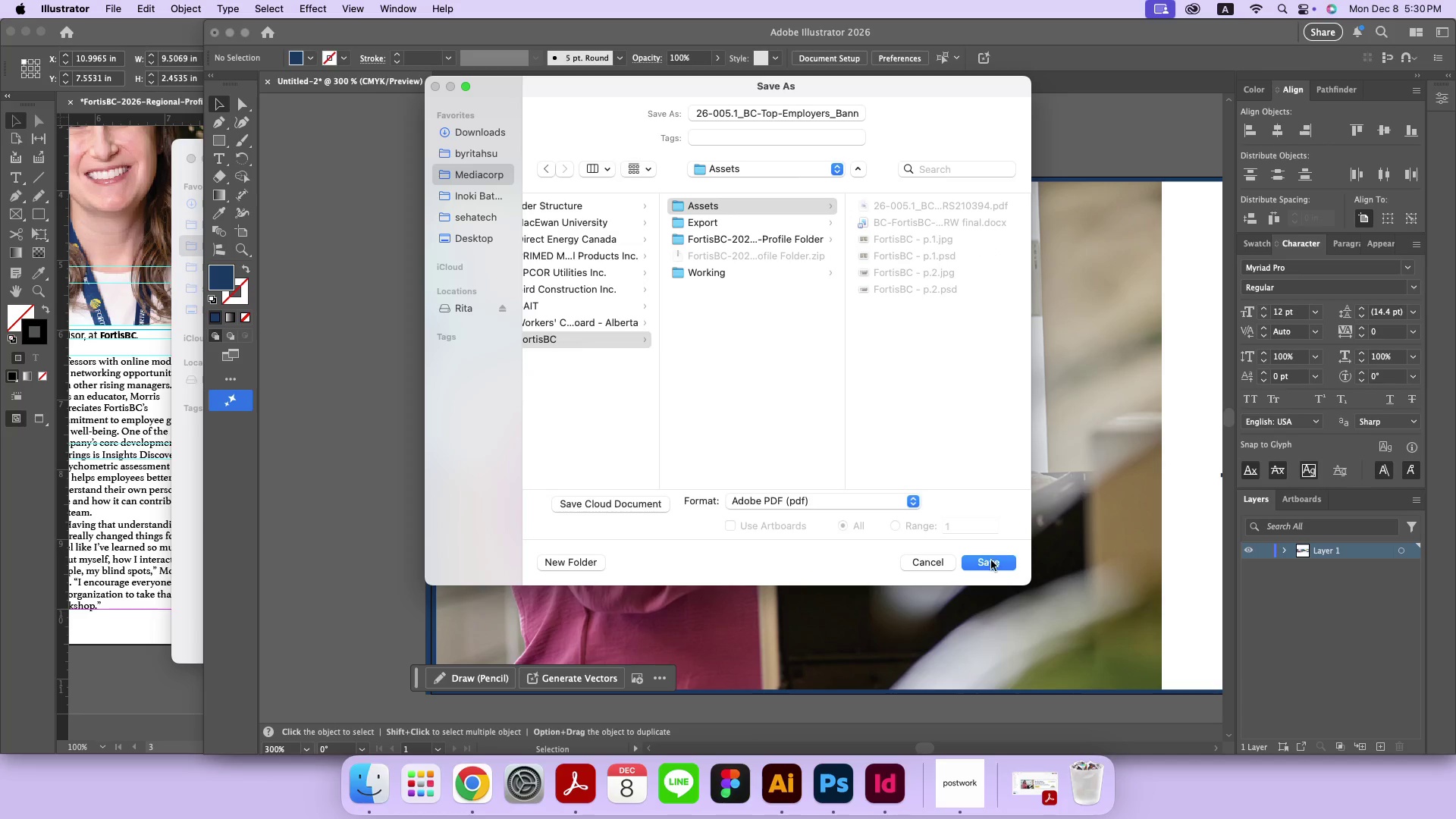 
left_click([991, 560])
 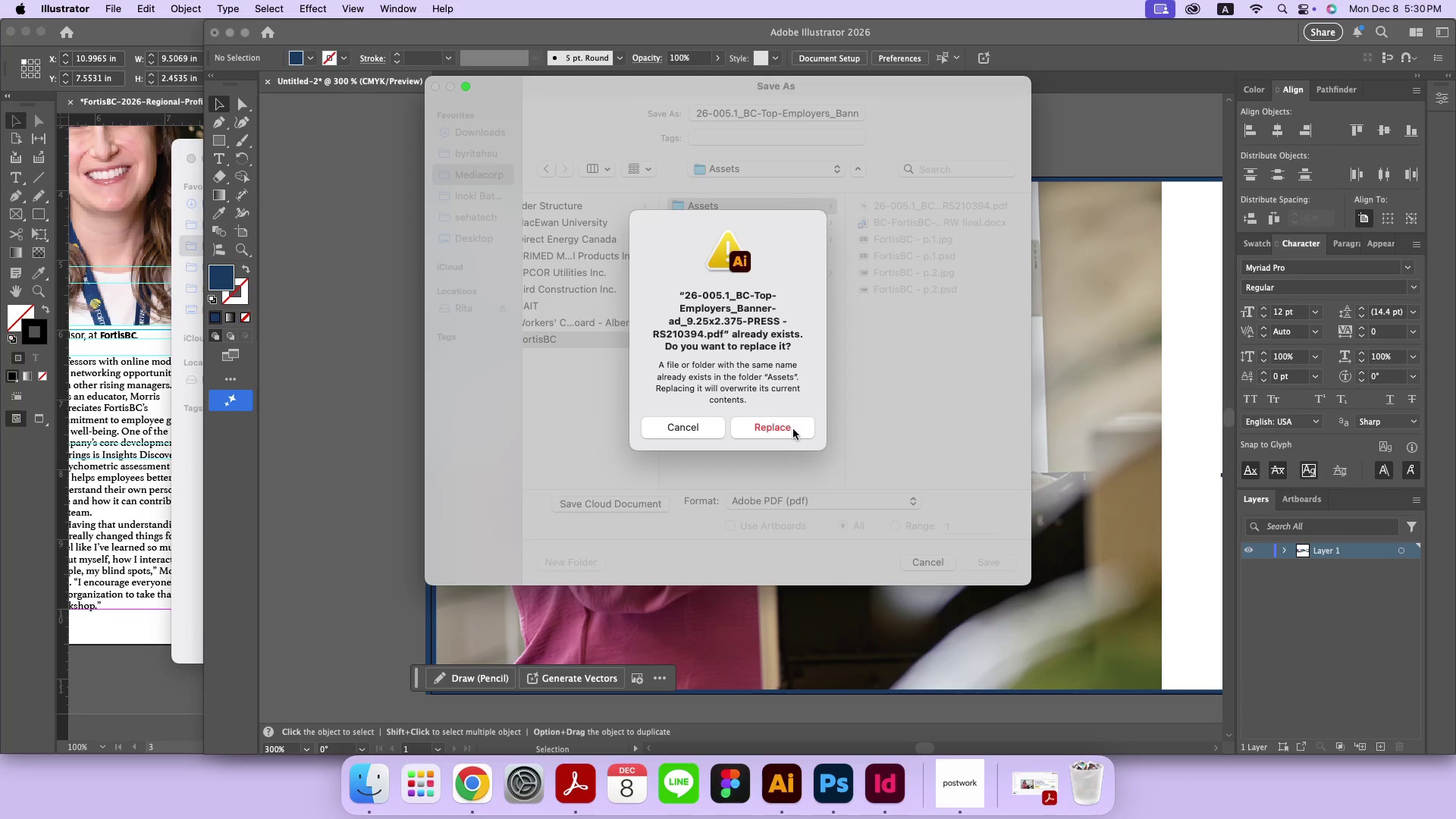 
left_click([792, 426])
 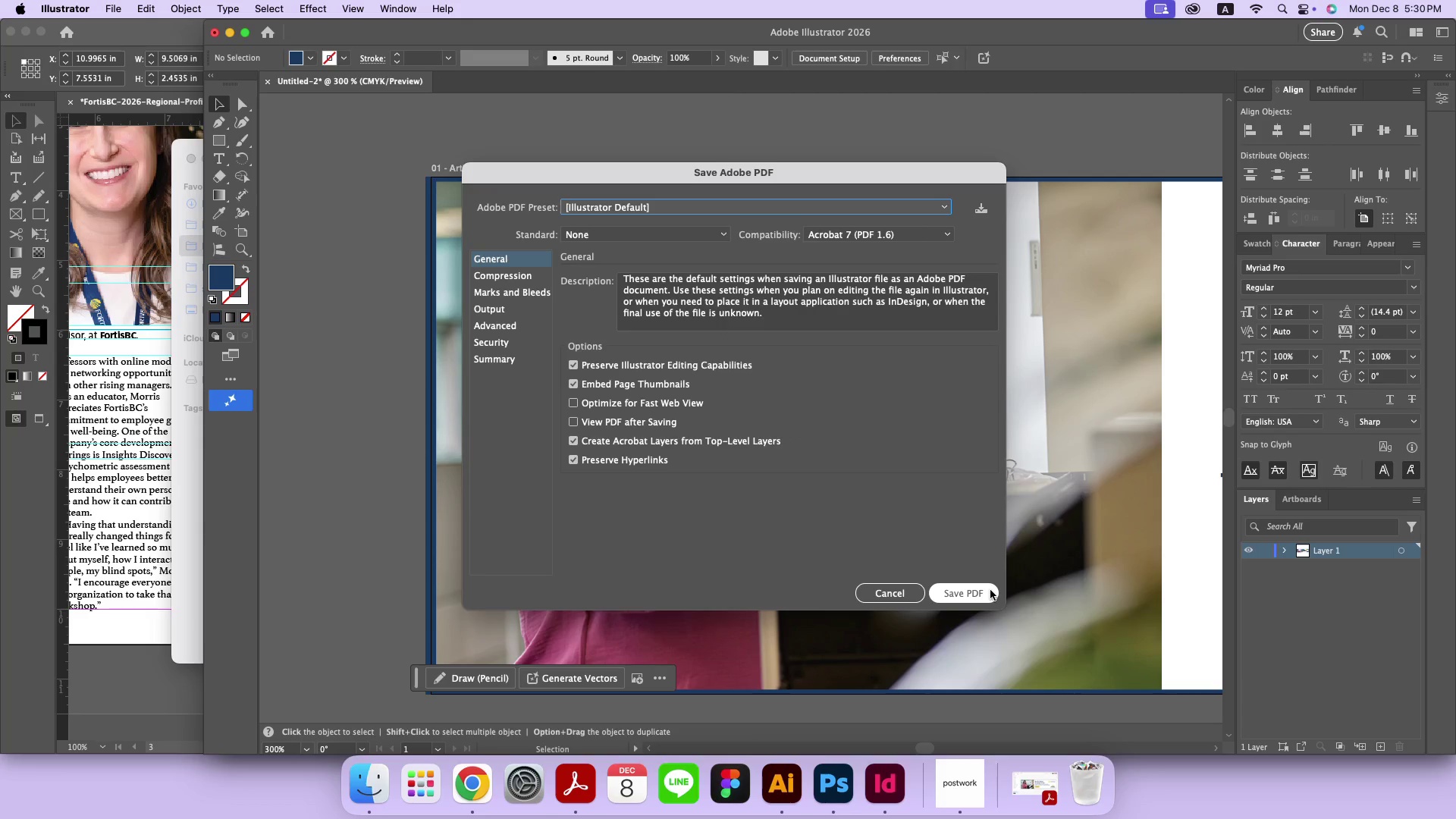 
left_click([990, 590])
 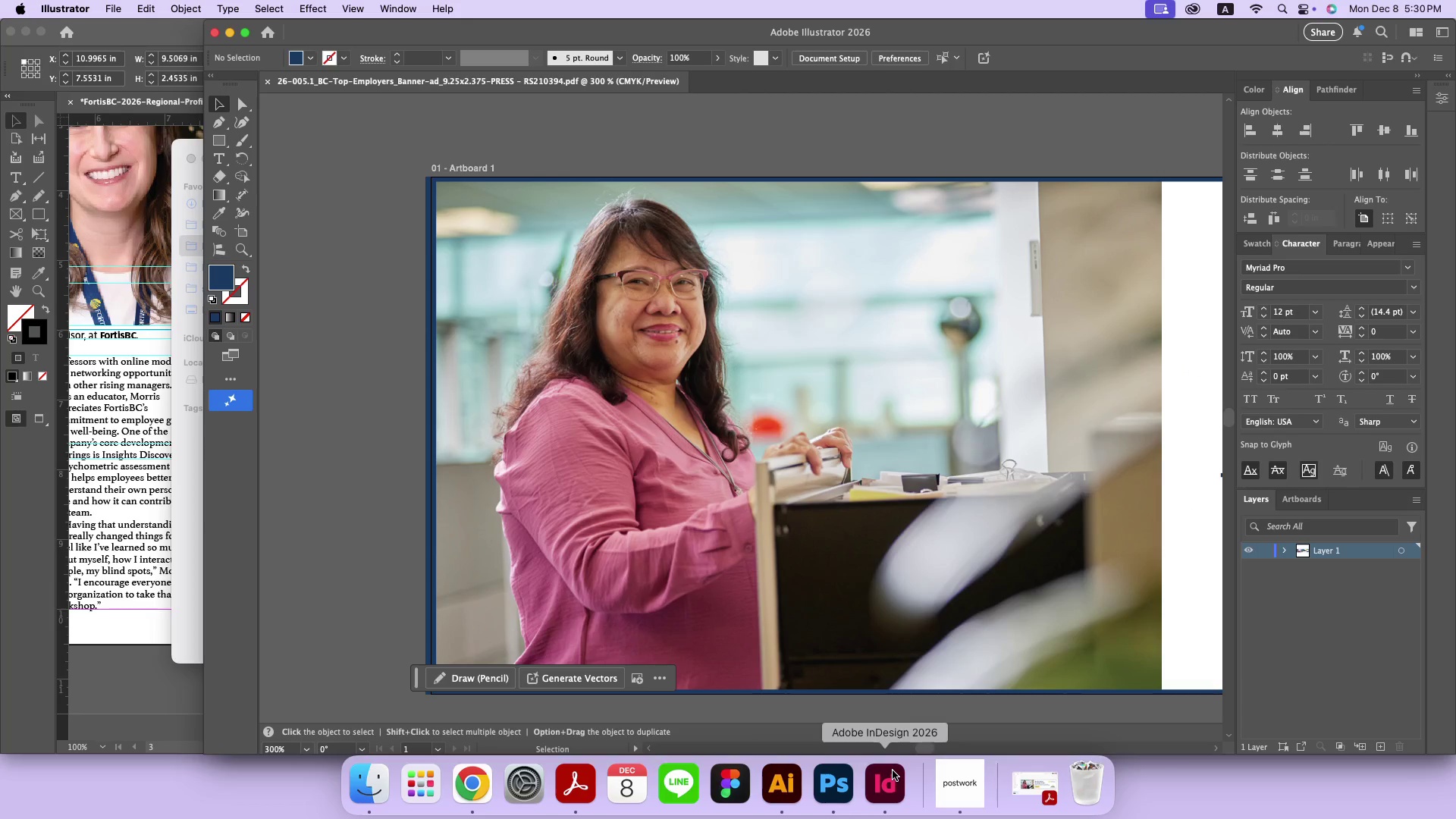 
left_click([893, 770])
 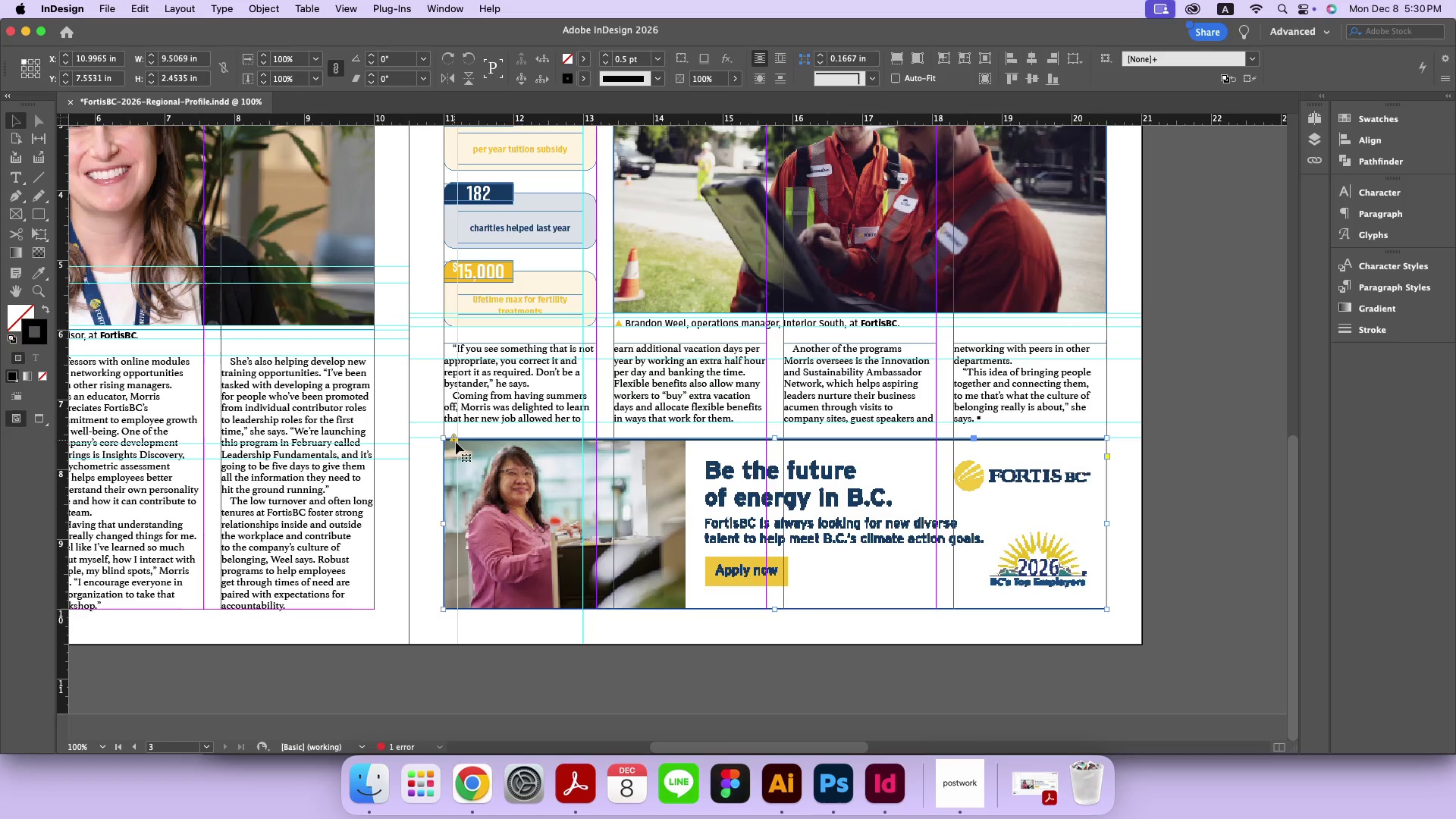 
left_click([454, 435])
 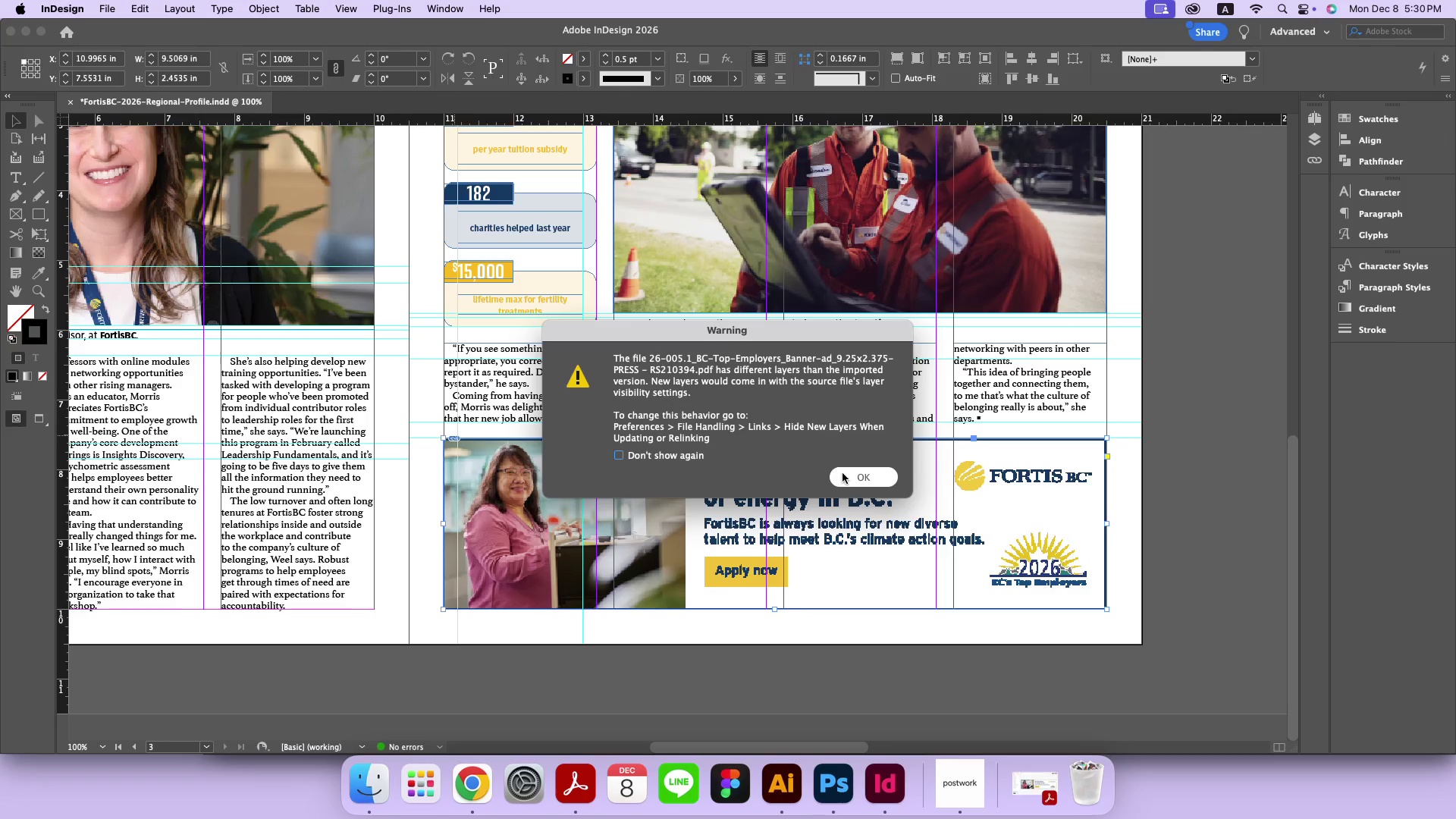 
left_click([846, 476])
 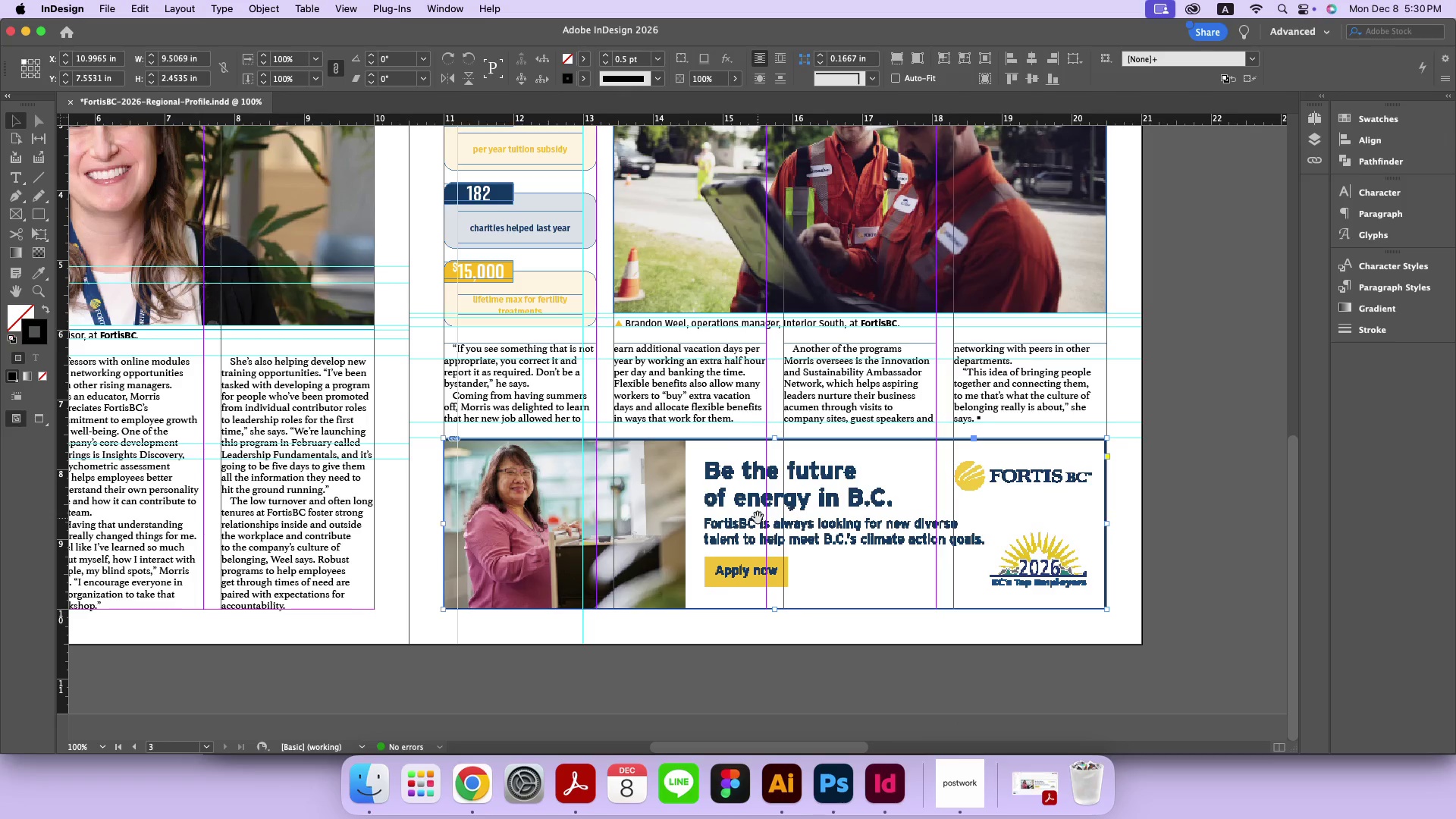 
right_click([758, 518])
 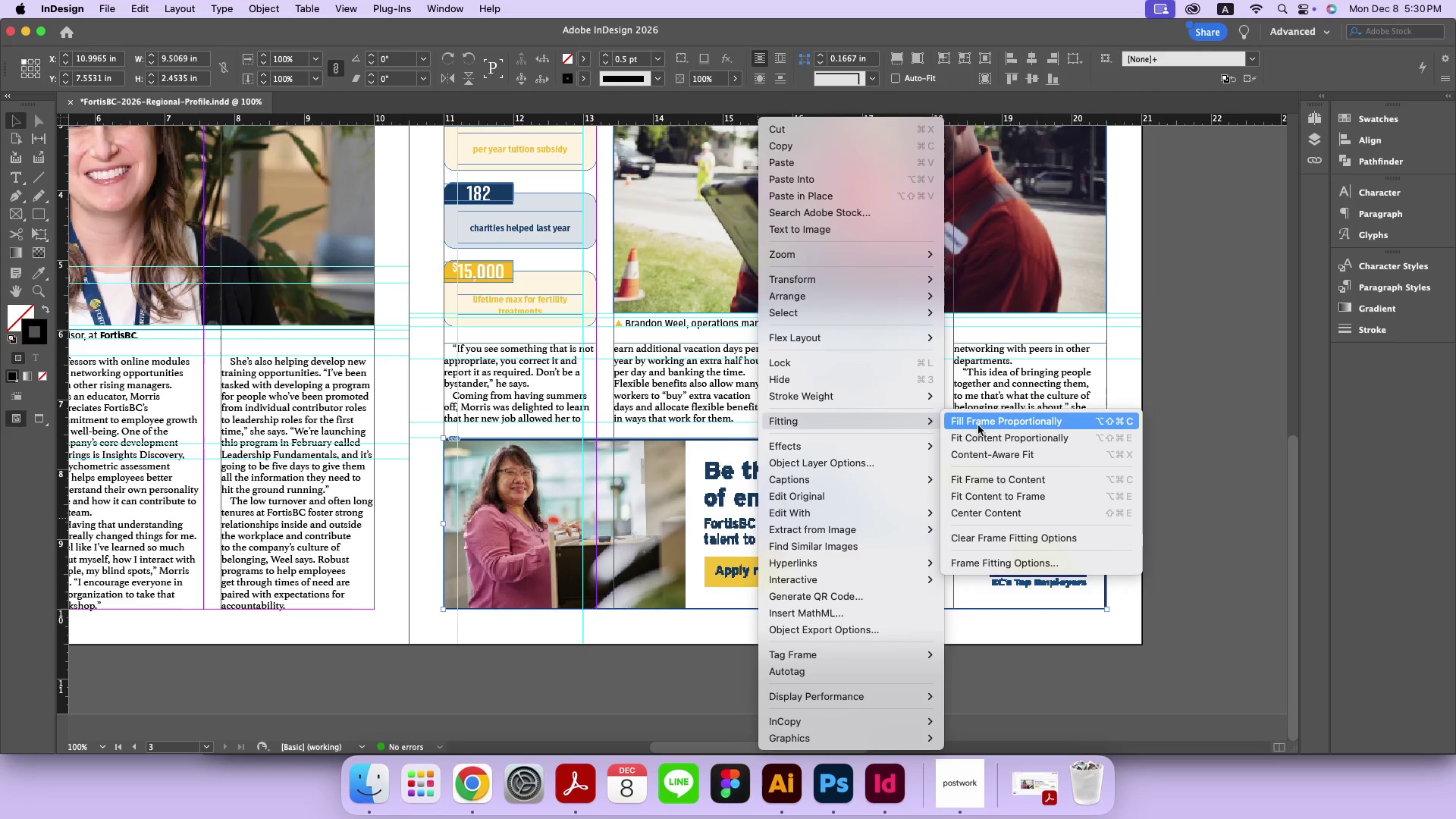 
left_click([978, 425])
 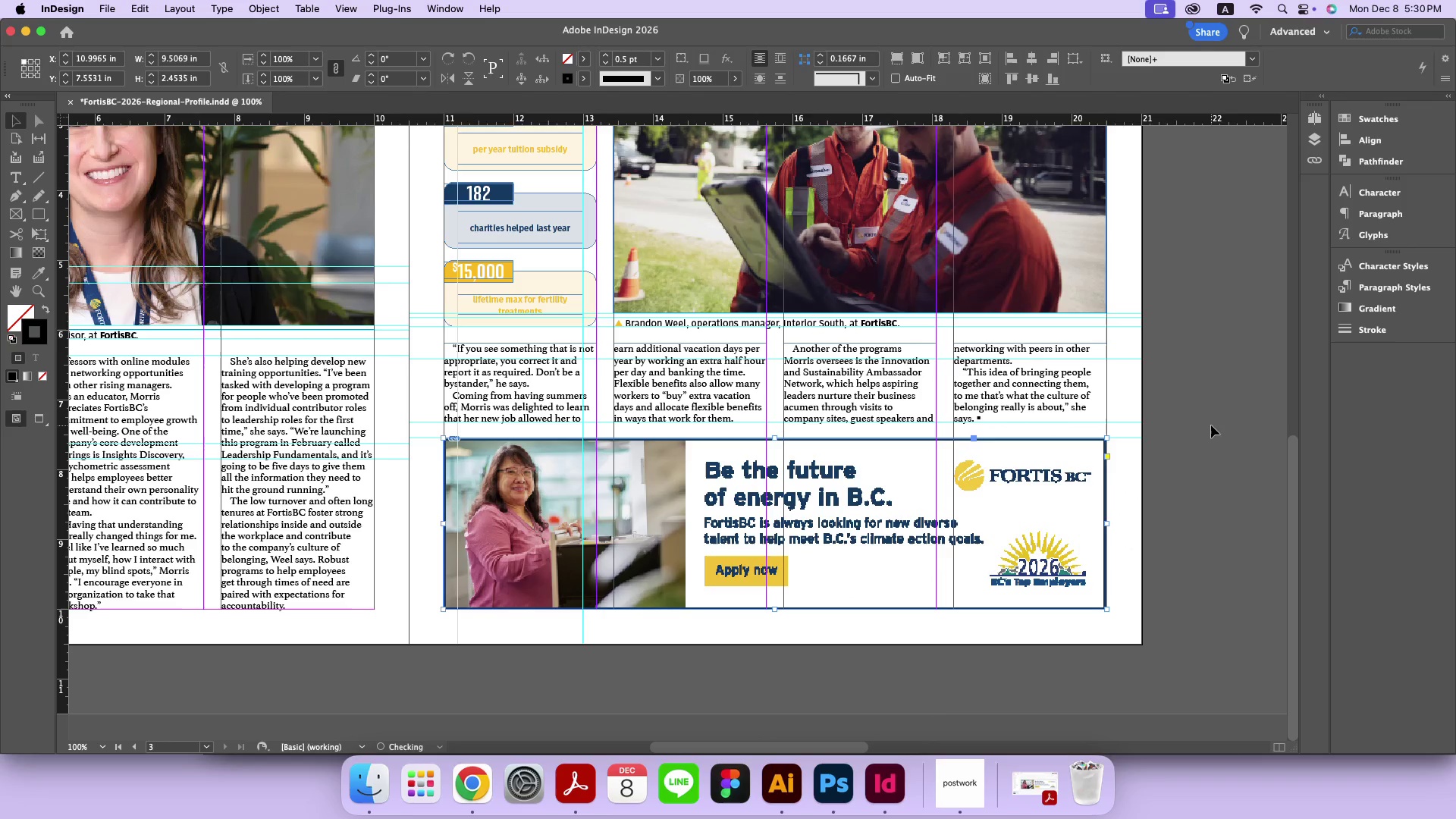 
left_click([1211, 425])
 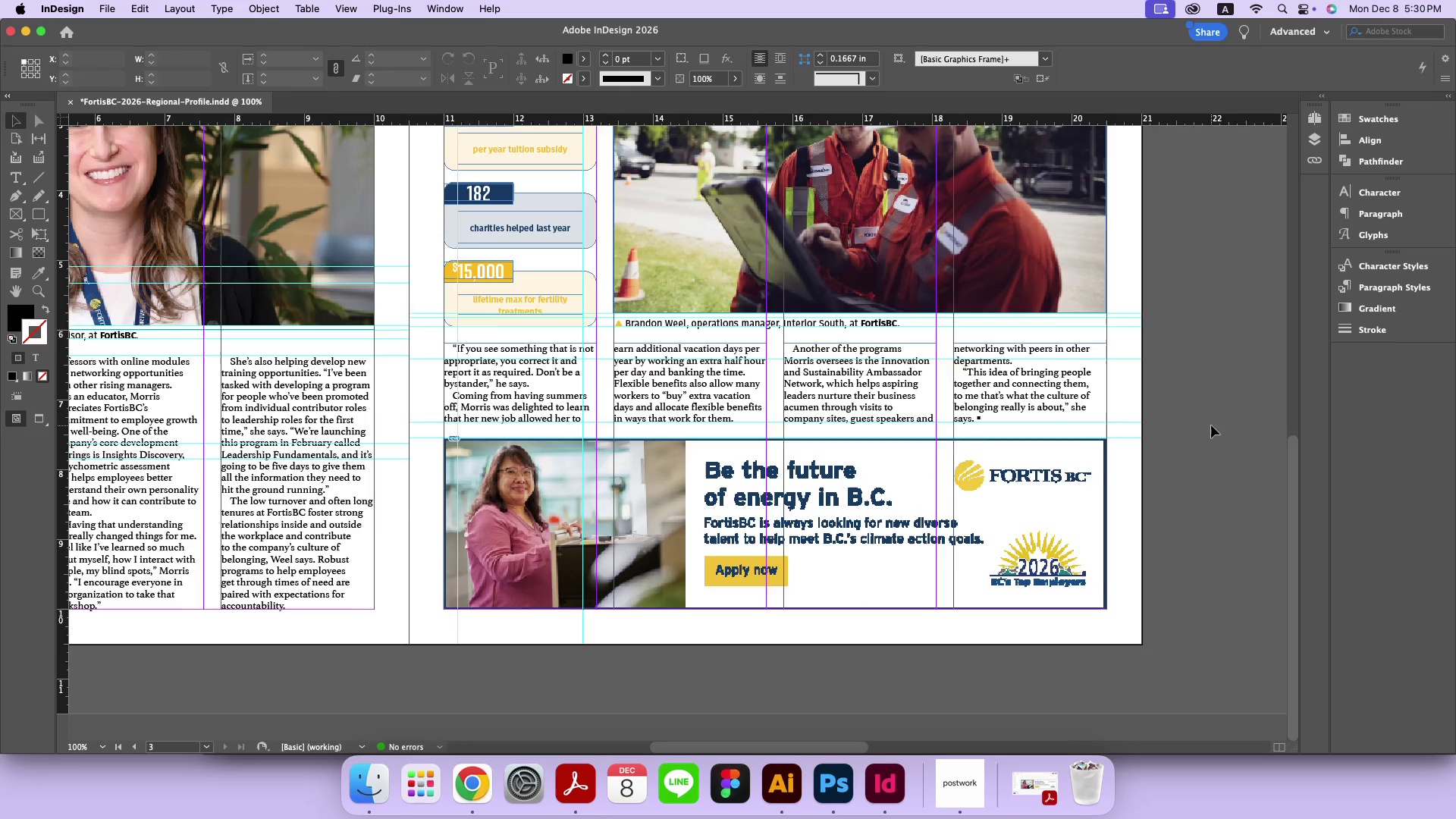 
key(W)
 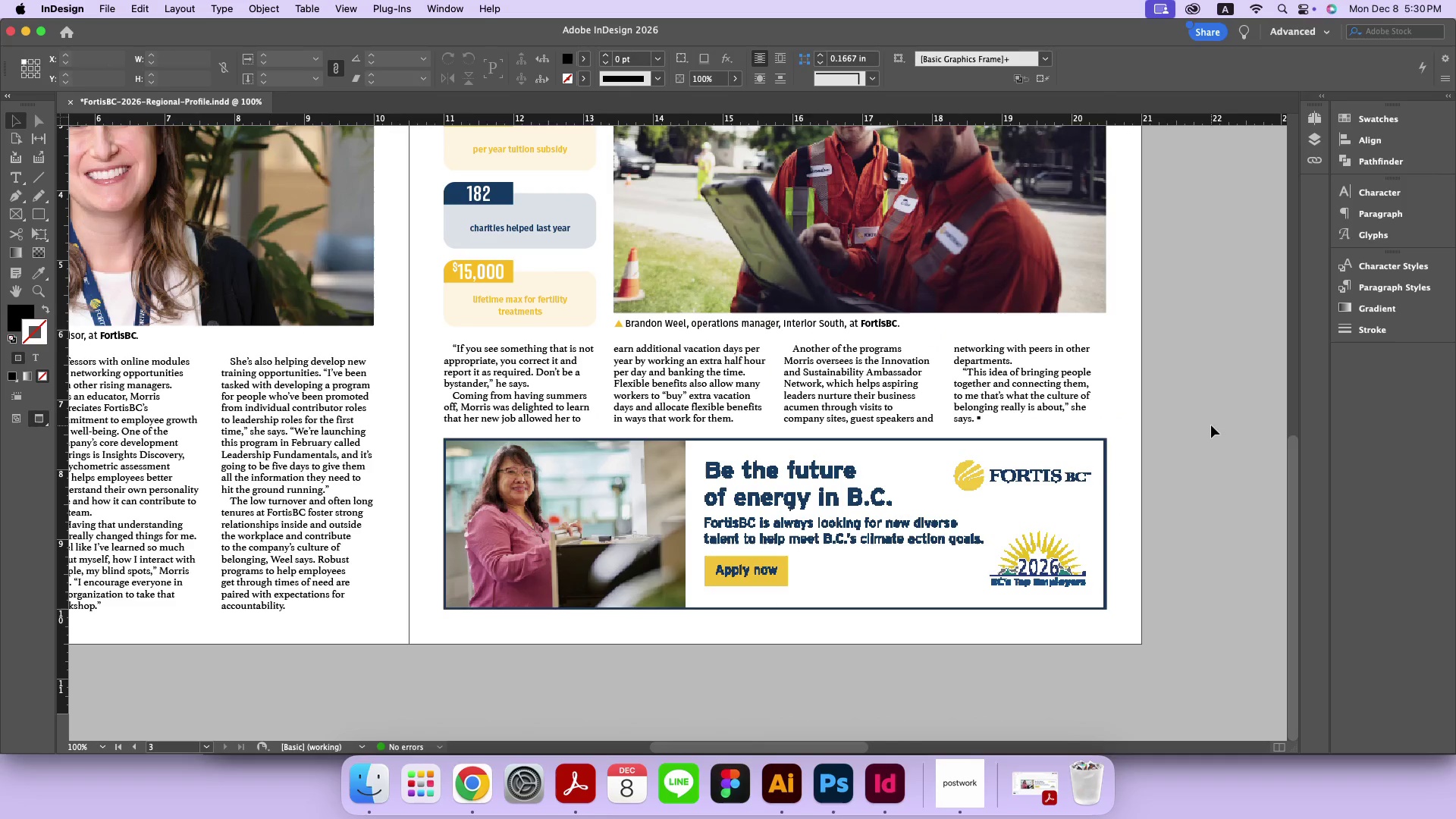 
key(W)
 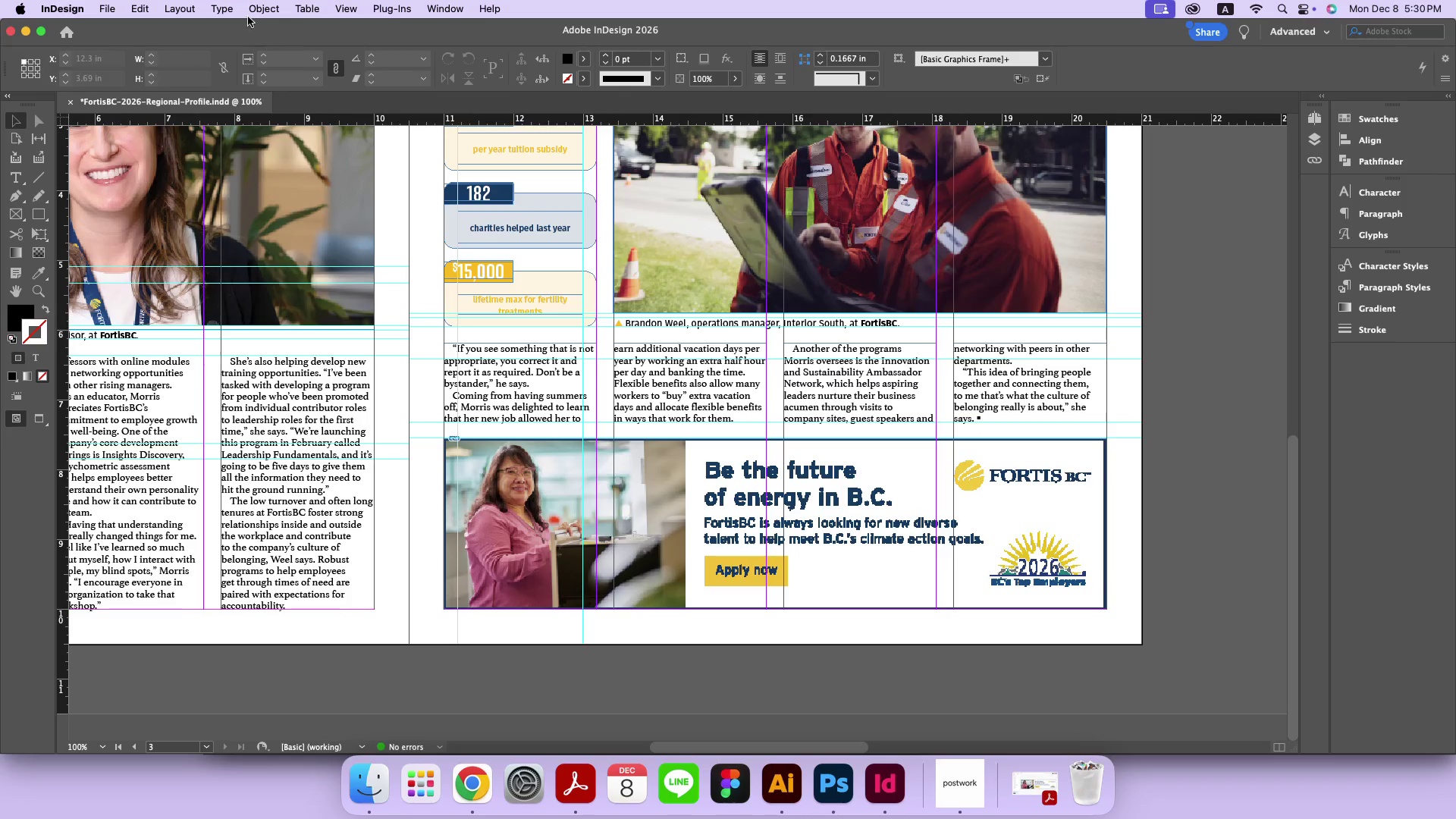 
left_click([225, 12])
 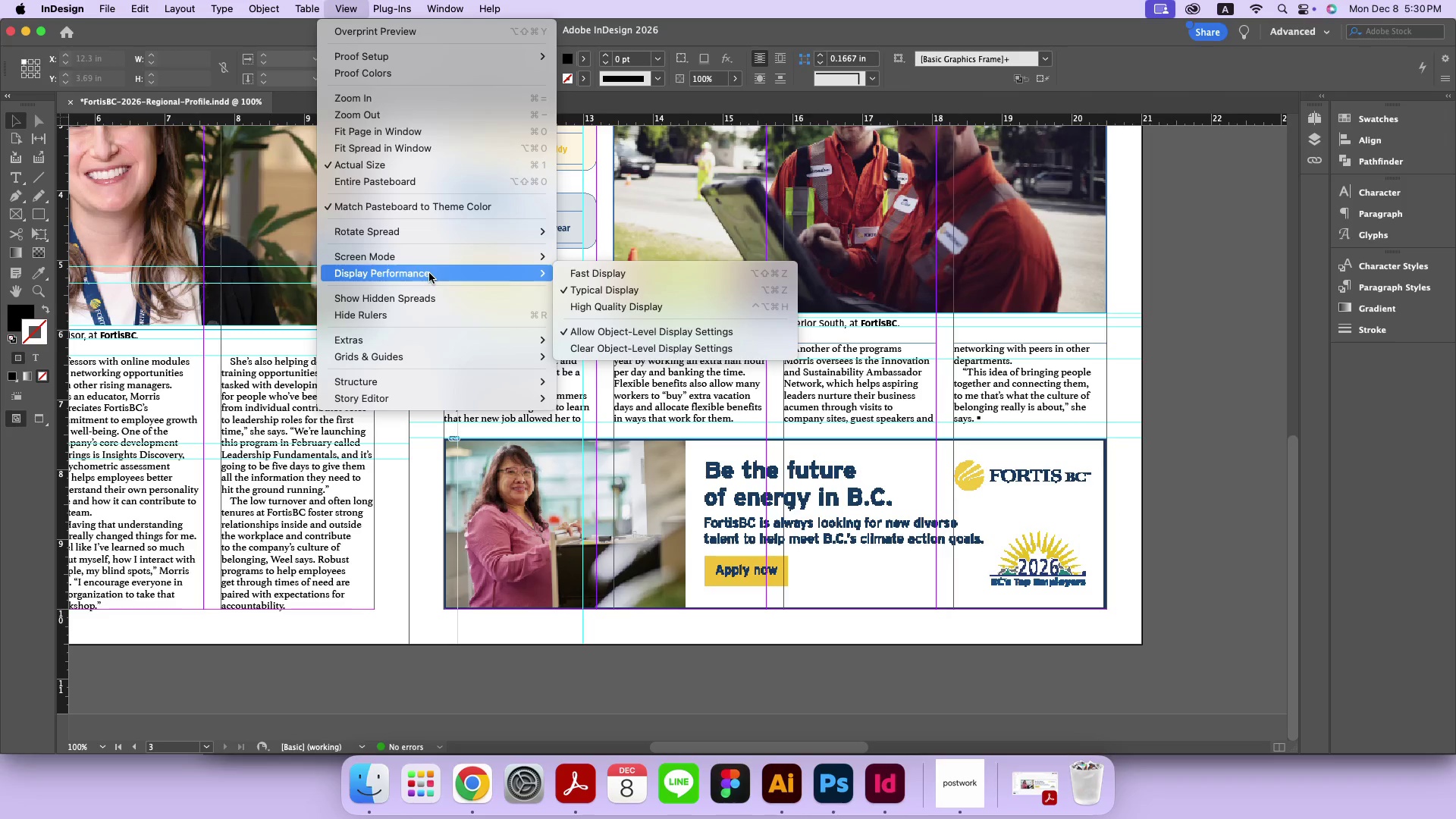 
left_click([612, 307])
 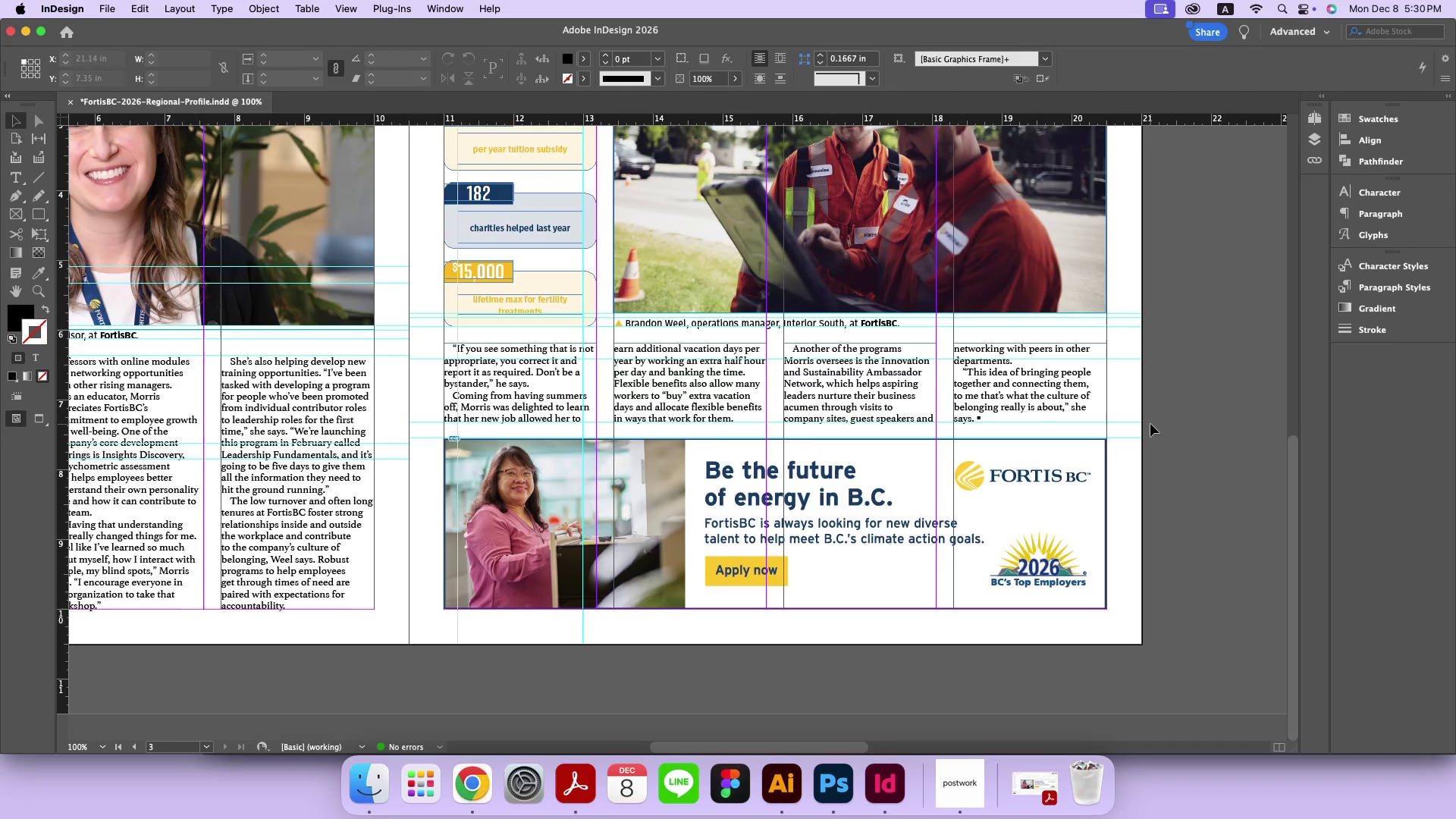 
left_click([1150, 424])
 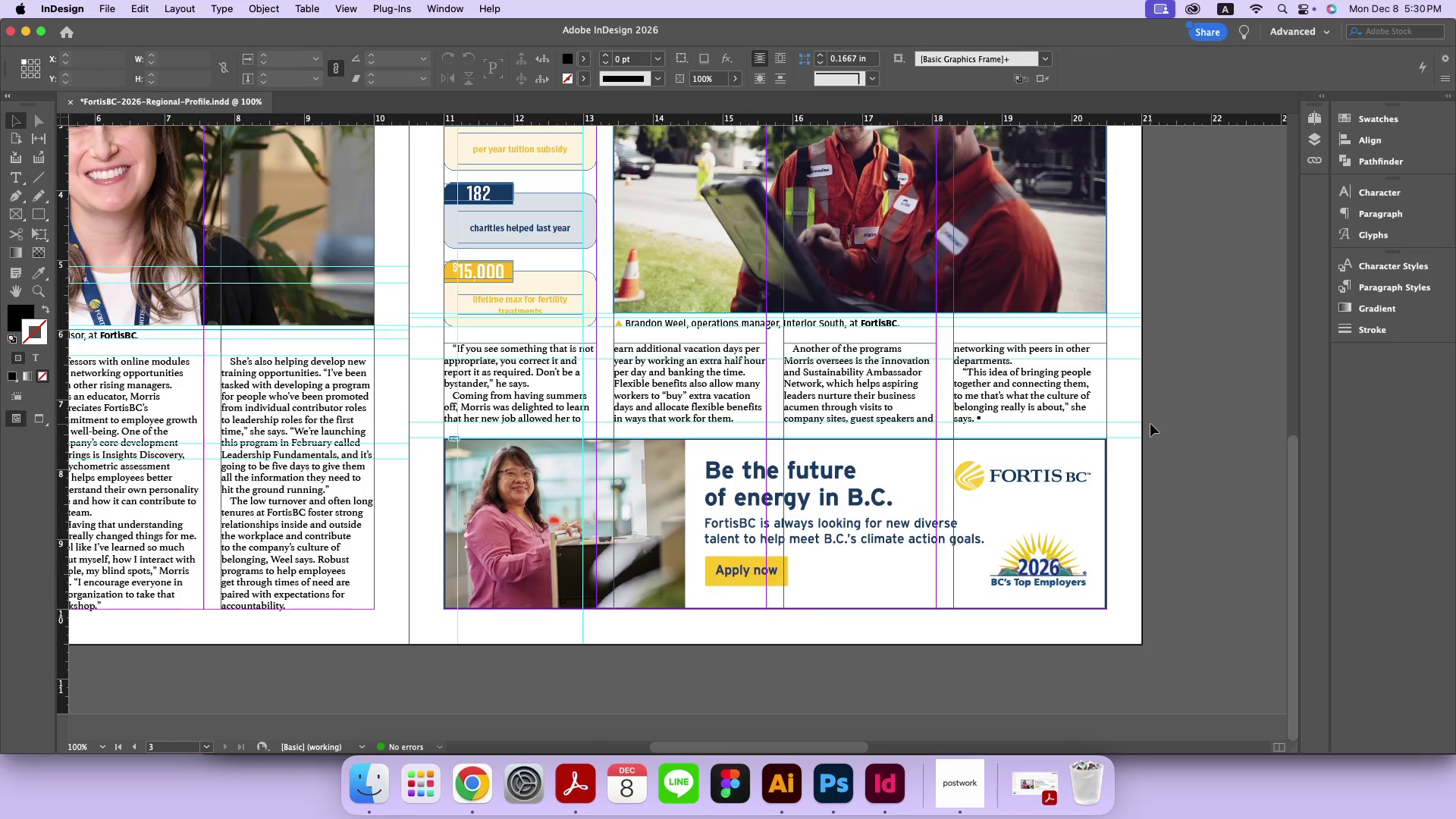 
key(Meta+MetaRight)
 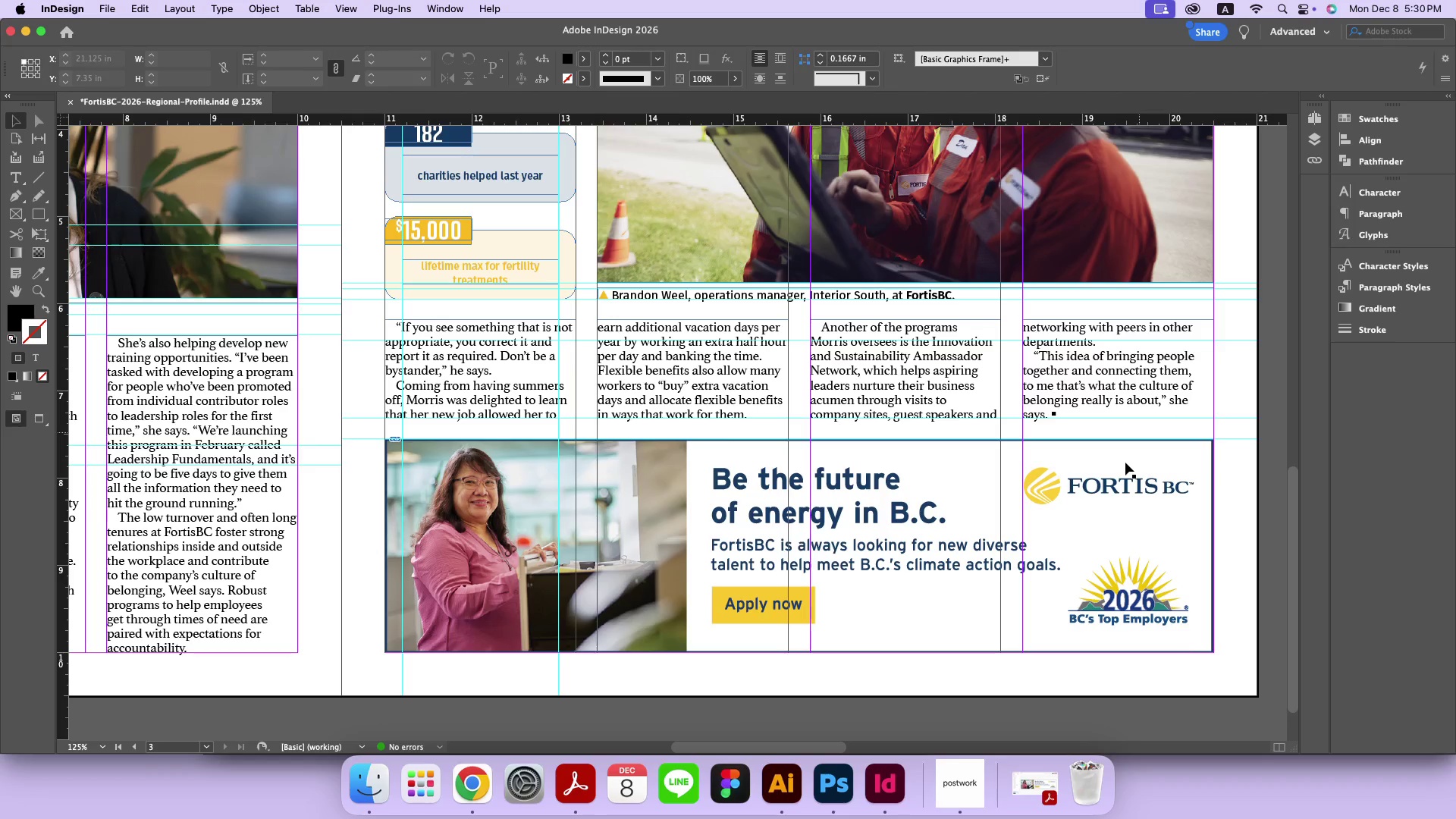 
key(Meta+Equal)
 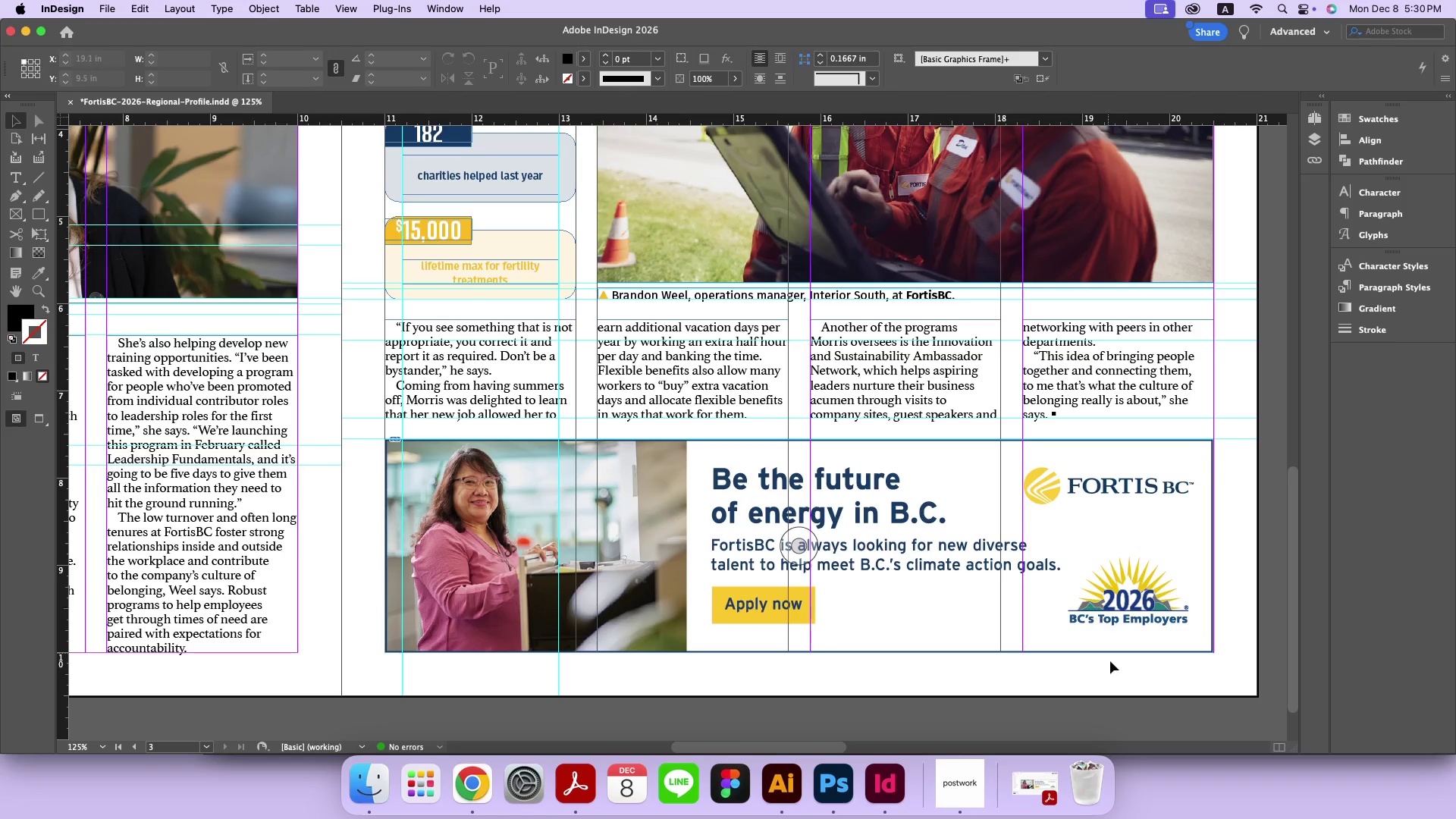 
type(ww)
 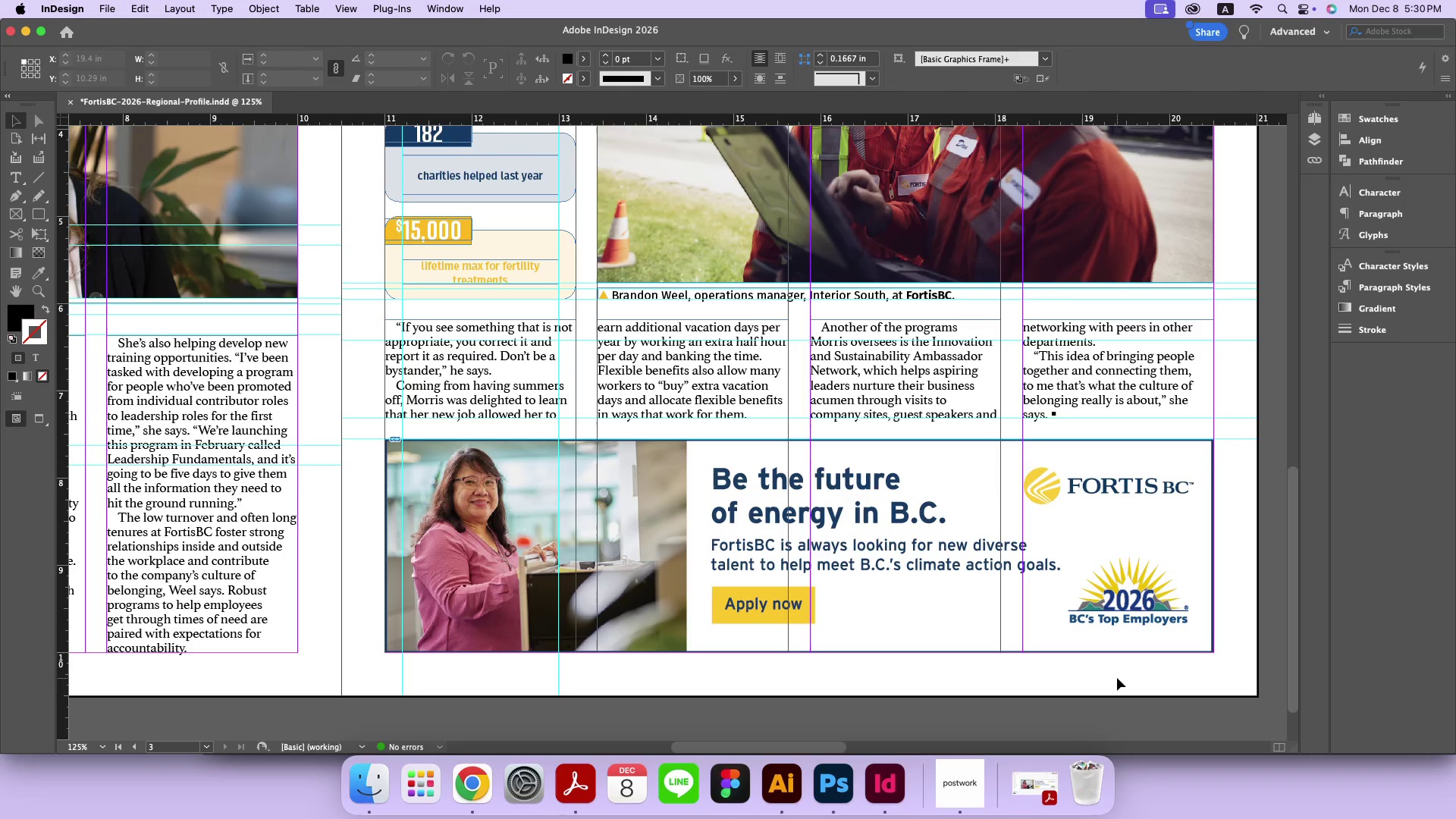 
key(Meta+MetaRight)
 